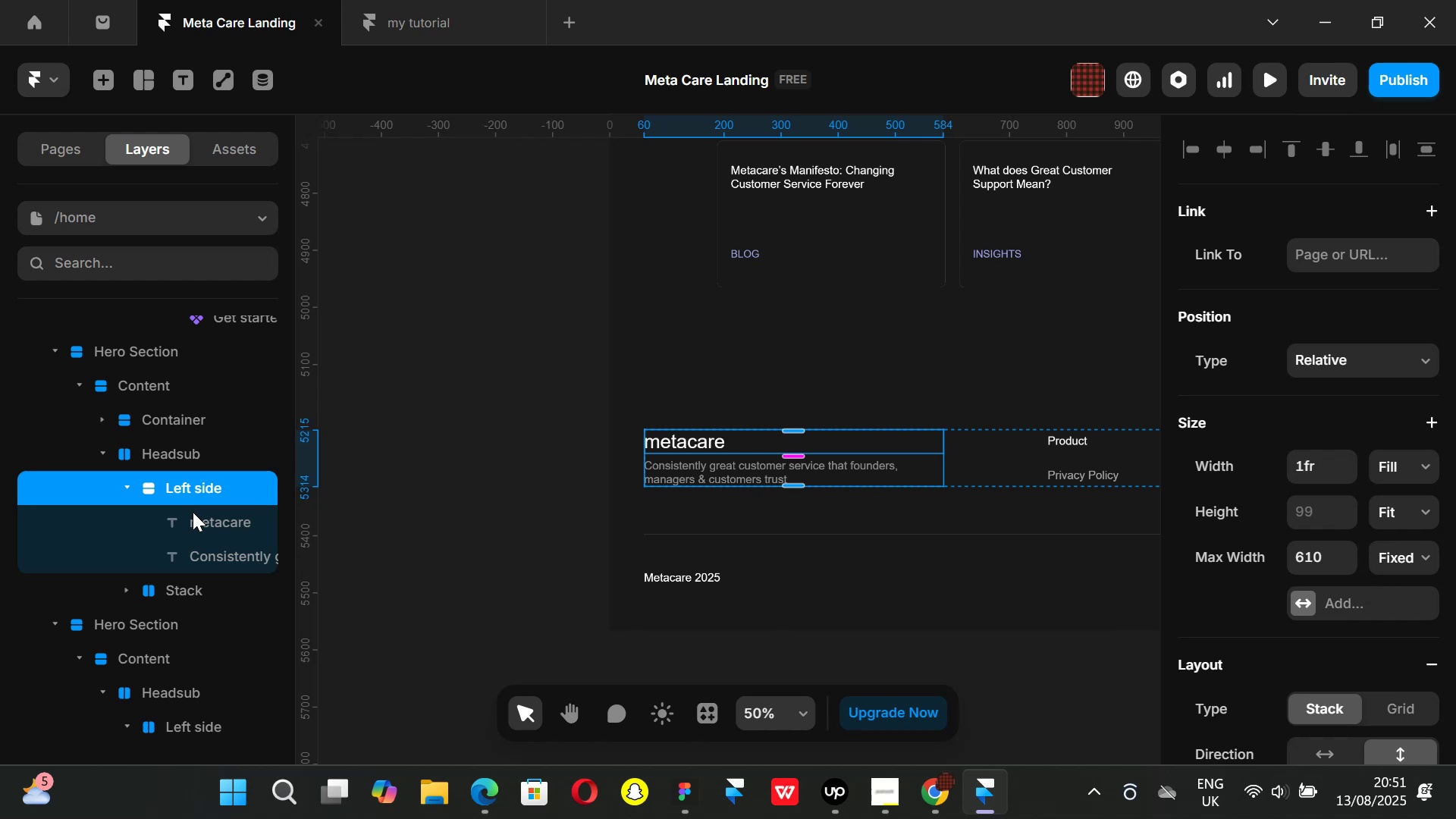 
left_click([194, 513])
 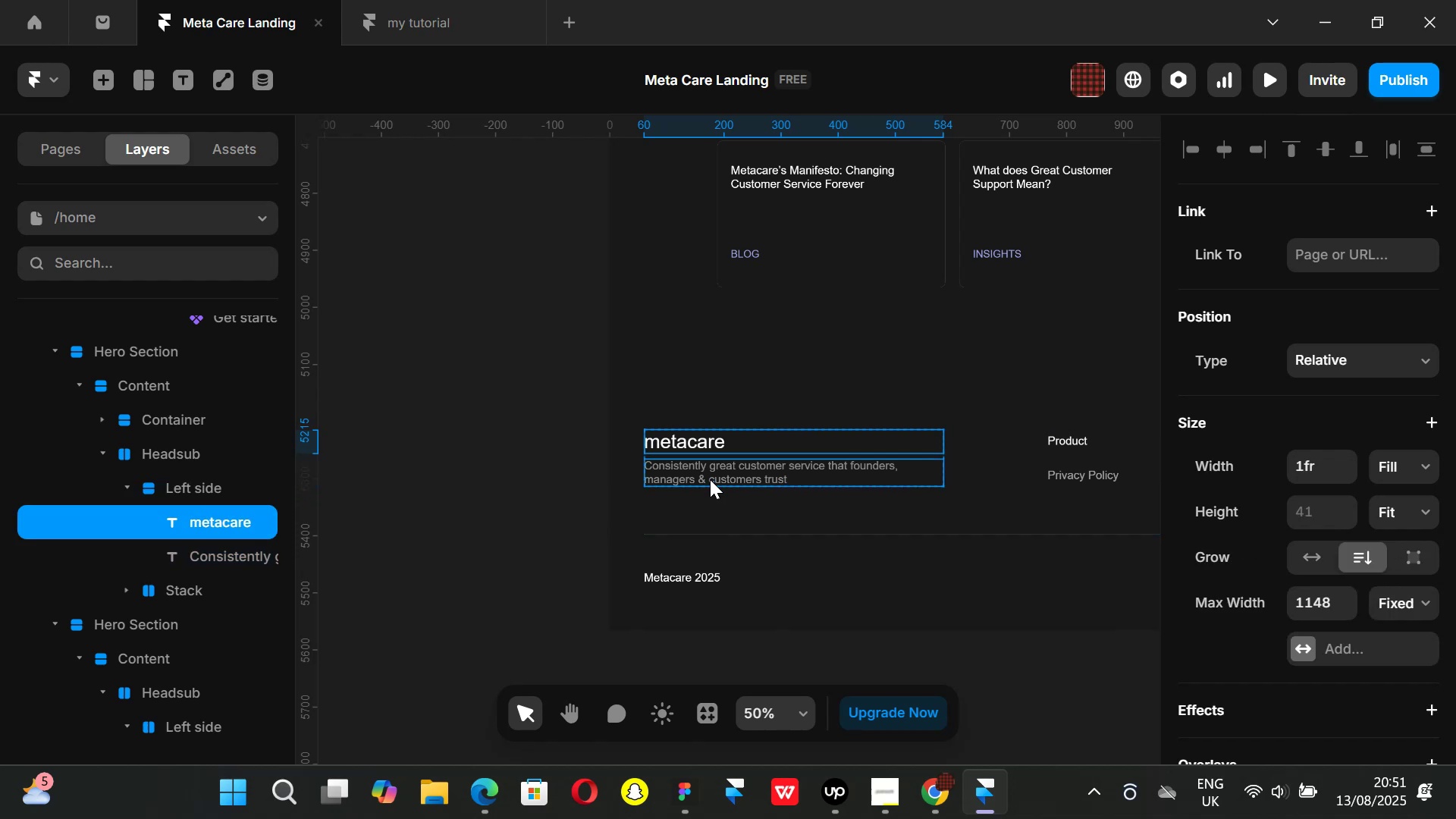 
hold_key(key=ControlLeft, duration=1.35)
scroll: coordinate [715, 438], scroll_direction: up, amount: 2.0
 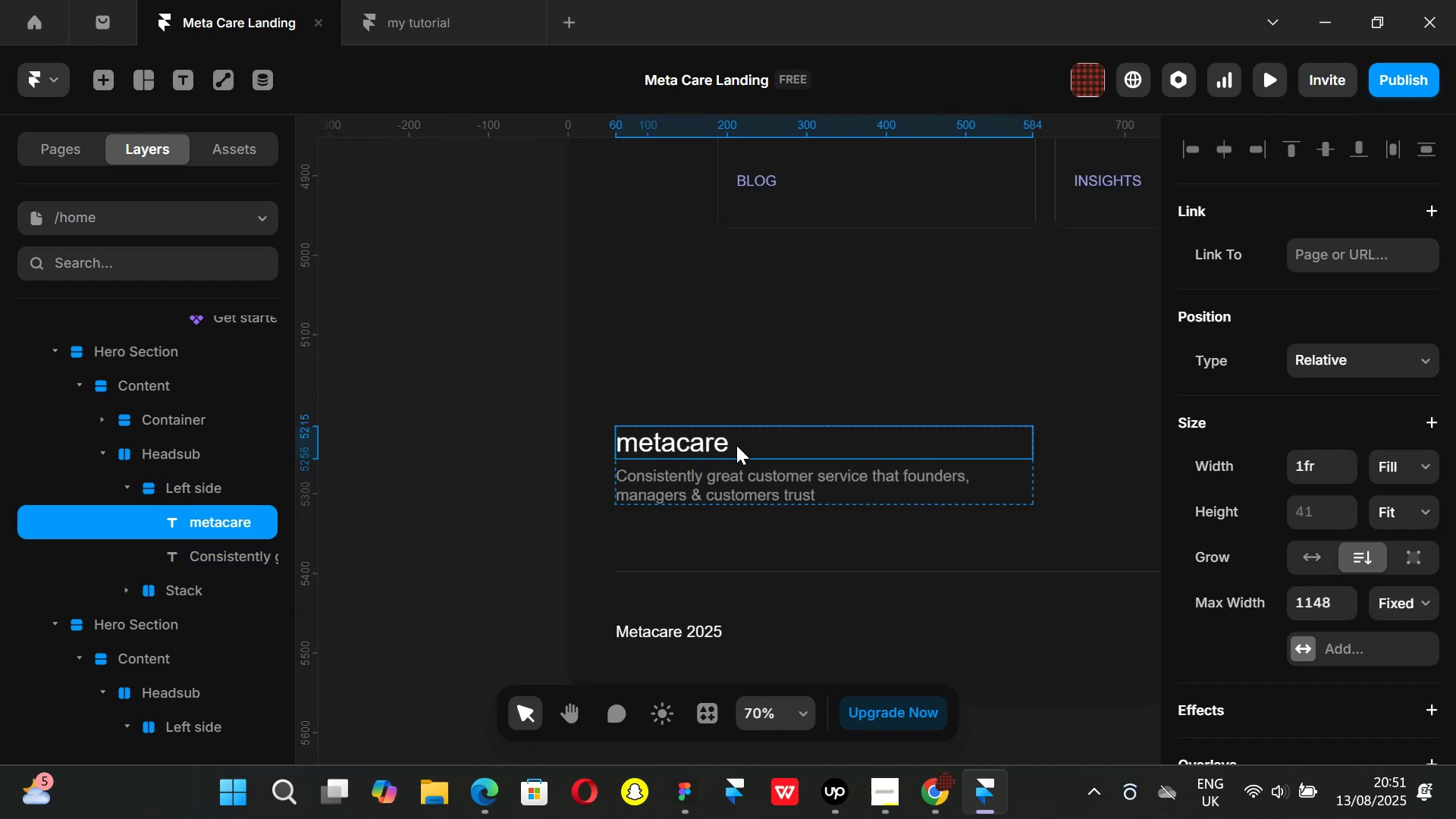 
key(Control+ControlLeft)
 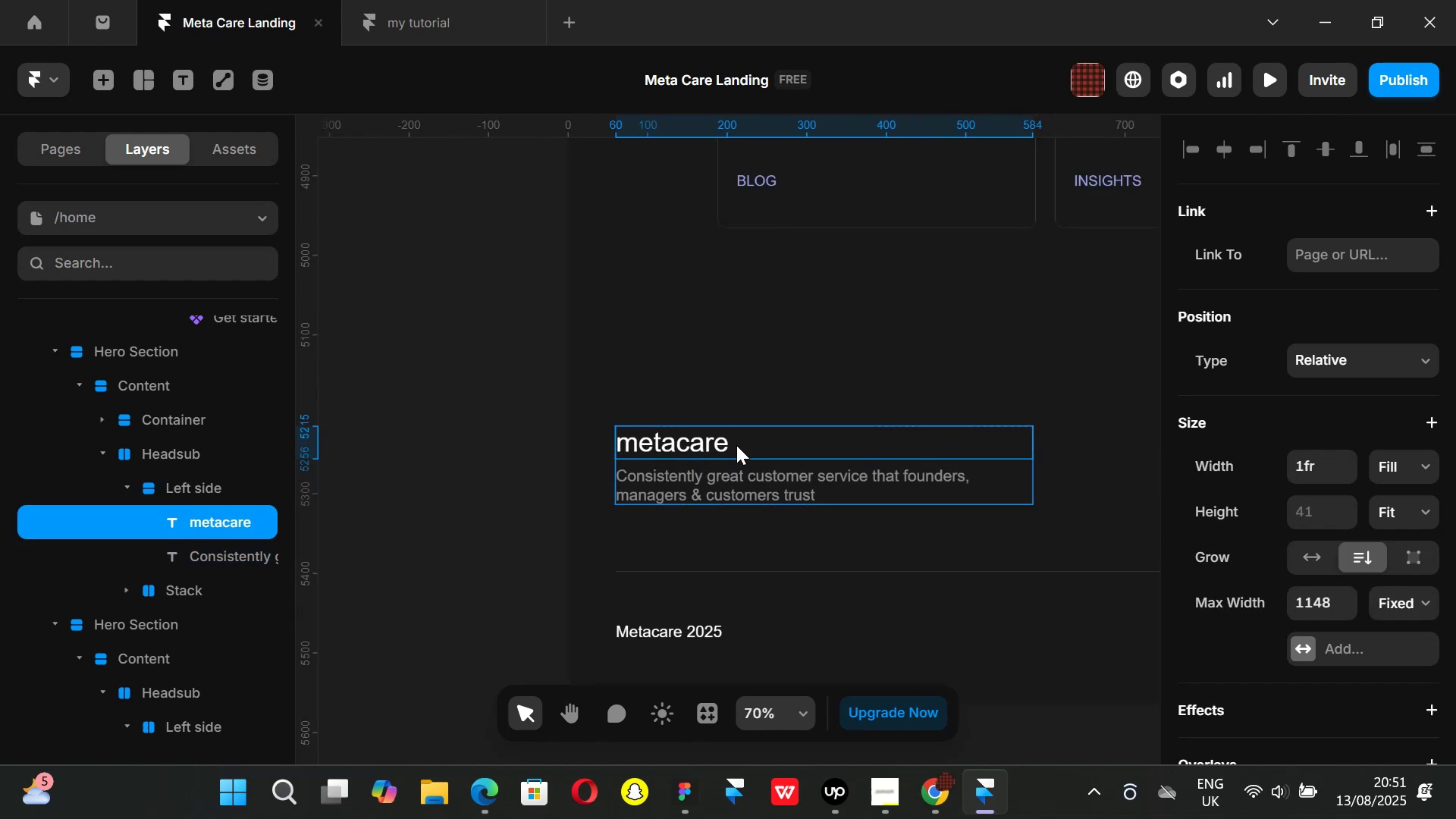 
key(Control+V)
 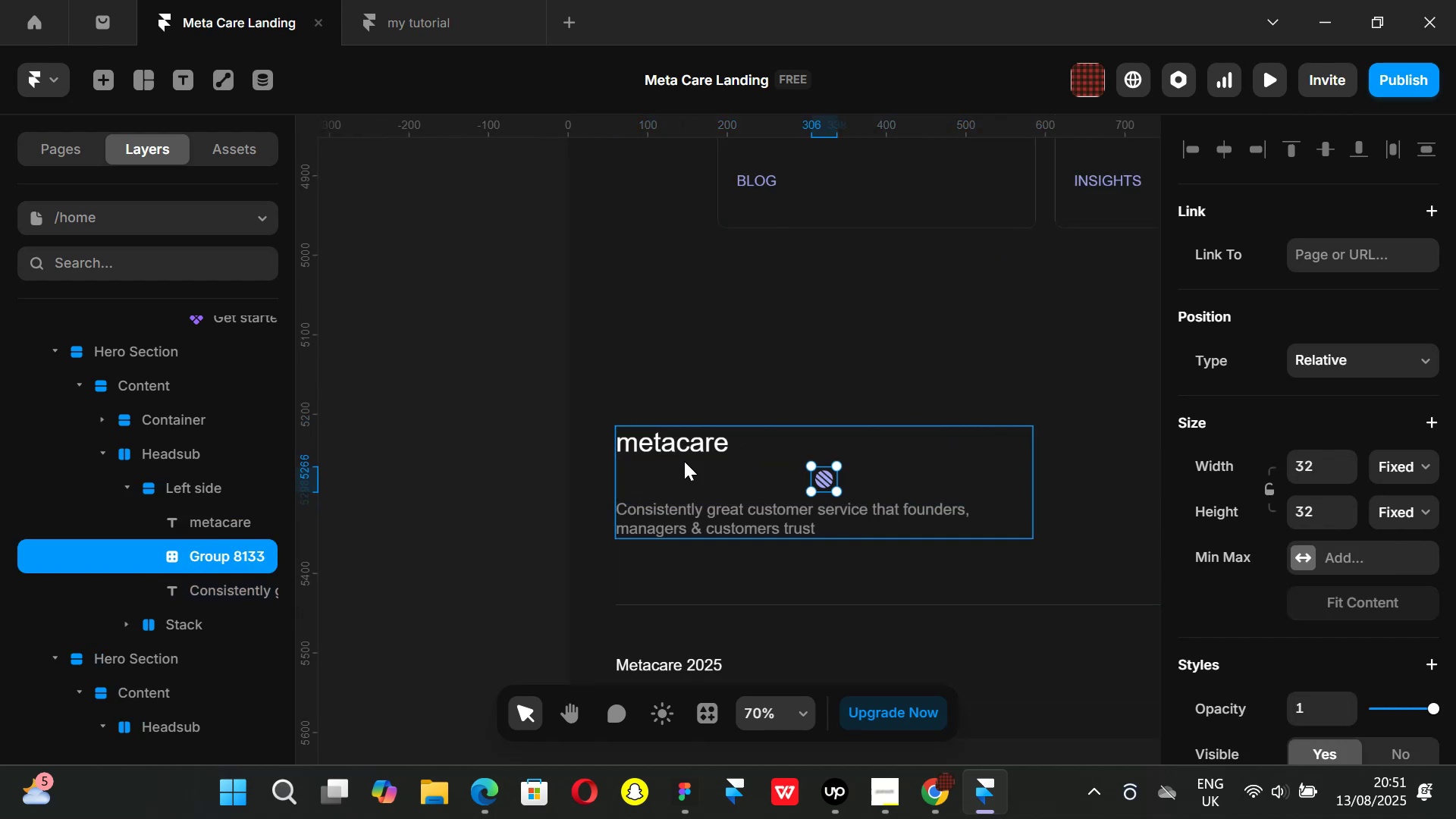 
left_click([676, 450])
 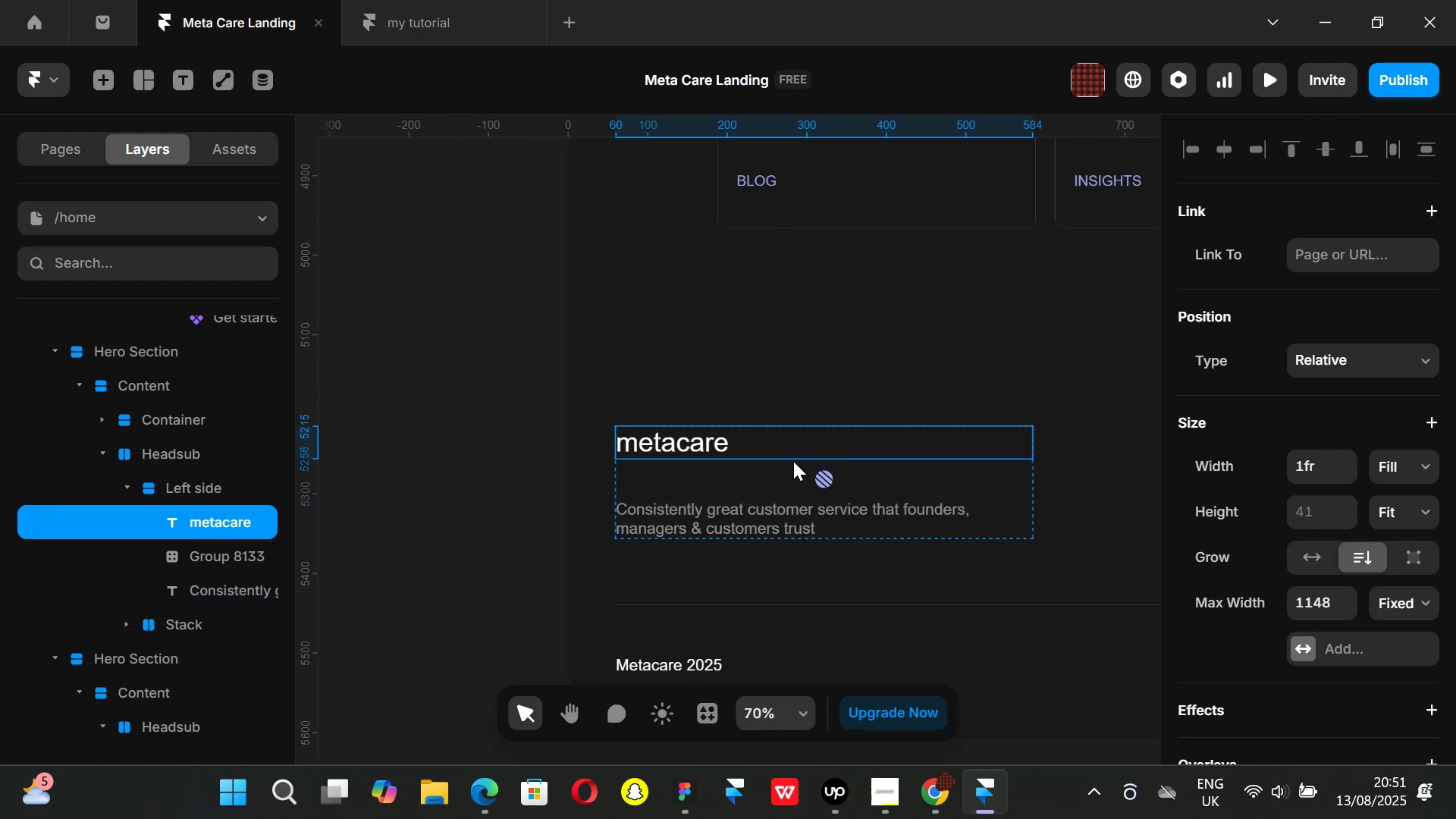 
hold_key(key=ShiftLeft, duration=0.86)
left_click([830, 479])
 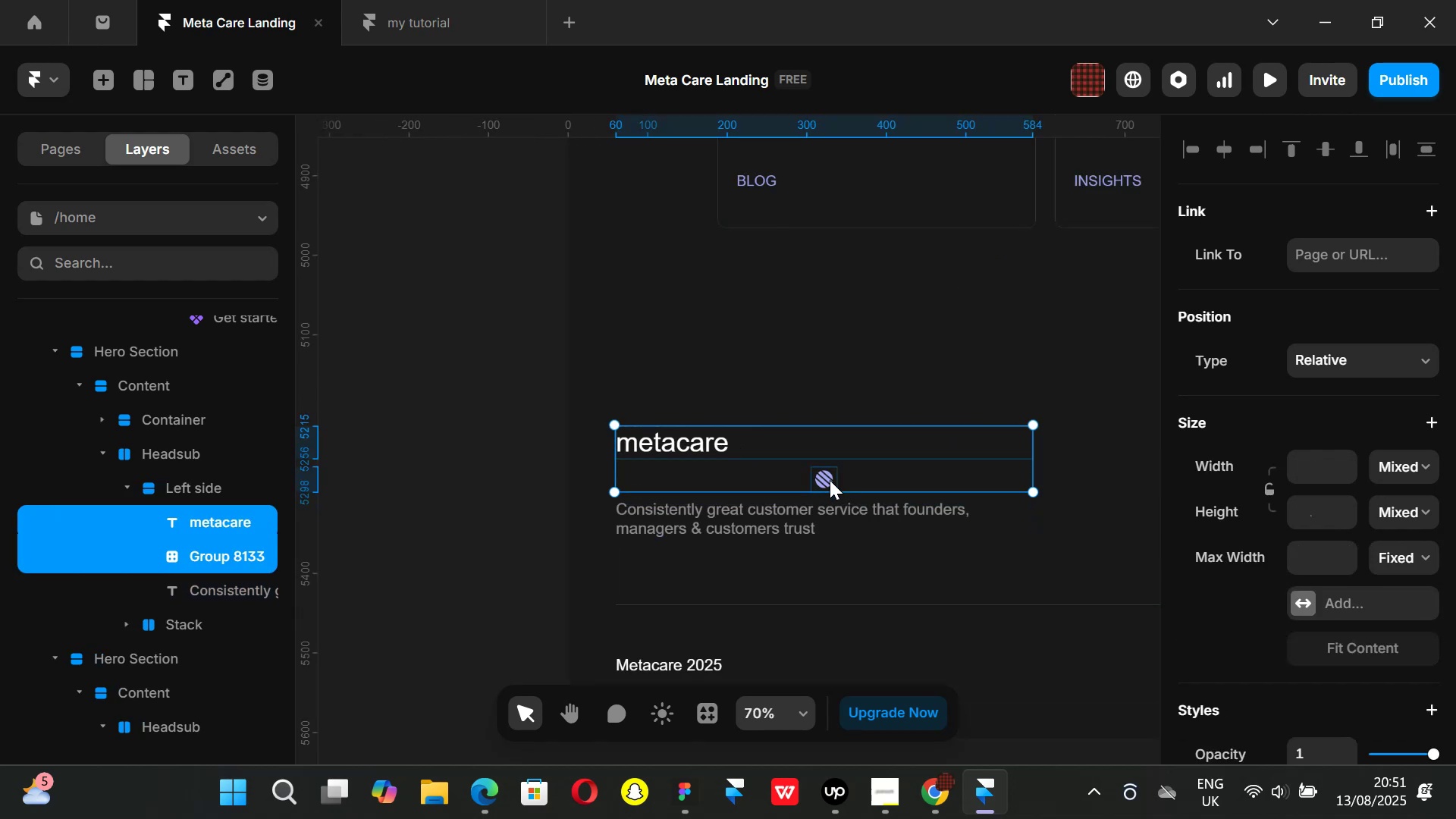 
key(Control+ControlLeft)
 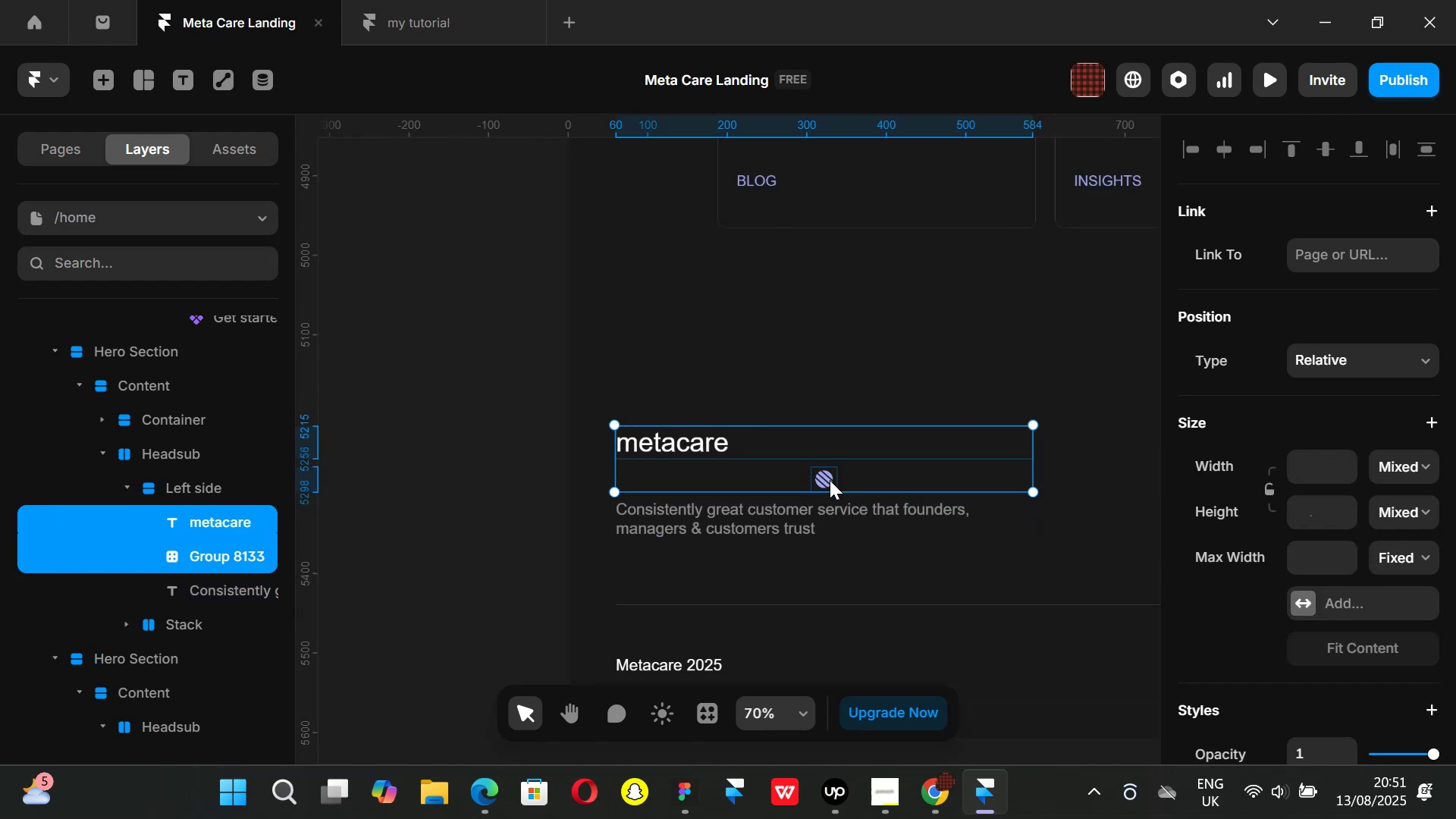 
key(Alt+Control+AltLeft)
 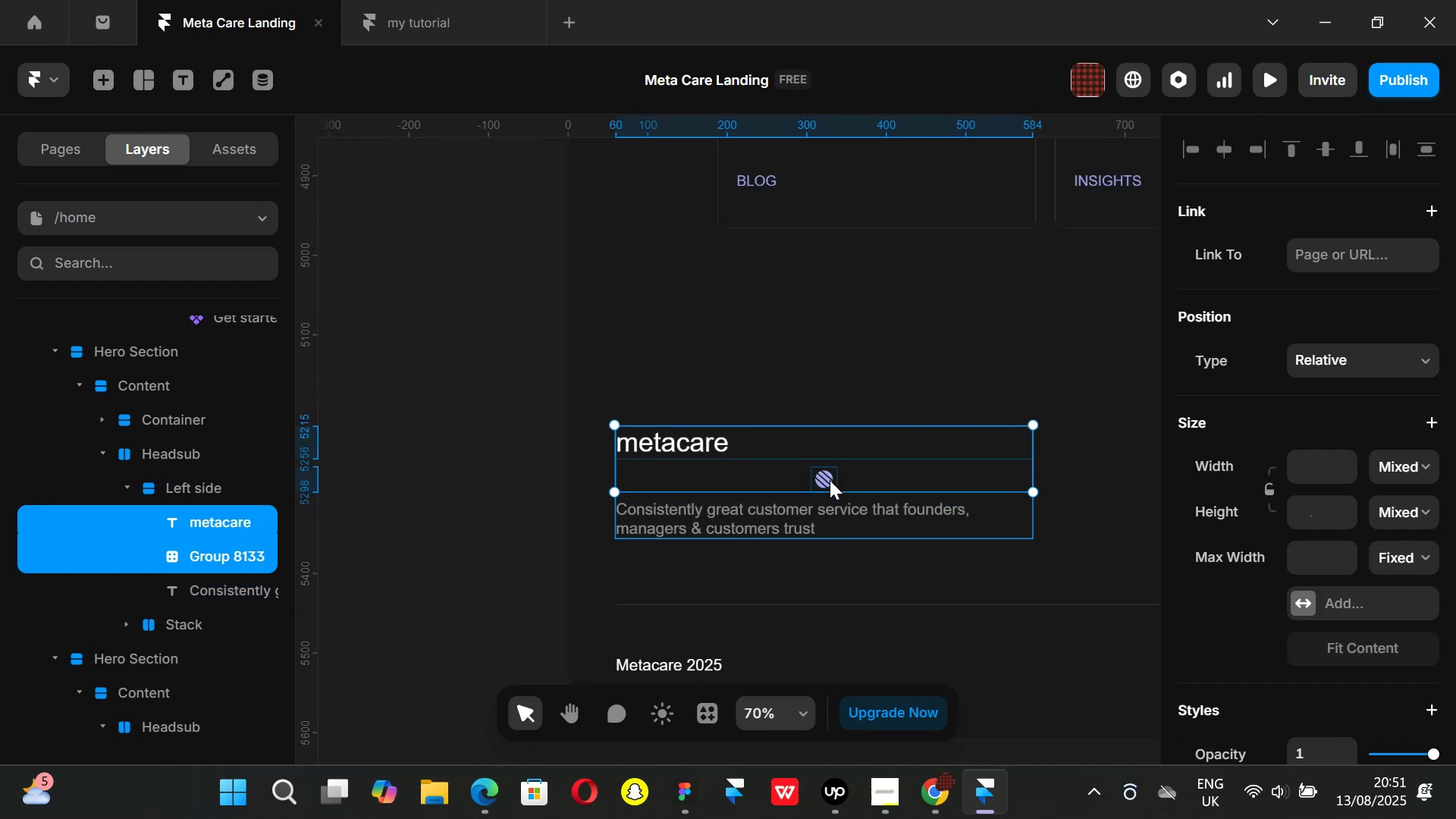 
key(Alt+Control+Enter)
 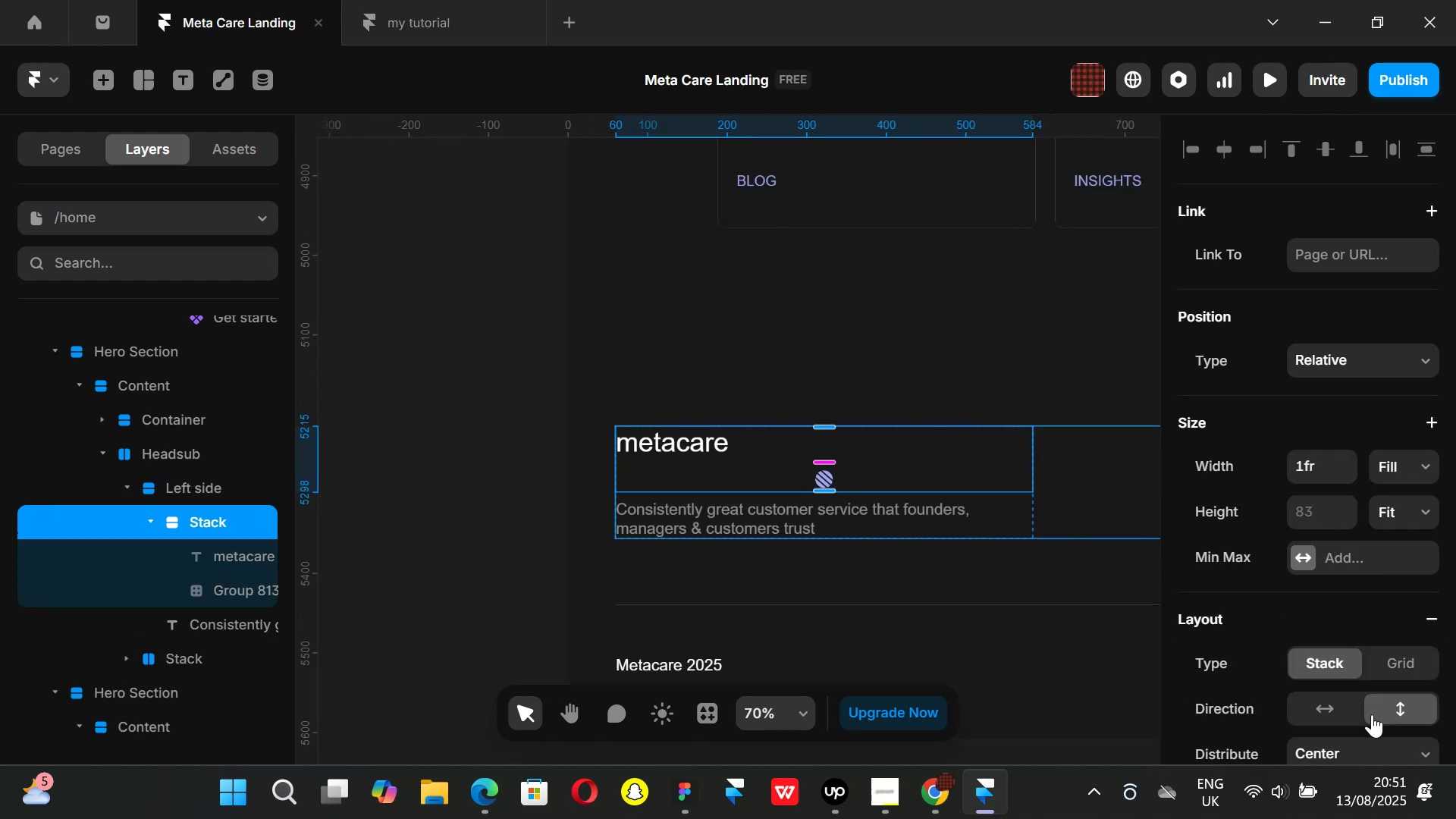 
left_click([1326, 701])
 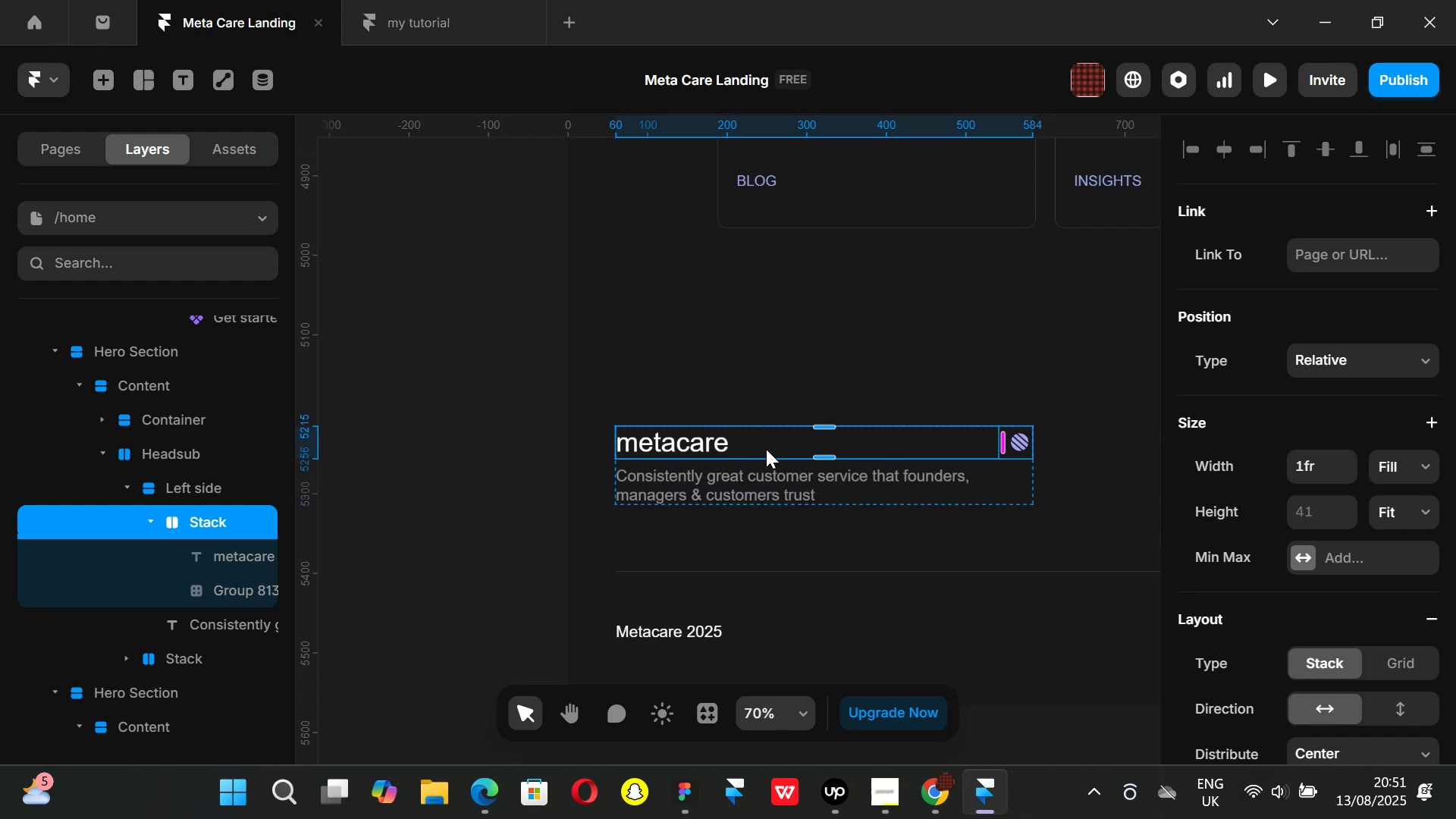 
left_click([215, 592])
 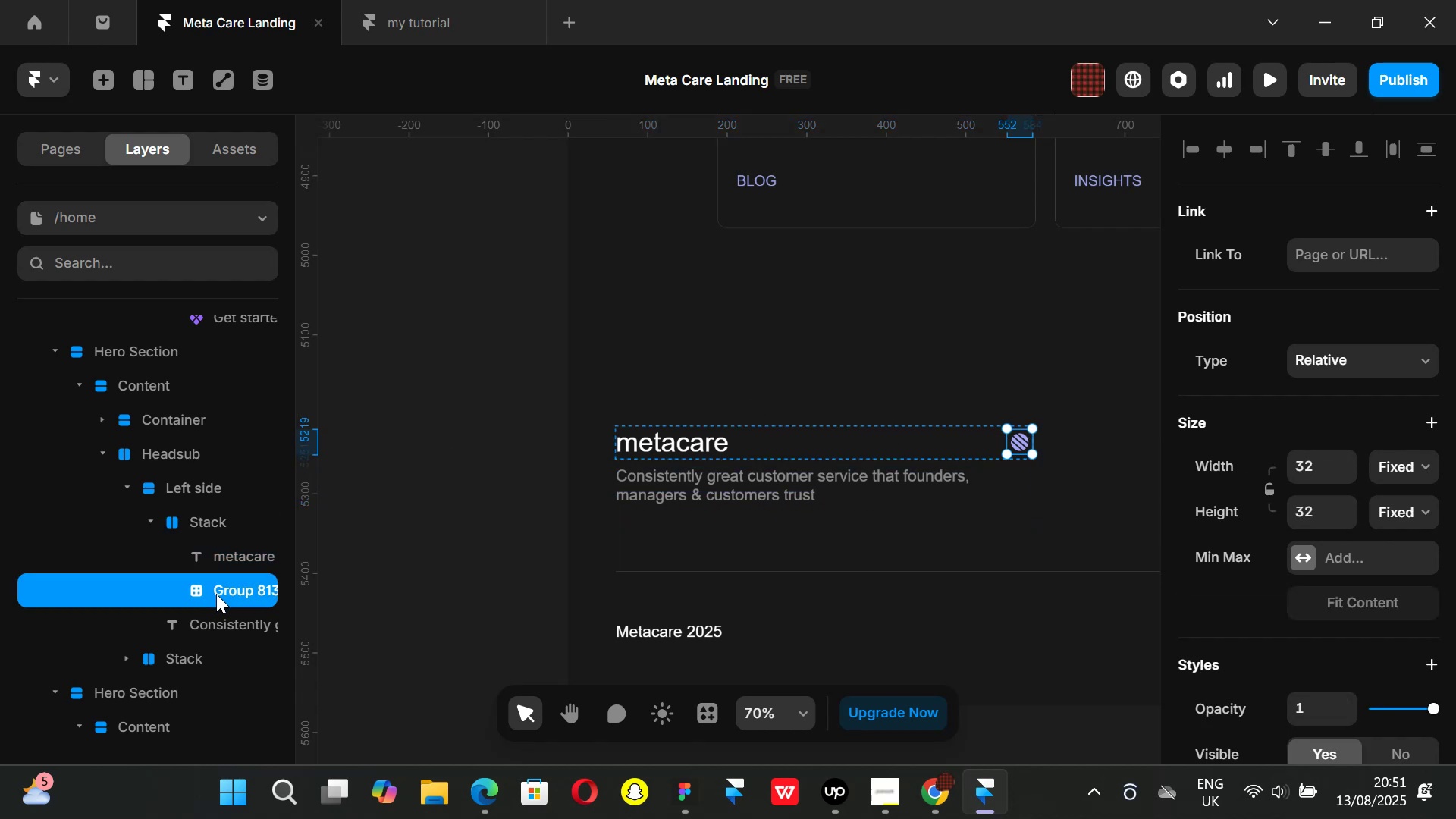 
key(ArrowLeft)
 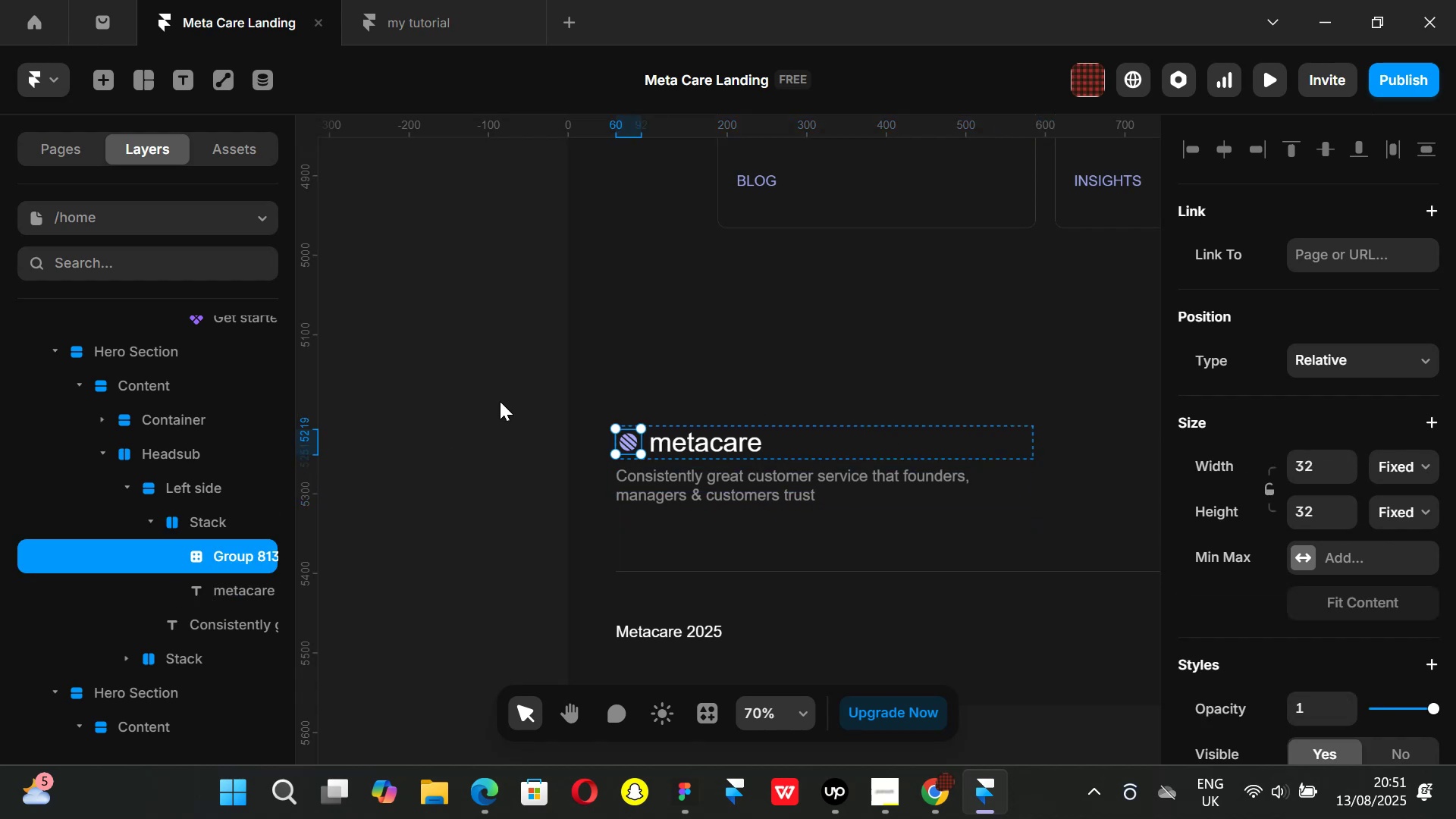 
left_click([541, 428])
 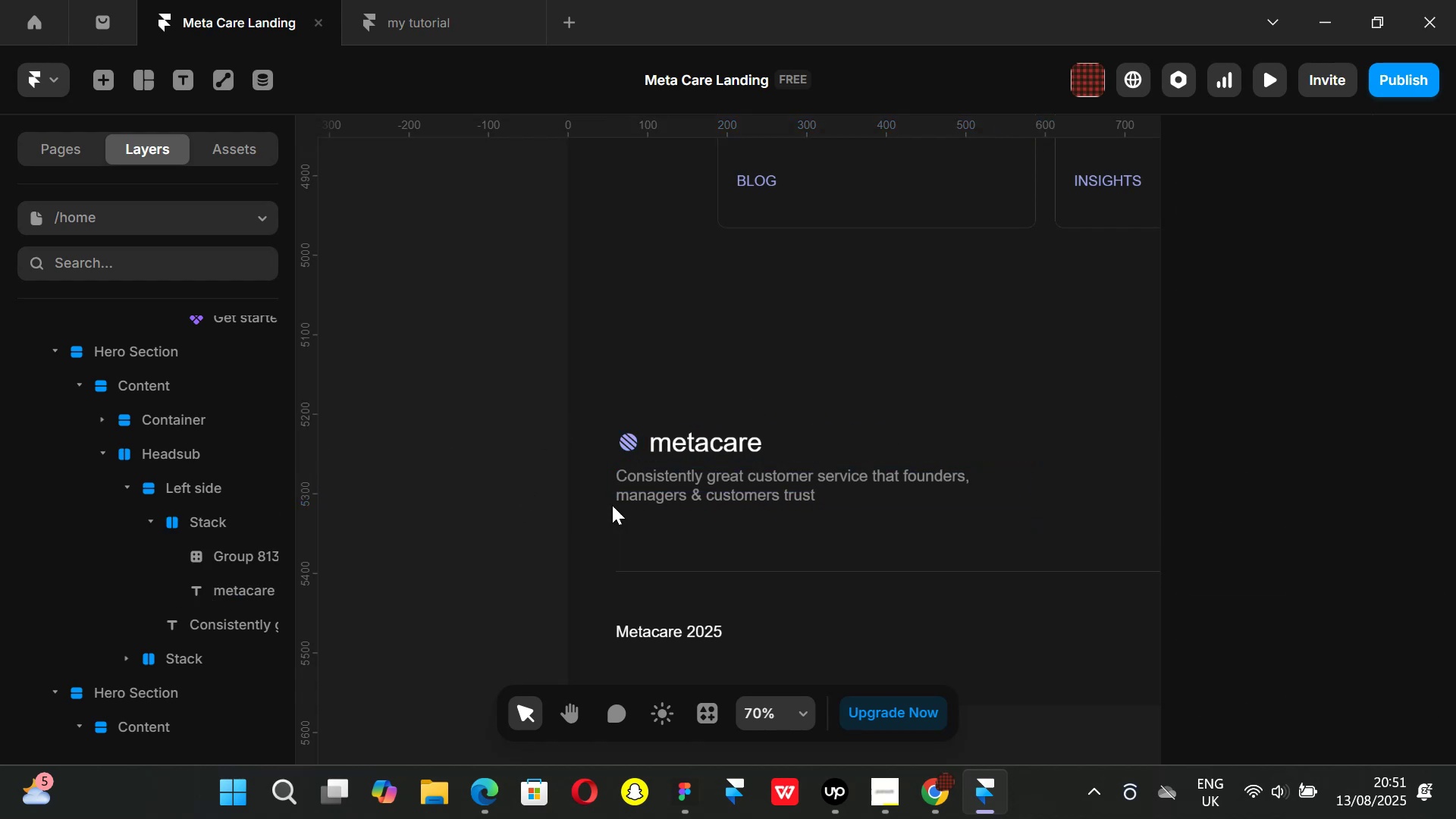 
hold_key(key=ControlLeft, duration=0.65)
scroll: coordinate [639, 464], scroll_direction: up, amount: 4.0
 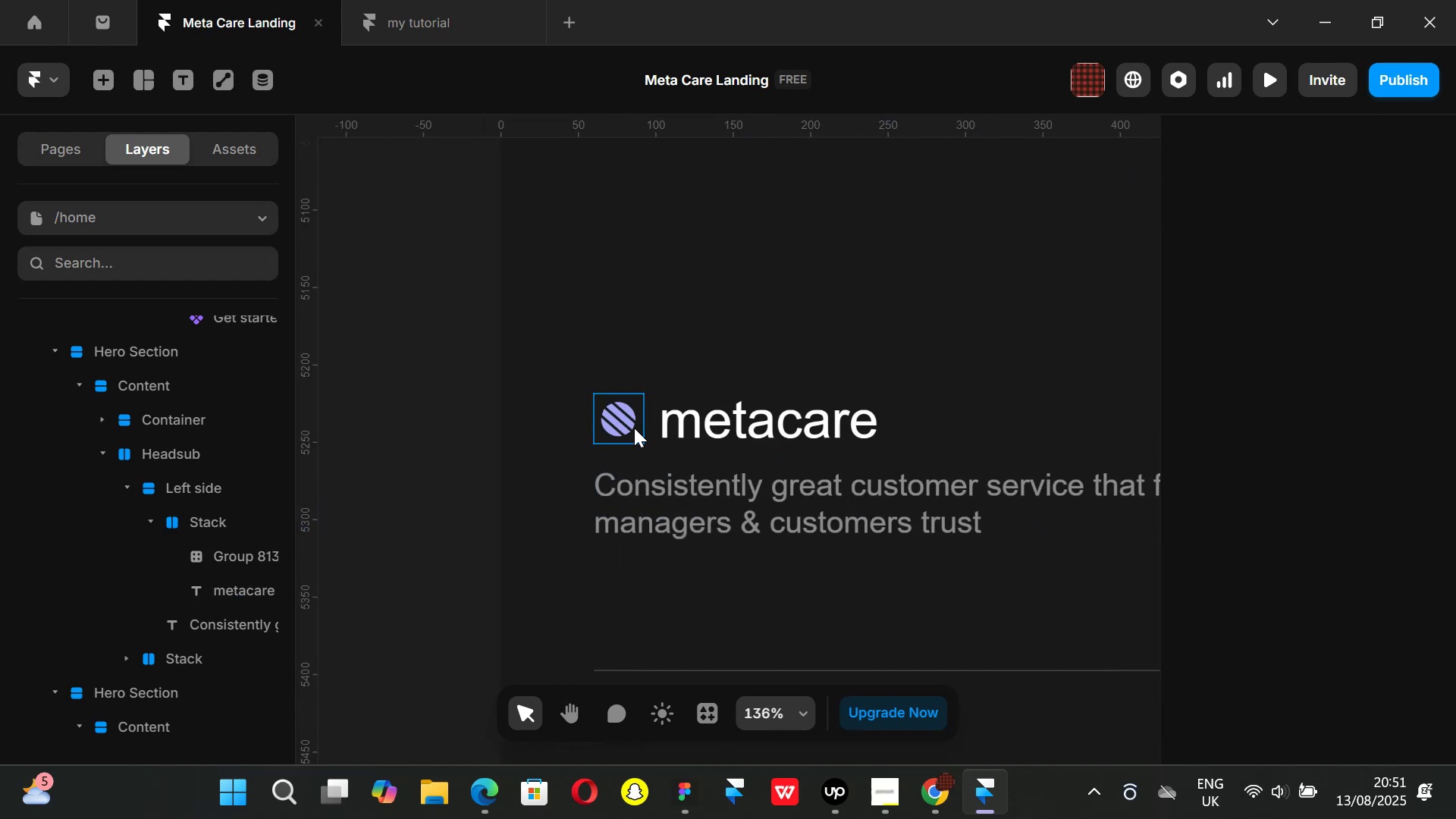 
left_click([634, 428])
 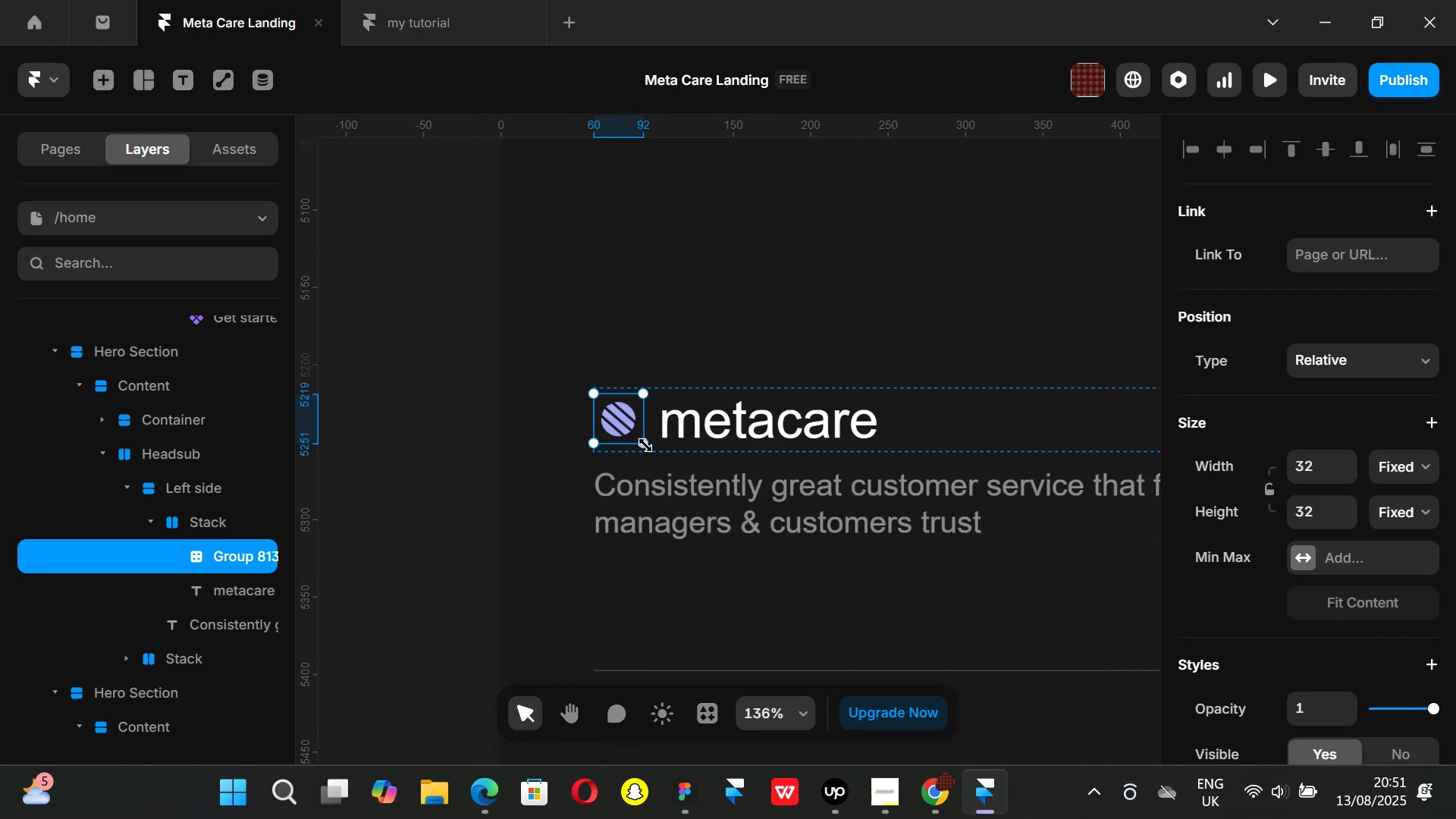 
hold_key(key=ShiftLeft, duration=0.98)
left_click([645, 445])
 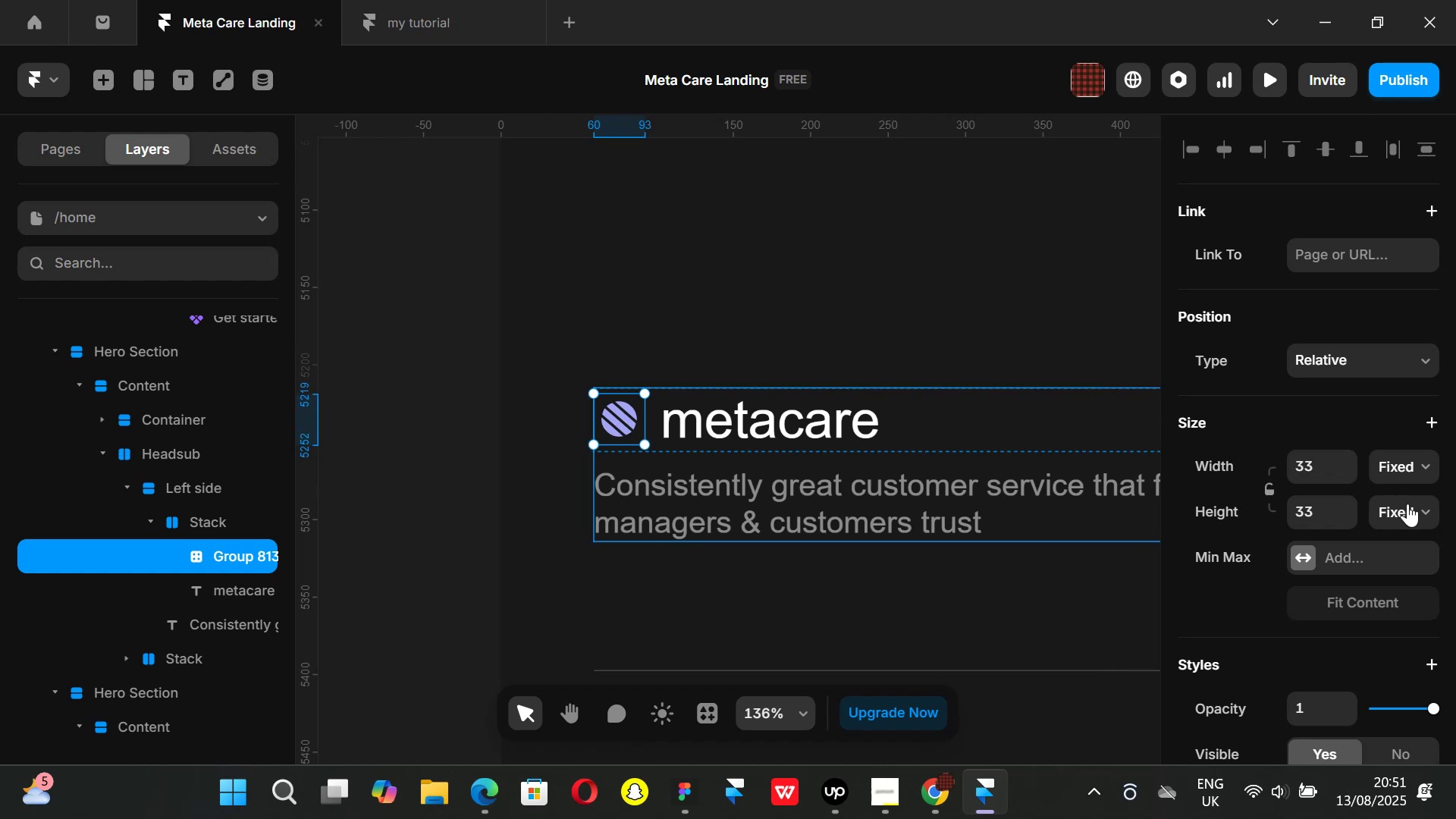 
hold_key(key=ShiftLeft, duration=4.47)
left_click([1427, 508])
 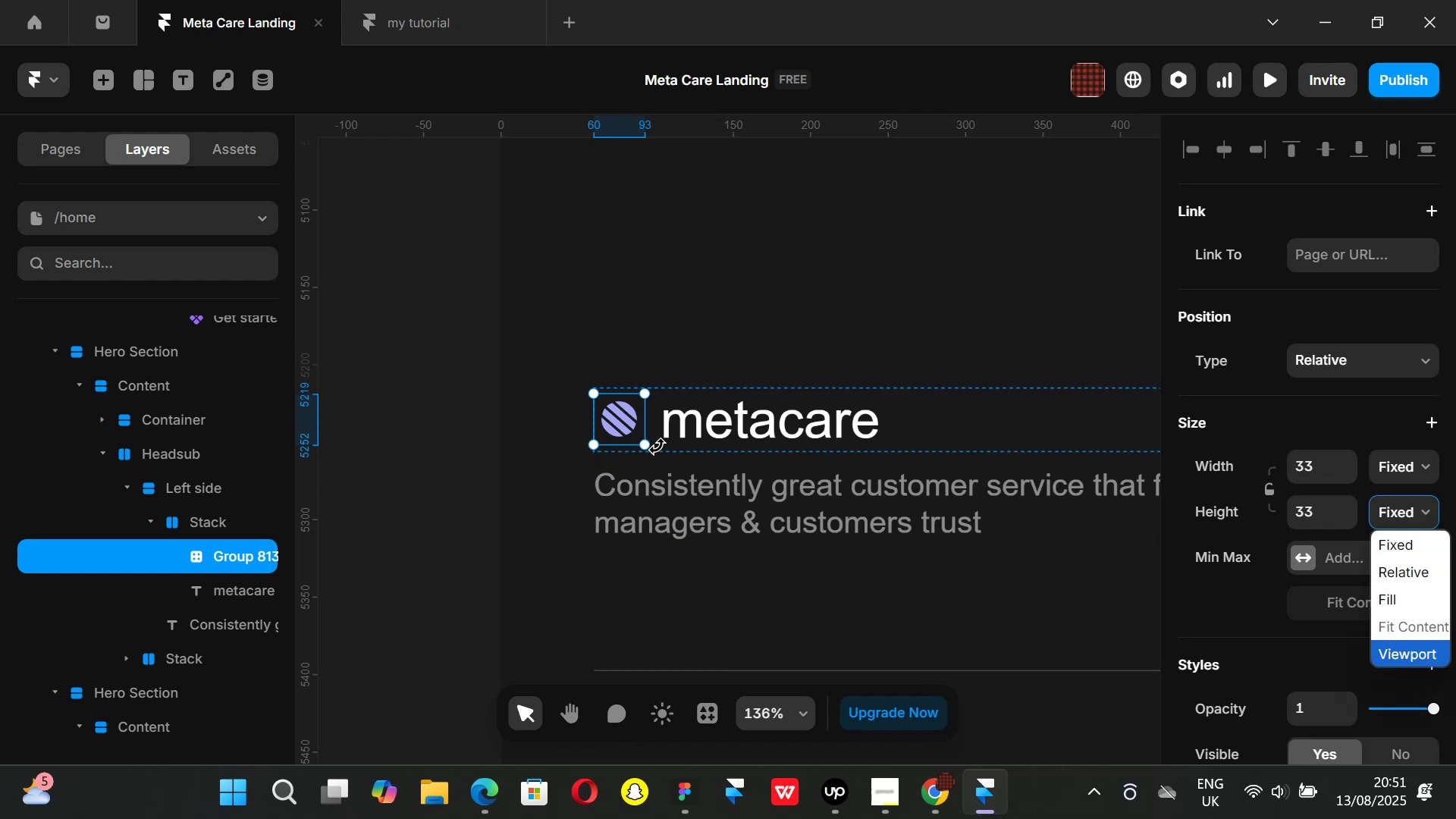 
hold_key(key=ShiftLeft, duration=1.51)
left_click_drag(start_coordinate=[645, 444], to_coordinate=[664, 457])
 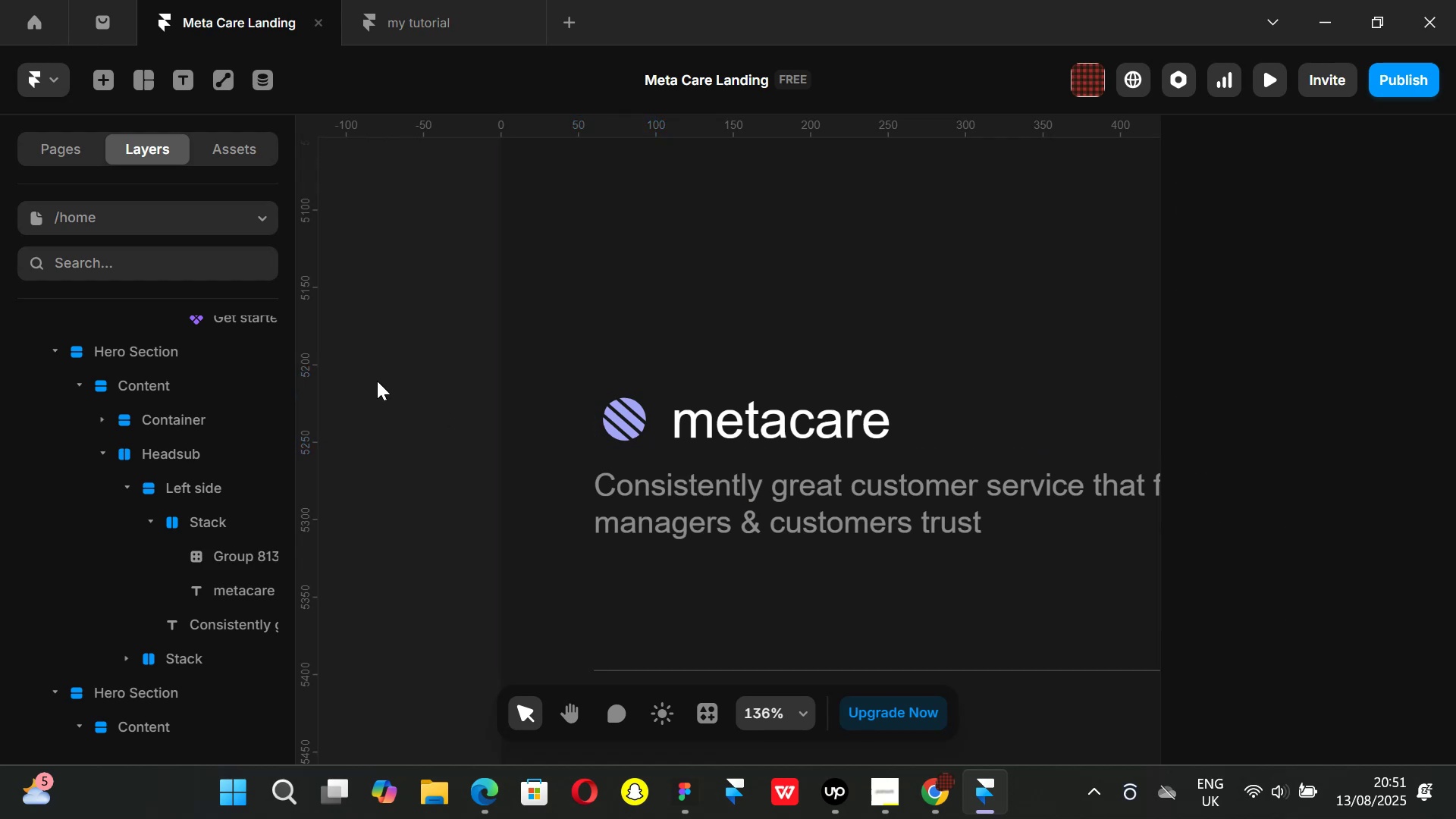 
hold_key(key=ShiftLeft, duration=1.51)
 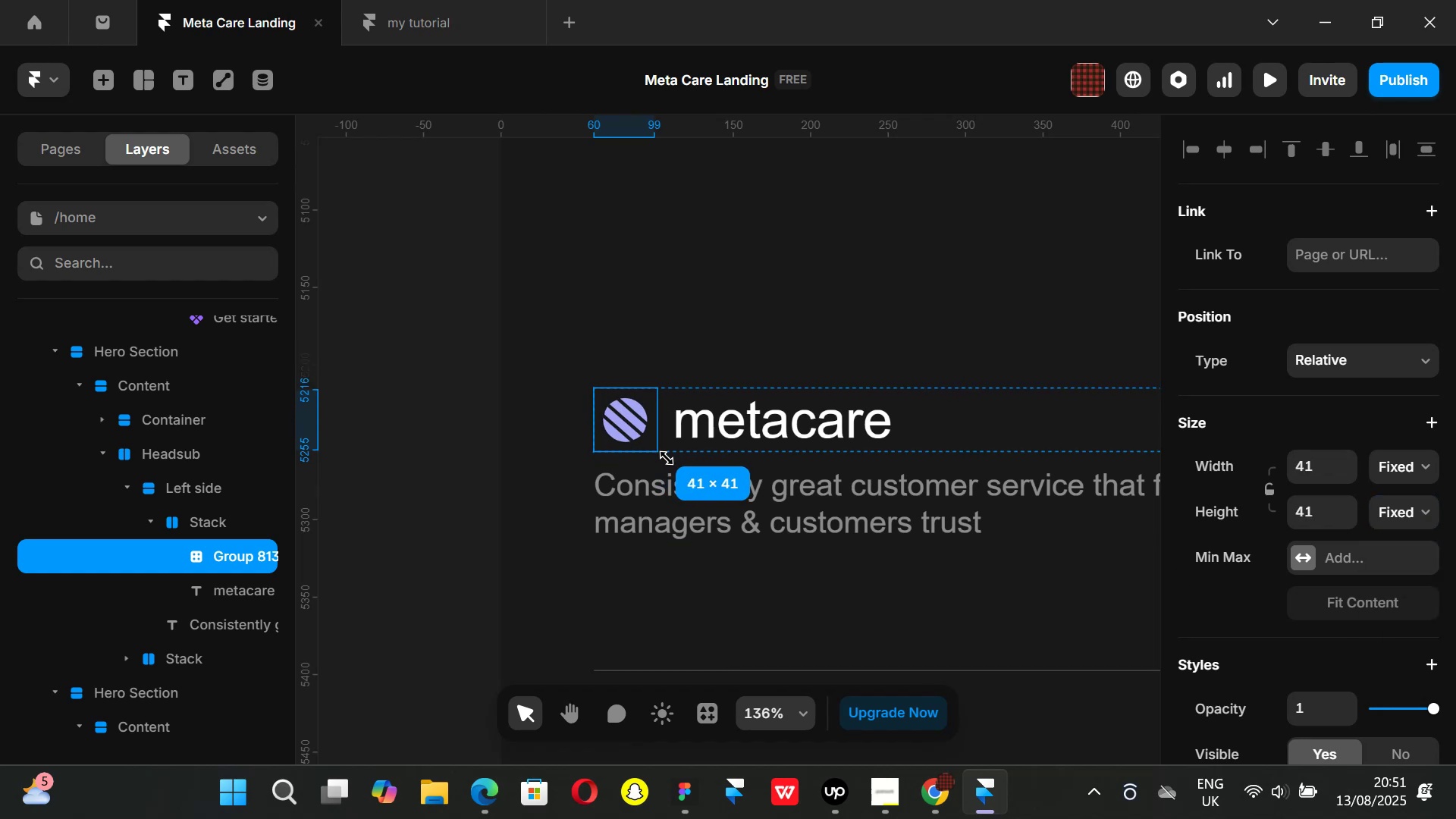 
hold_key(key=ShiftLeft, duration=1.51)
 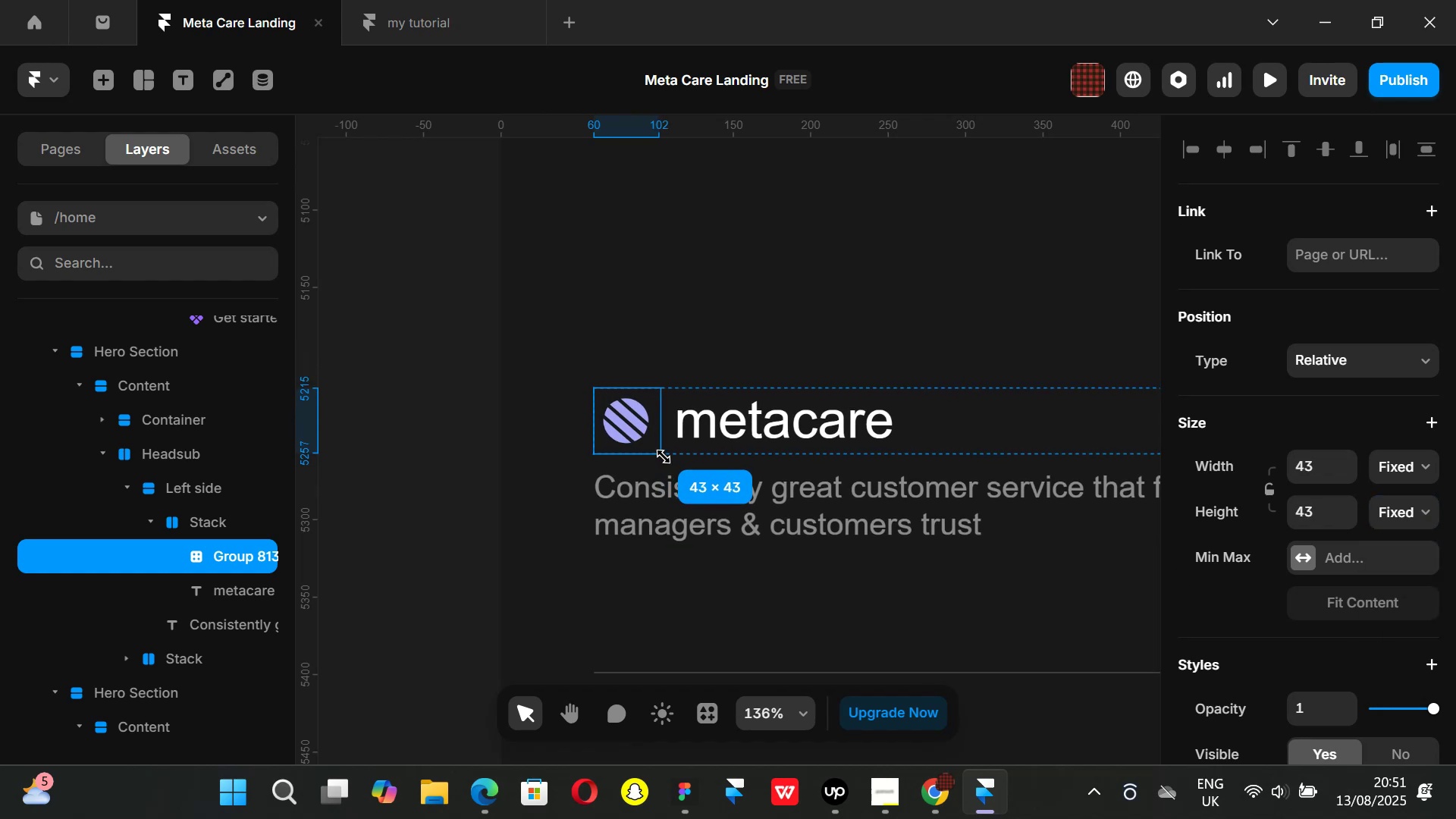 
hold_key(key=ShiftLeft, duration=1.51)
 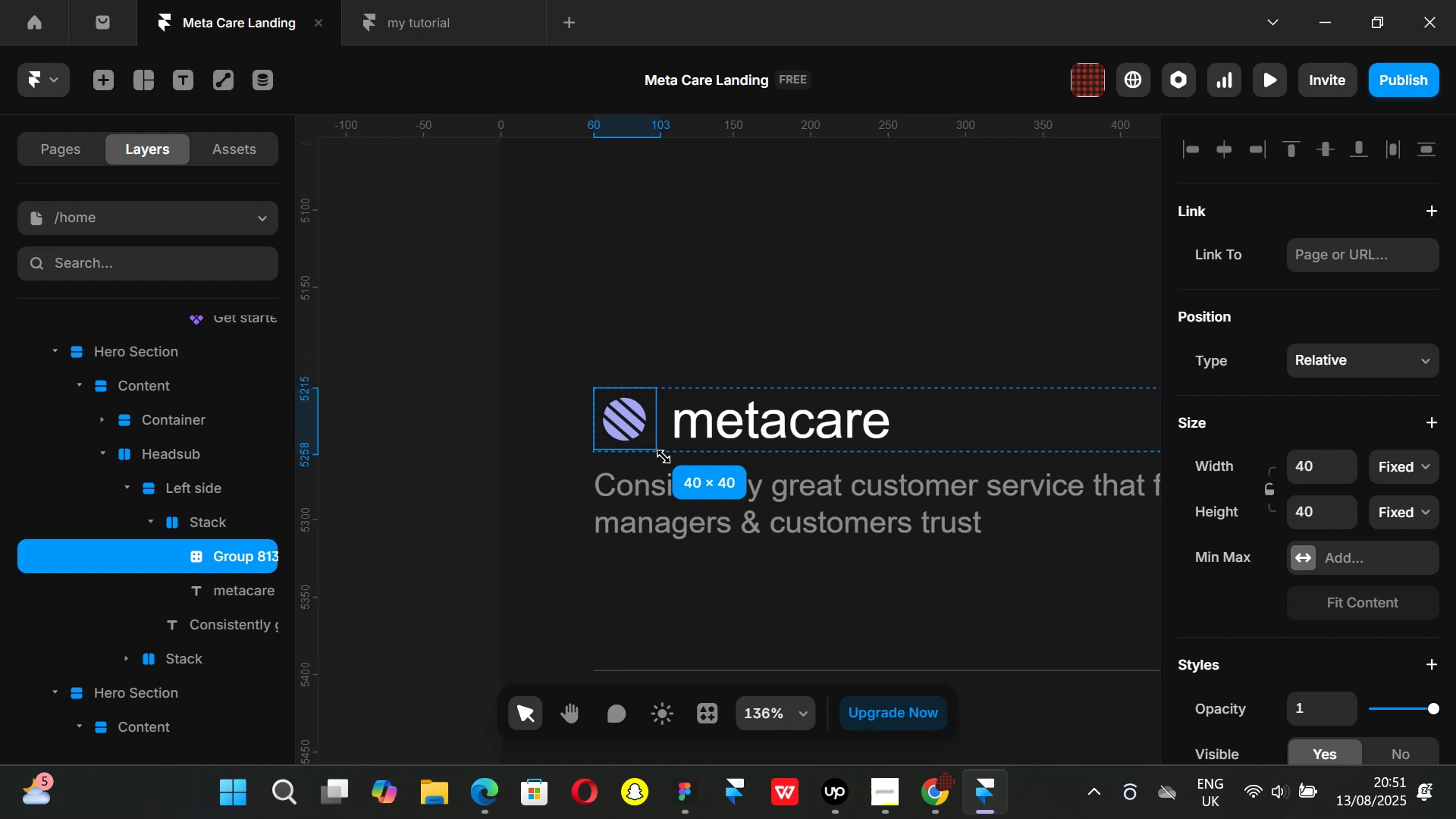 
hold_key(key=ShiftLeft, duration=0.98)
 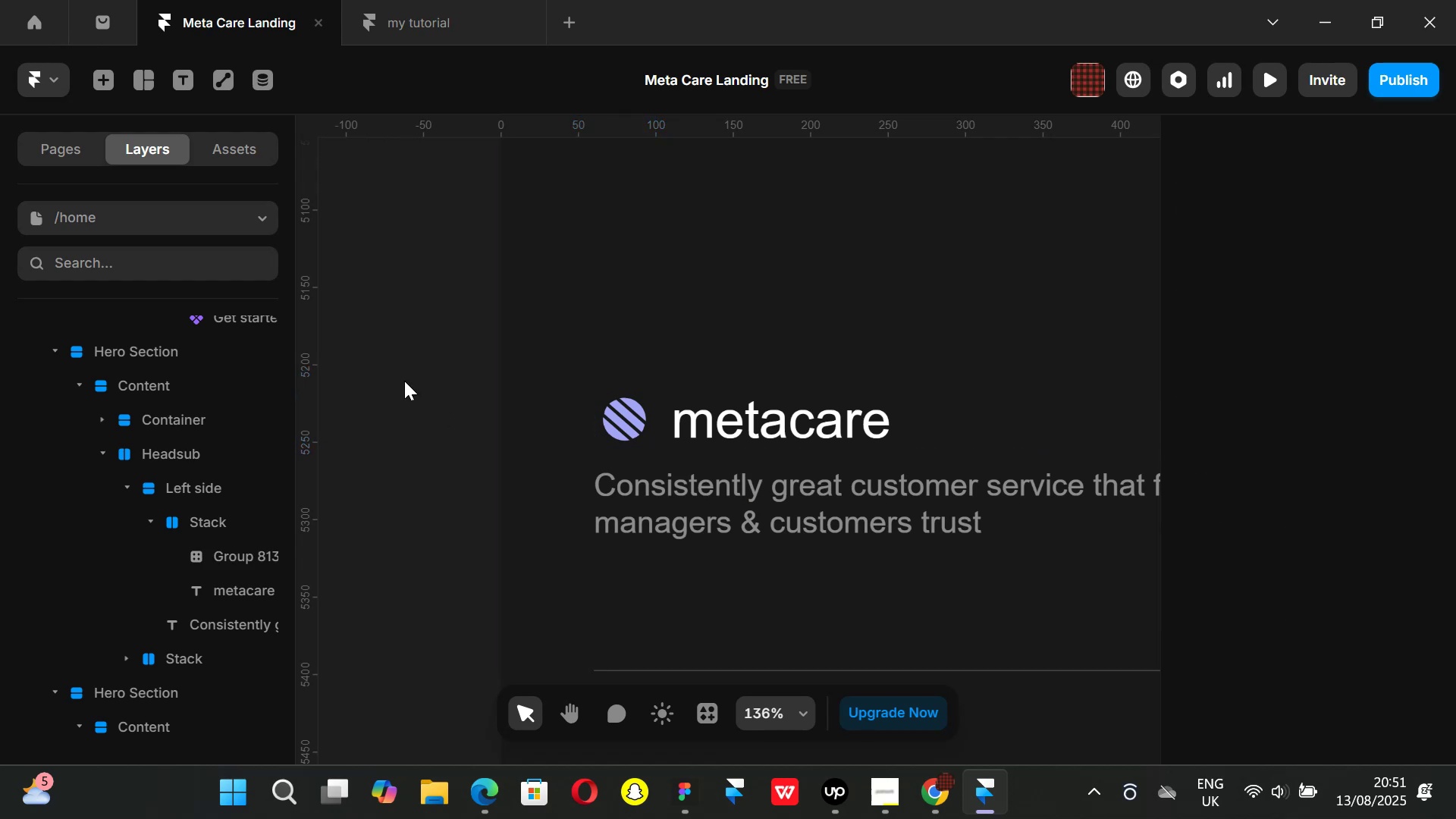 
hold_key(key=ControlLeft, duration=0.81)
scroll: coordinate [469, 382], scroll_direction: down, amount: 7.0
 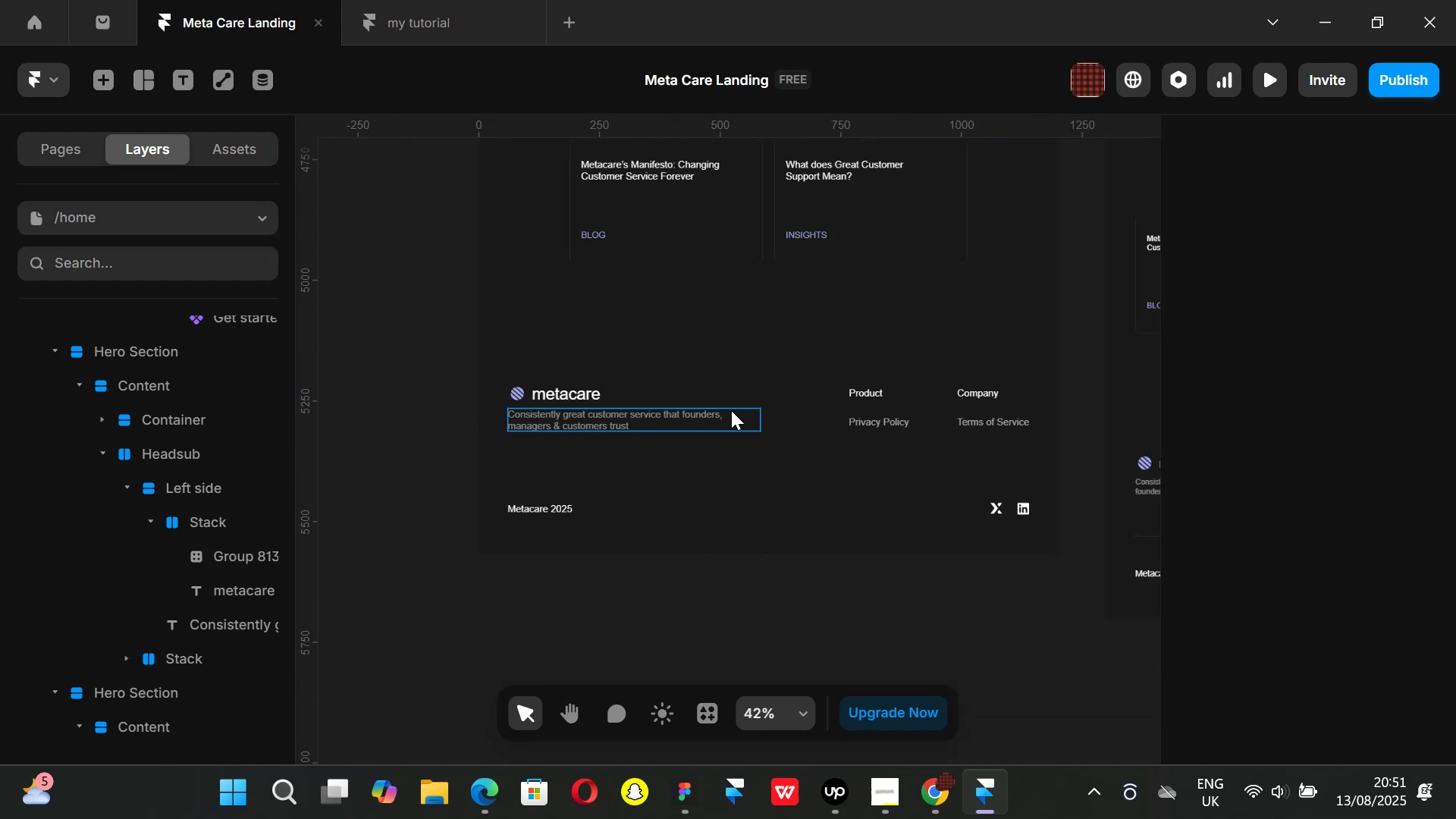 
hold_key(key=ShiftLeft, duration=1.51)
scroll: coordinate [757, 419], scroll_direction: down, amount: 44.0
 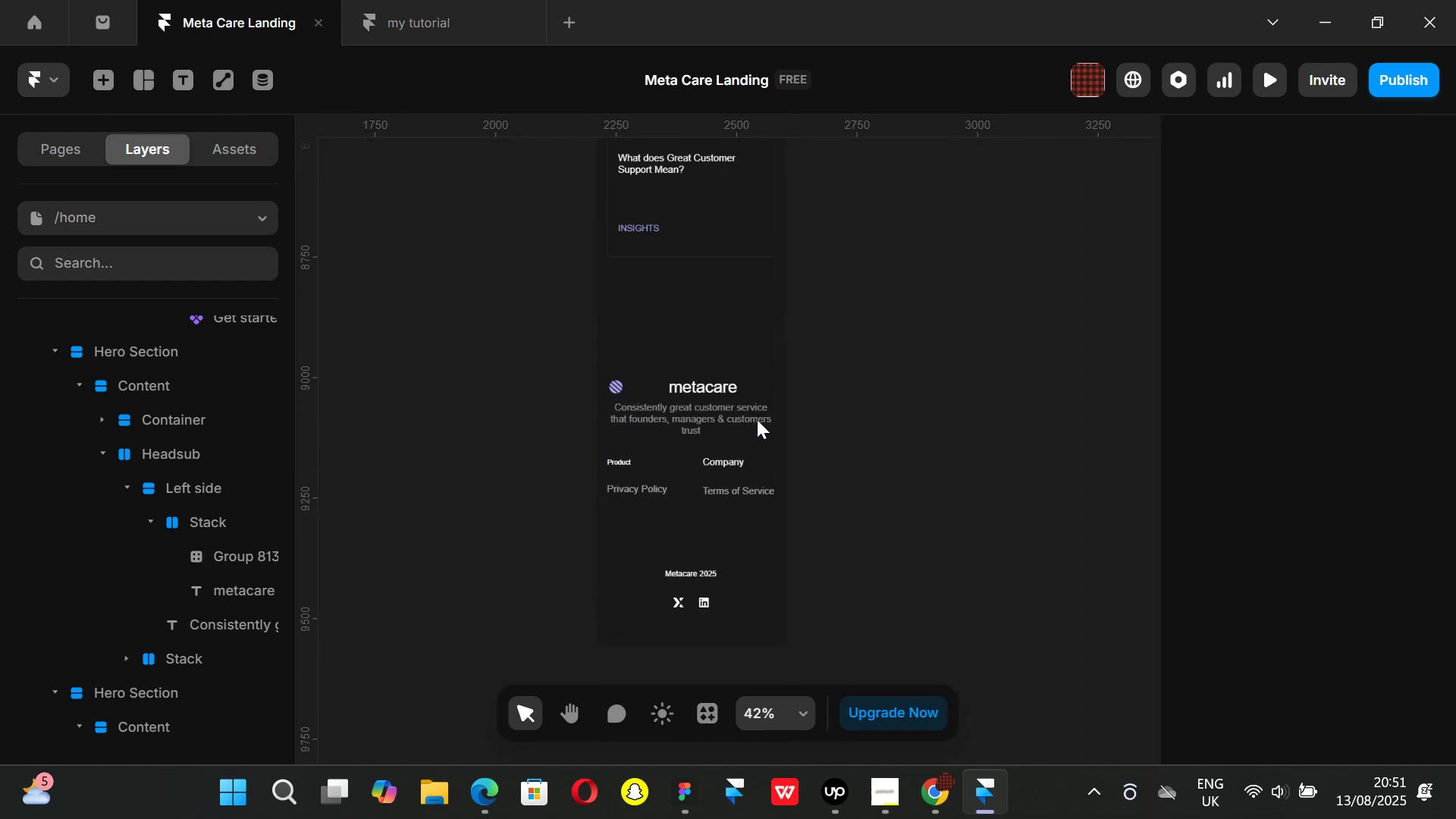 
key(Shift+ShiftLeft)
 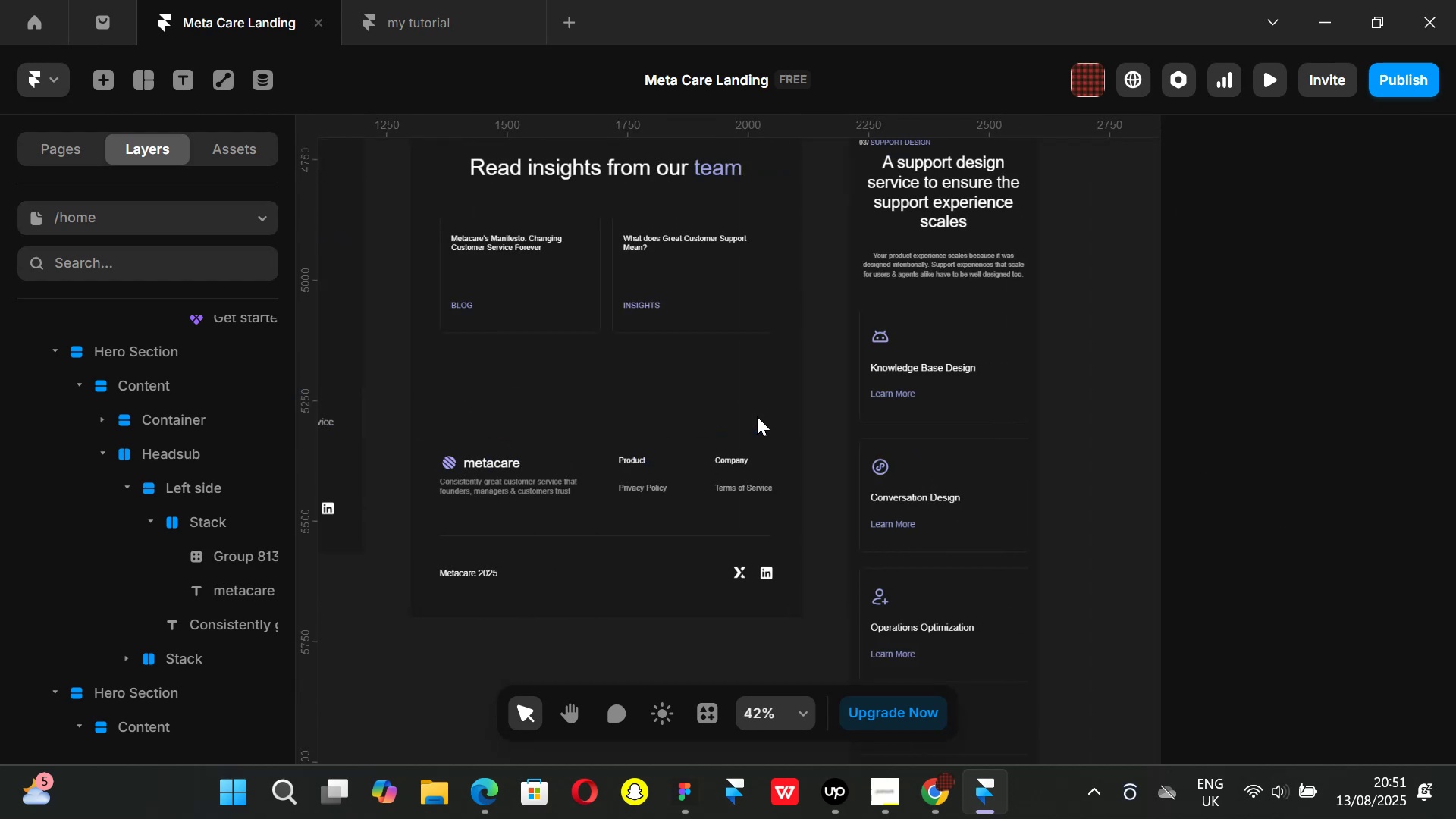 
key(Shift+ShiftLeft)
 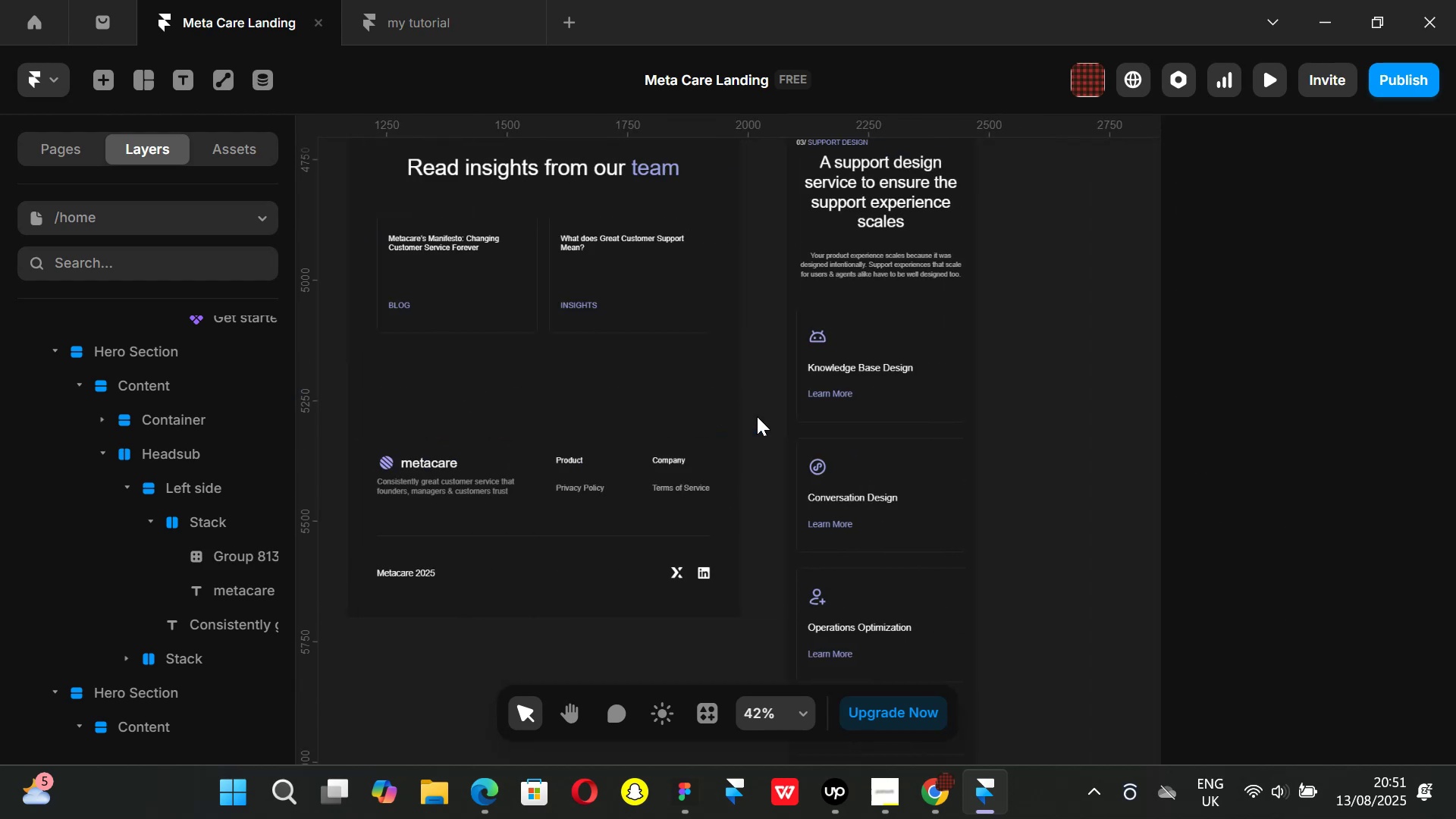 
key(Shift+ShiftLeft)
 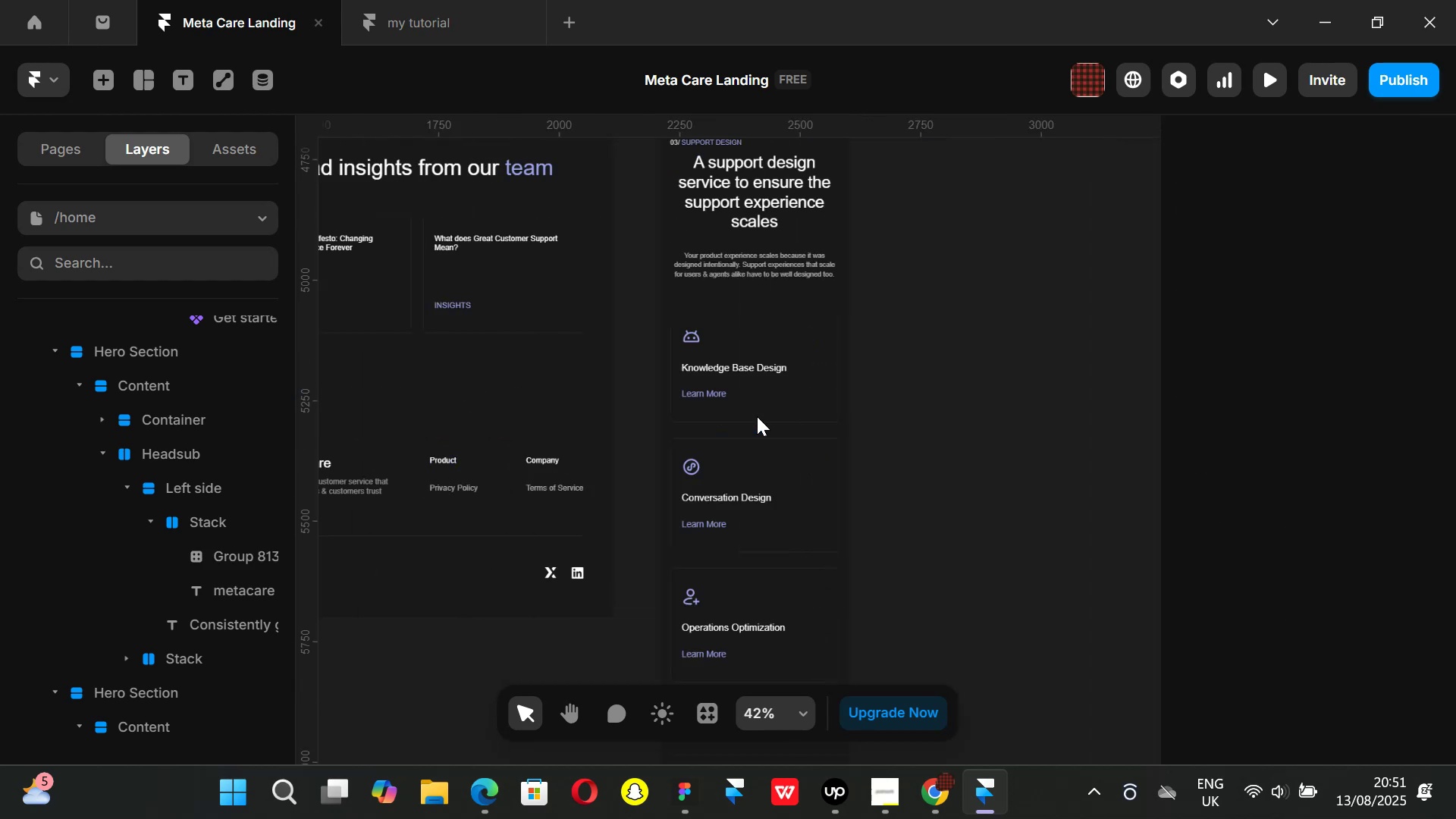 
key(Shift+ShiftLeft)
 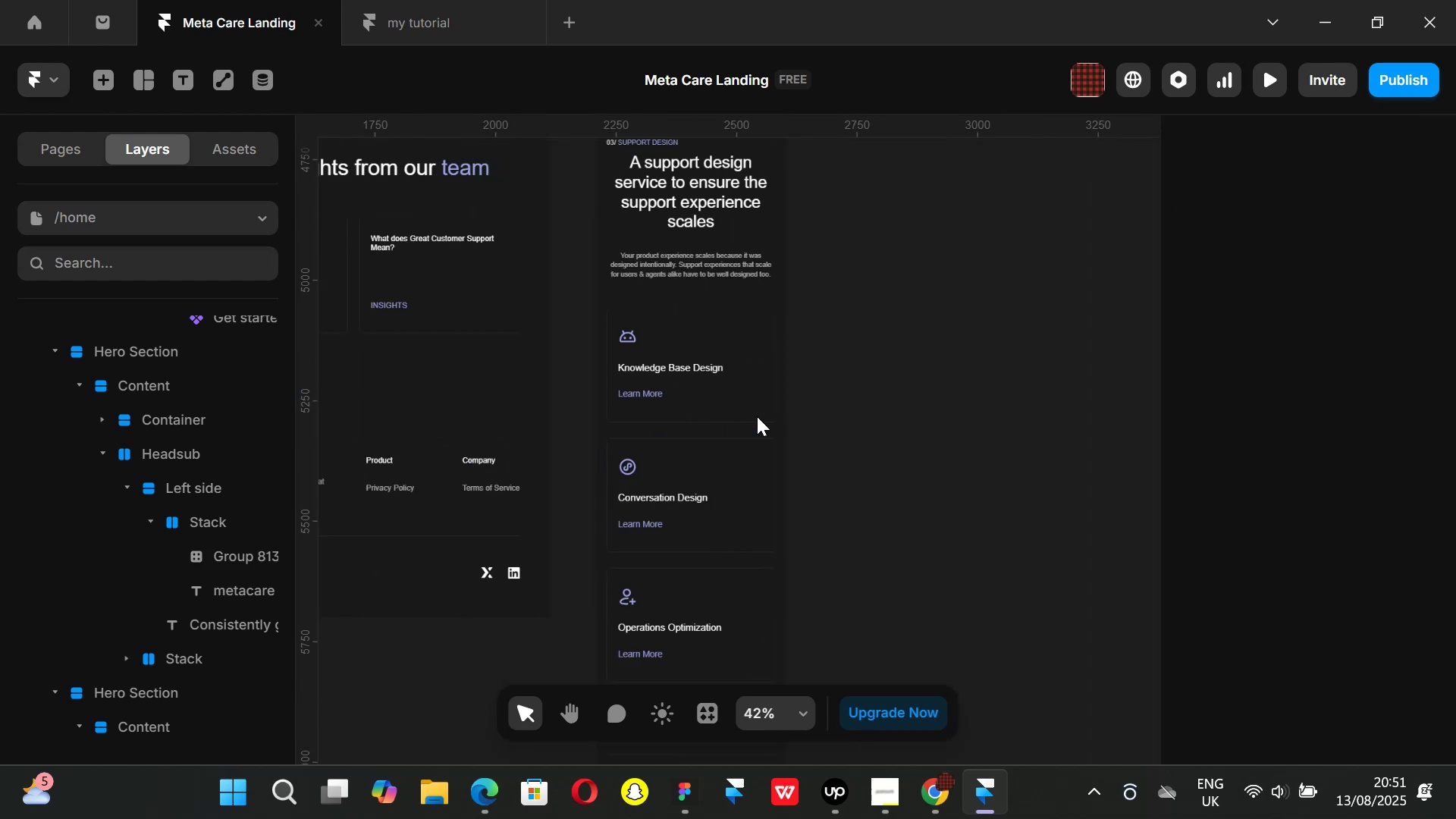 
key(Shift+ShiftLeft)
 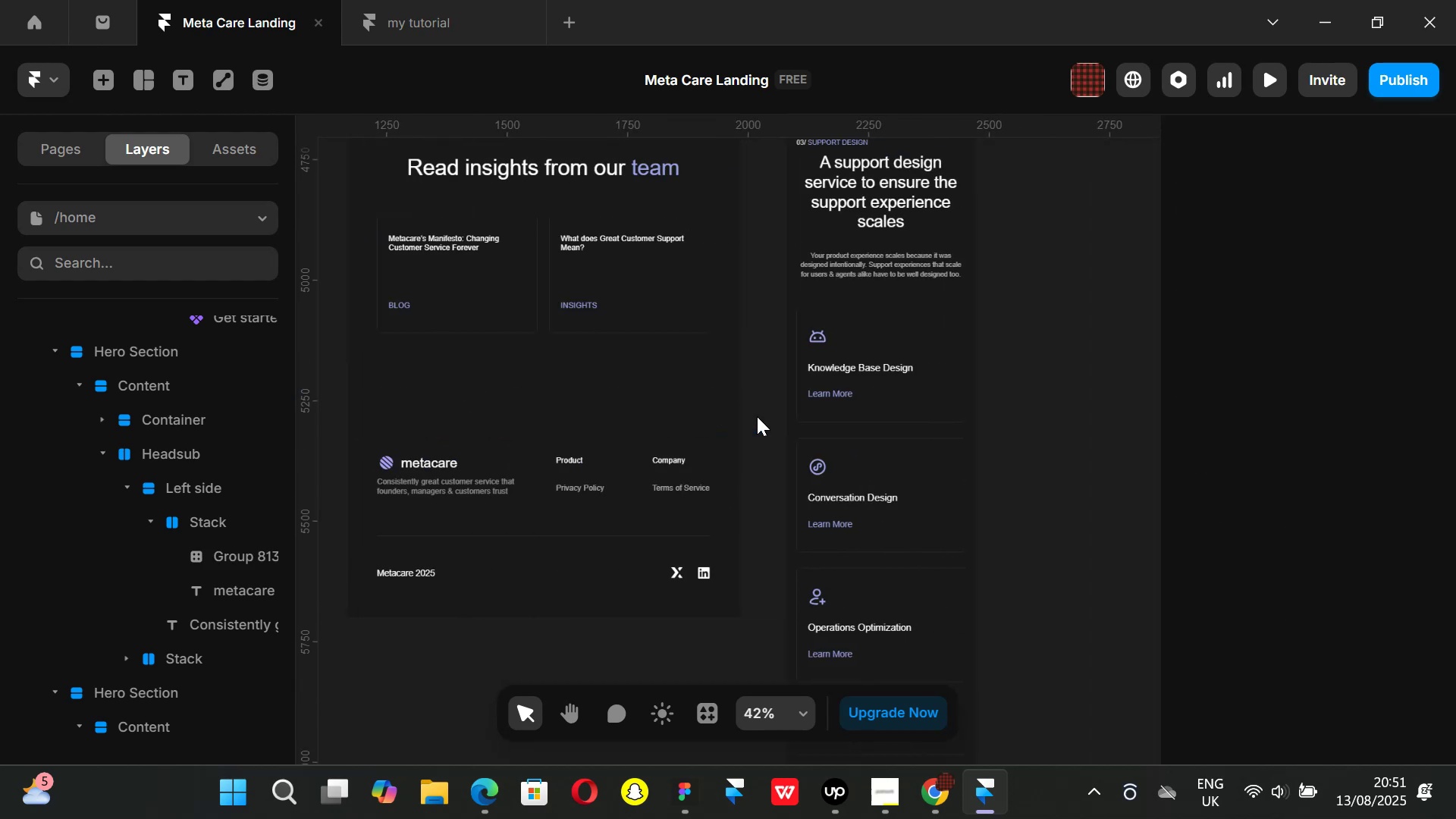 
key(Shift+ShiftLeft)
 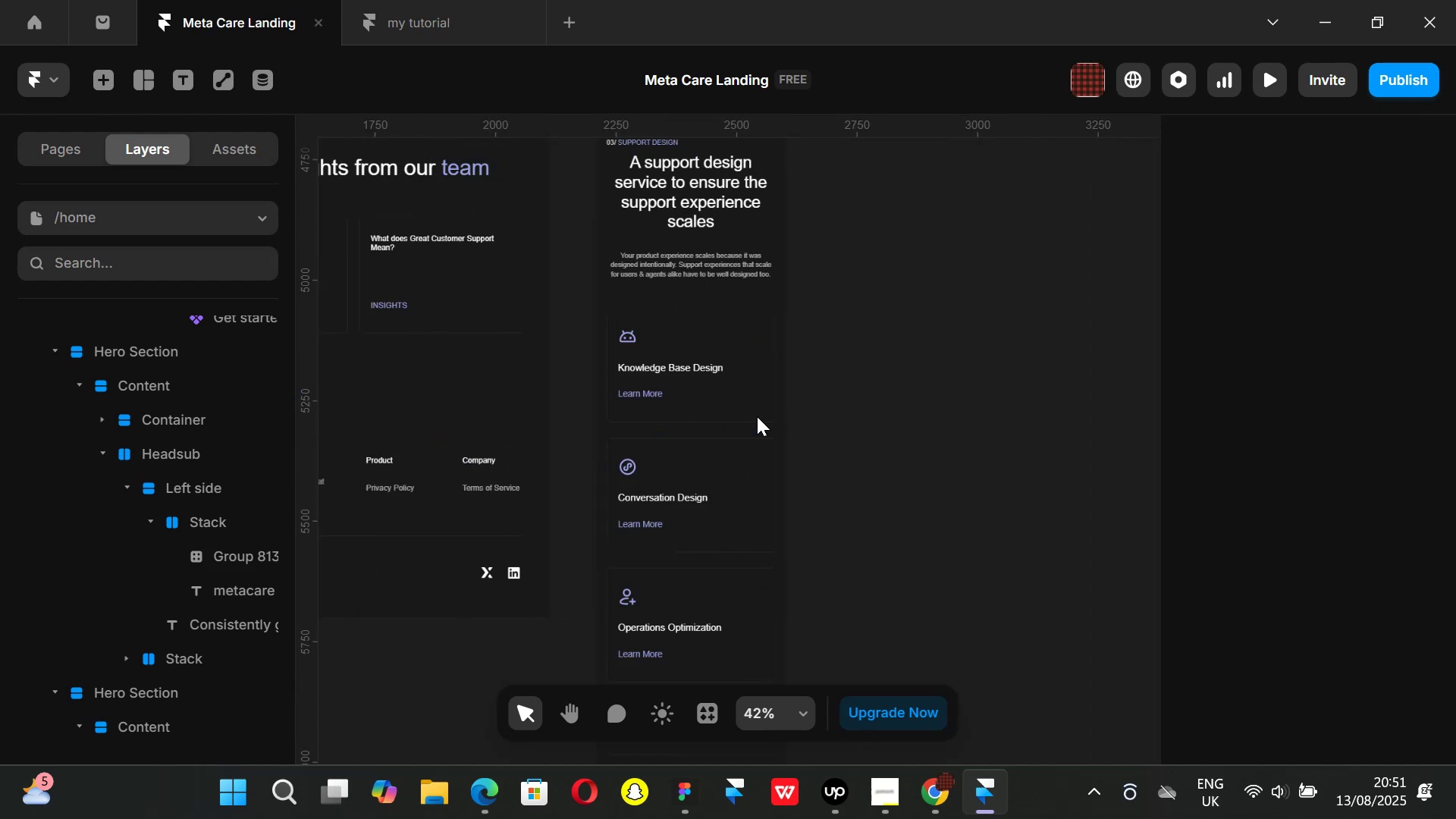 
key(Shift+ShiftLeft)
 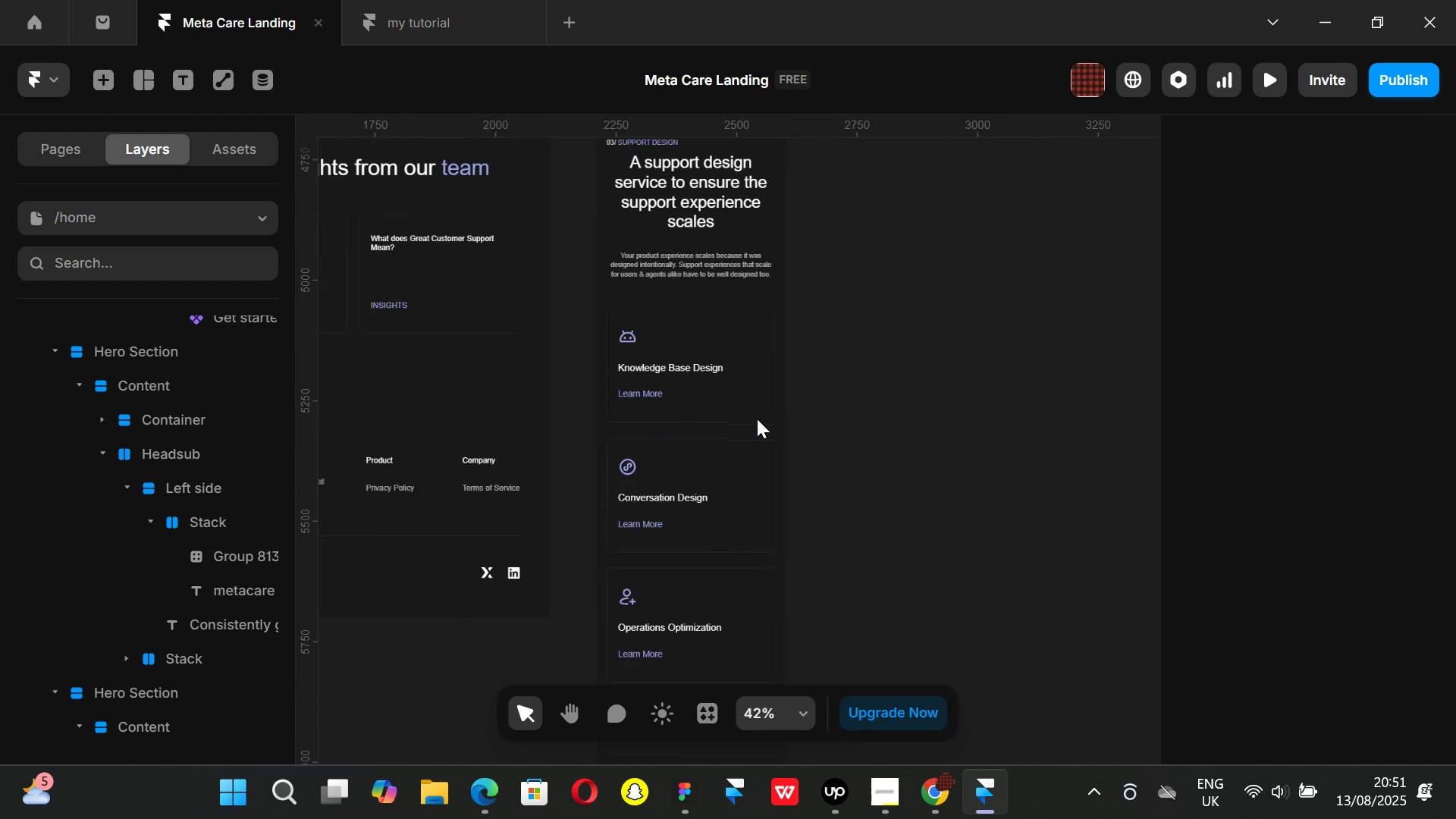 
key(Shift+ShiftLeft)
 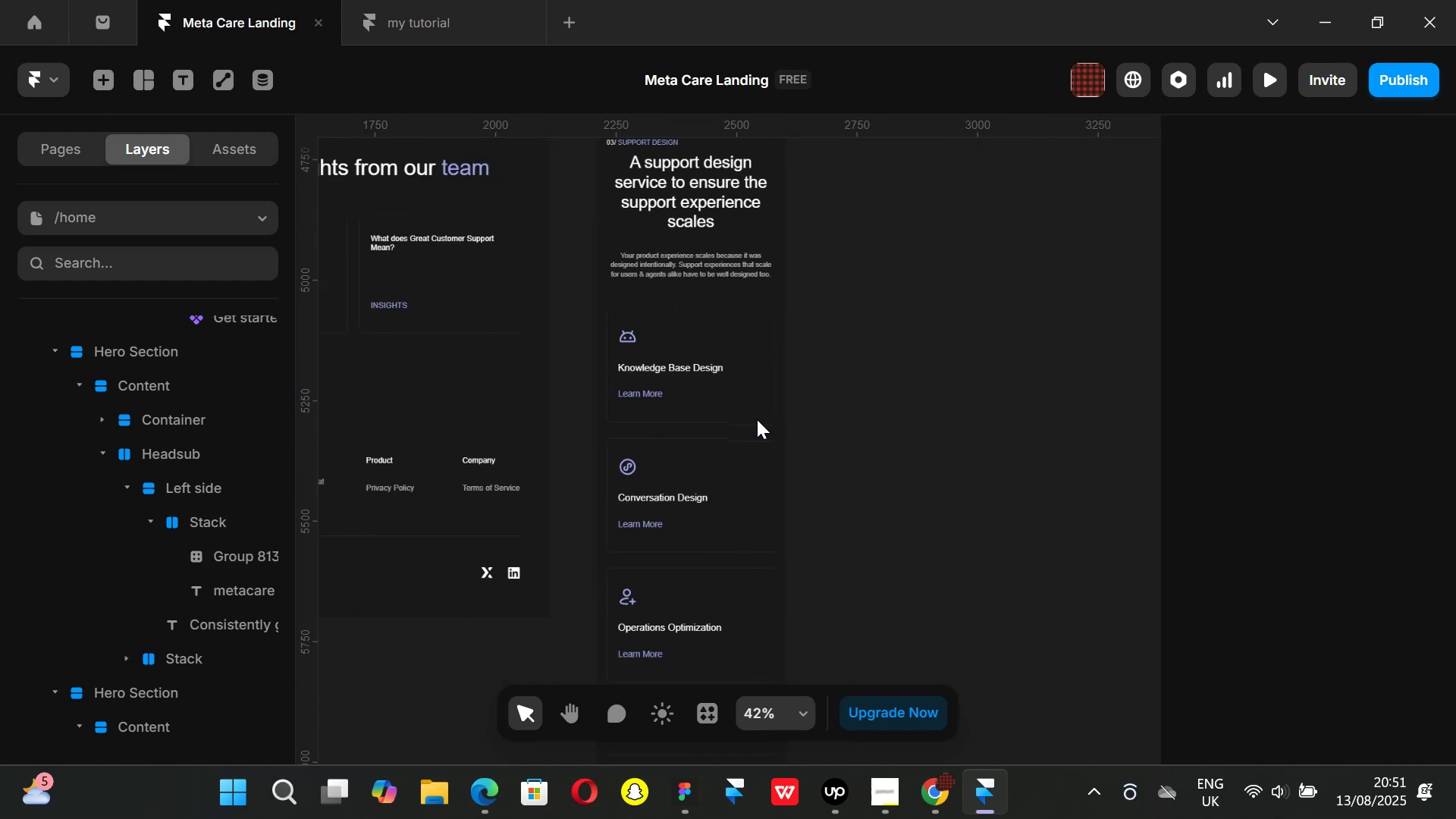 
key(Shift+ShiftLeft)
 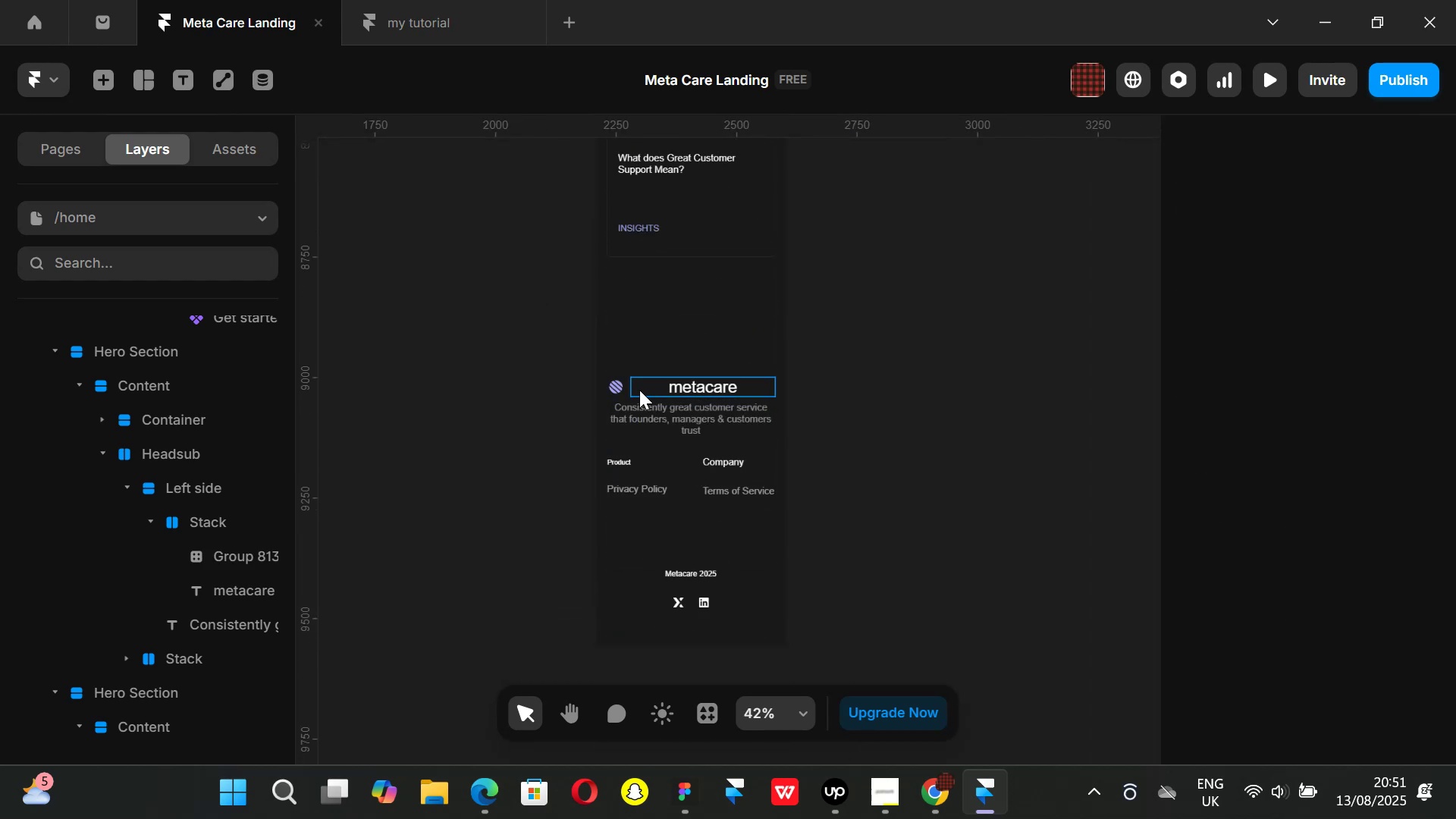 
left_click([659, 392])
 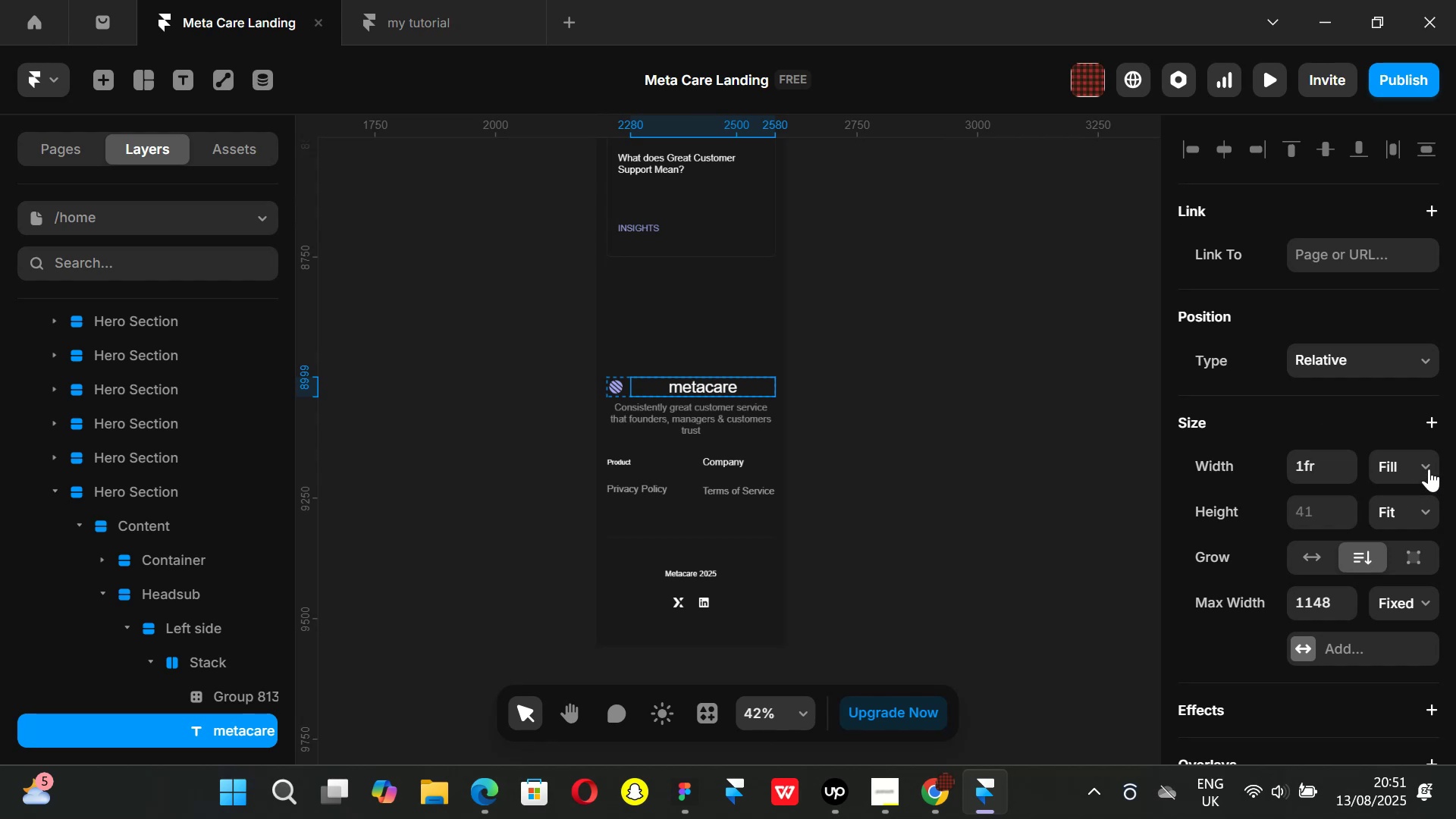 
left_click([1427, 460])
 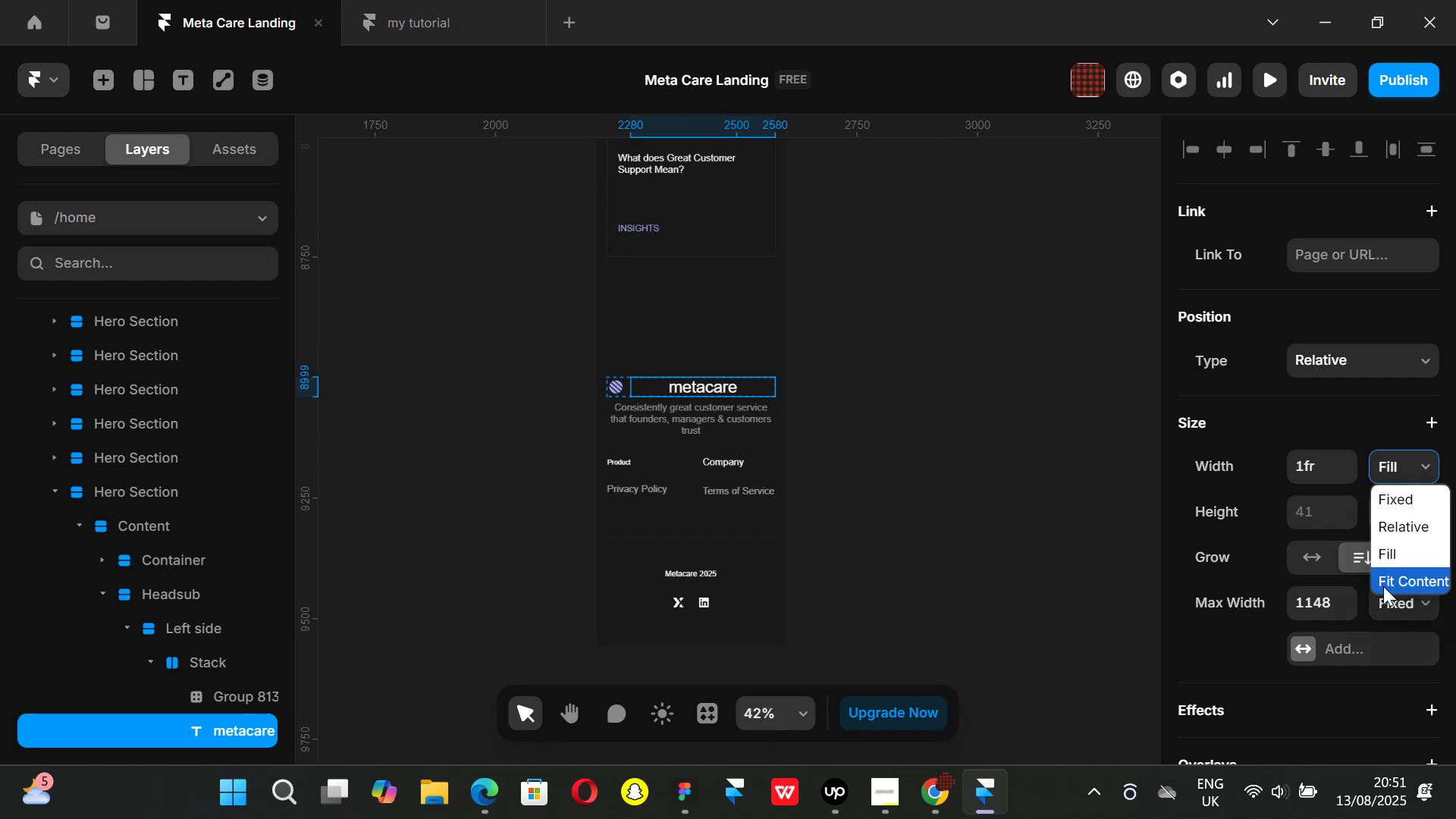 
left_click([1383, 586])
 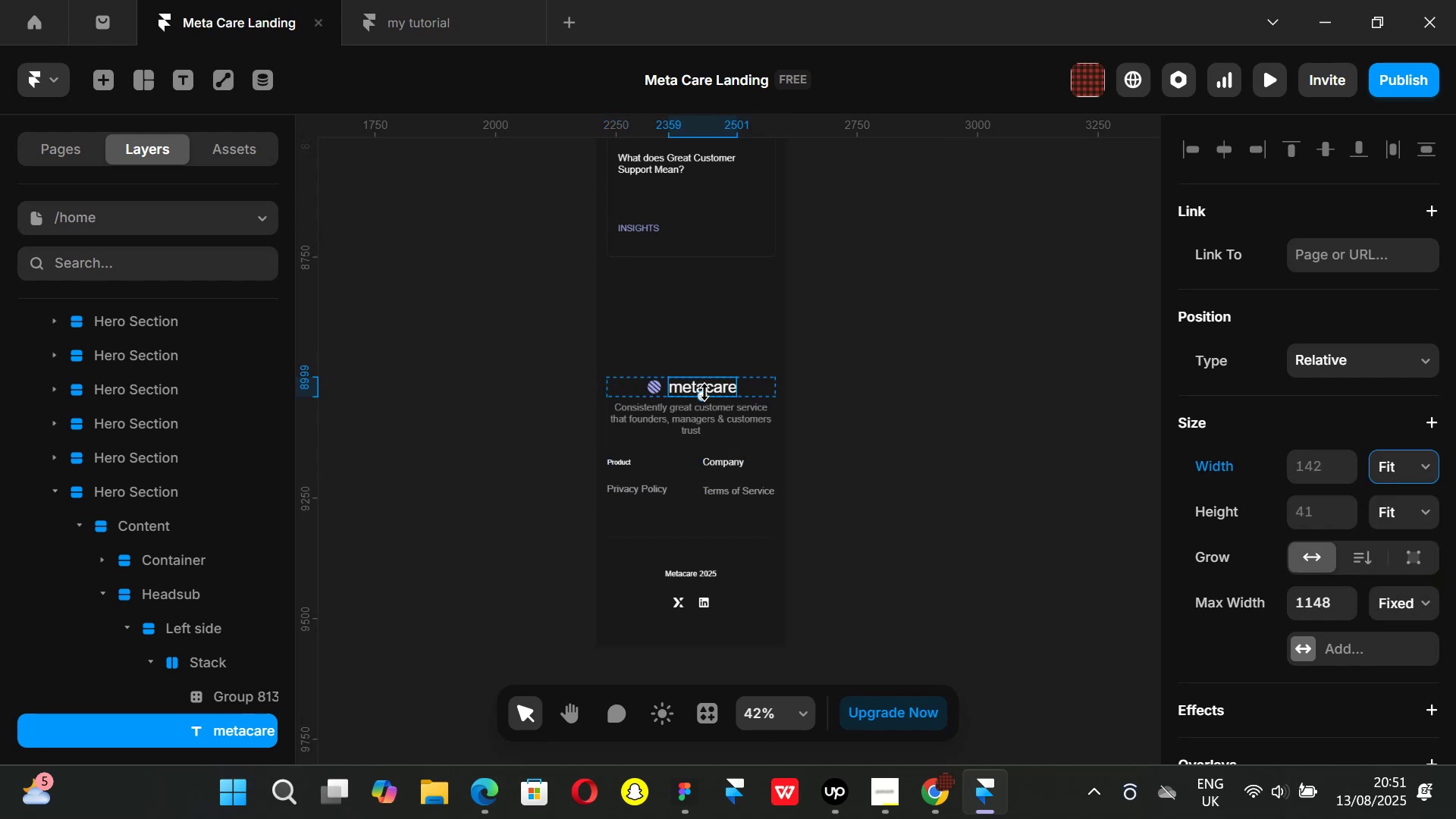 
hold_key(key=ControlLeft, duration=1.21)
scroll: coordinate [639, 397], scroll_direction: up, amount: 1.0
 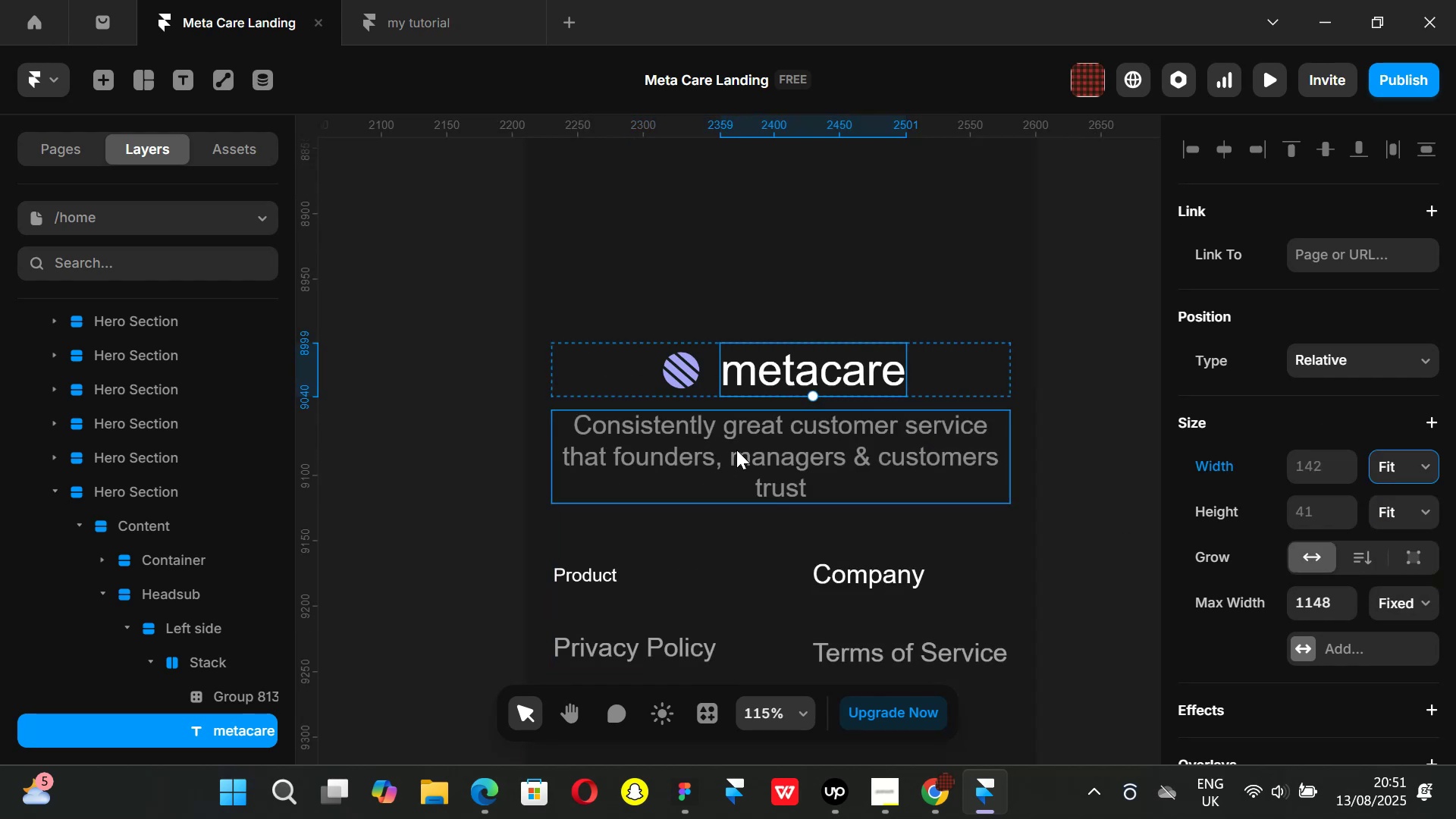 
left_click([1100, 360])
 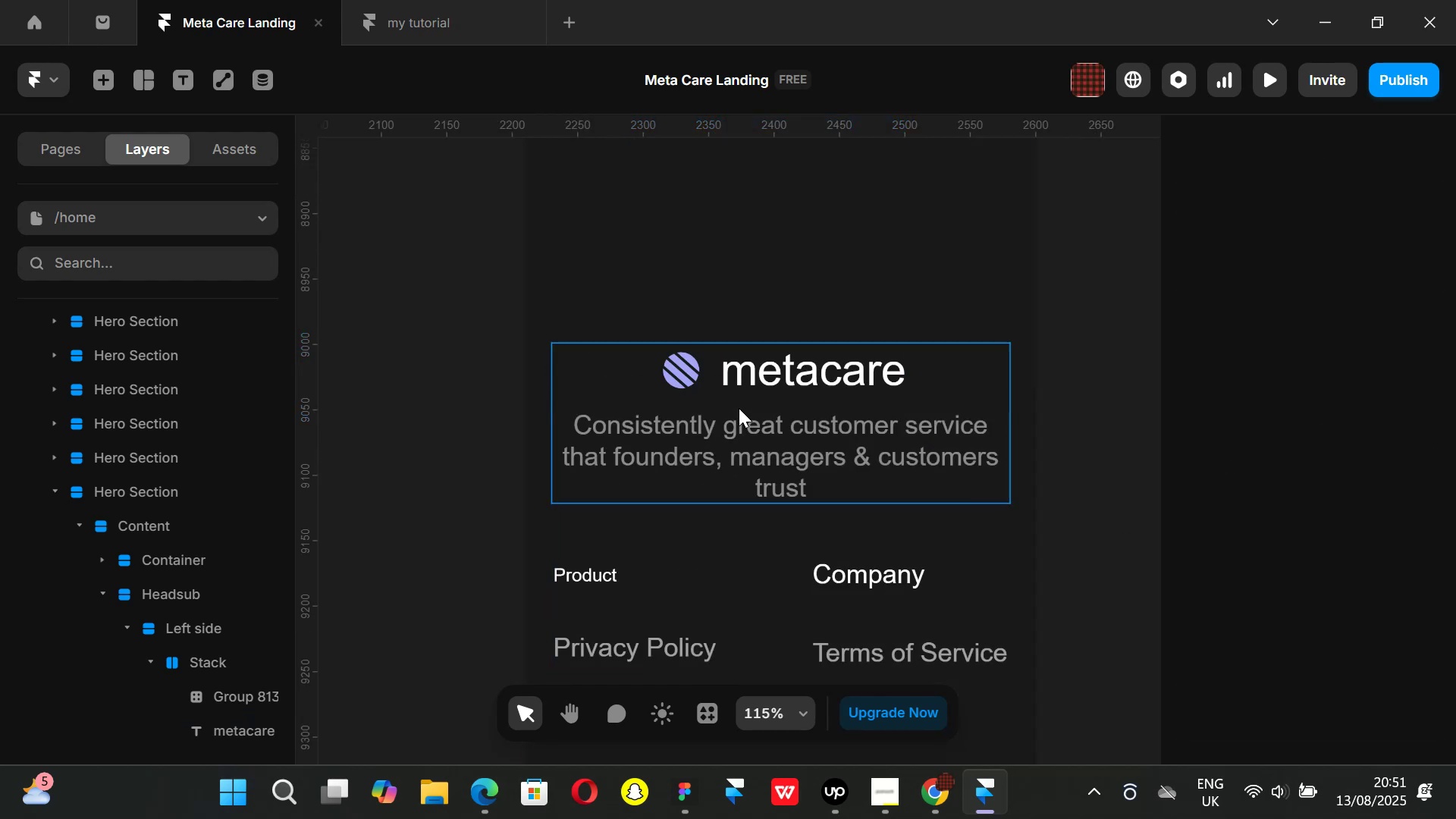 
hold_key(key=ControlLeft, duration=0.9)
scroll: coordinate [821, 396], scroll_direction: down, amount: 10.0
 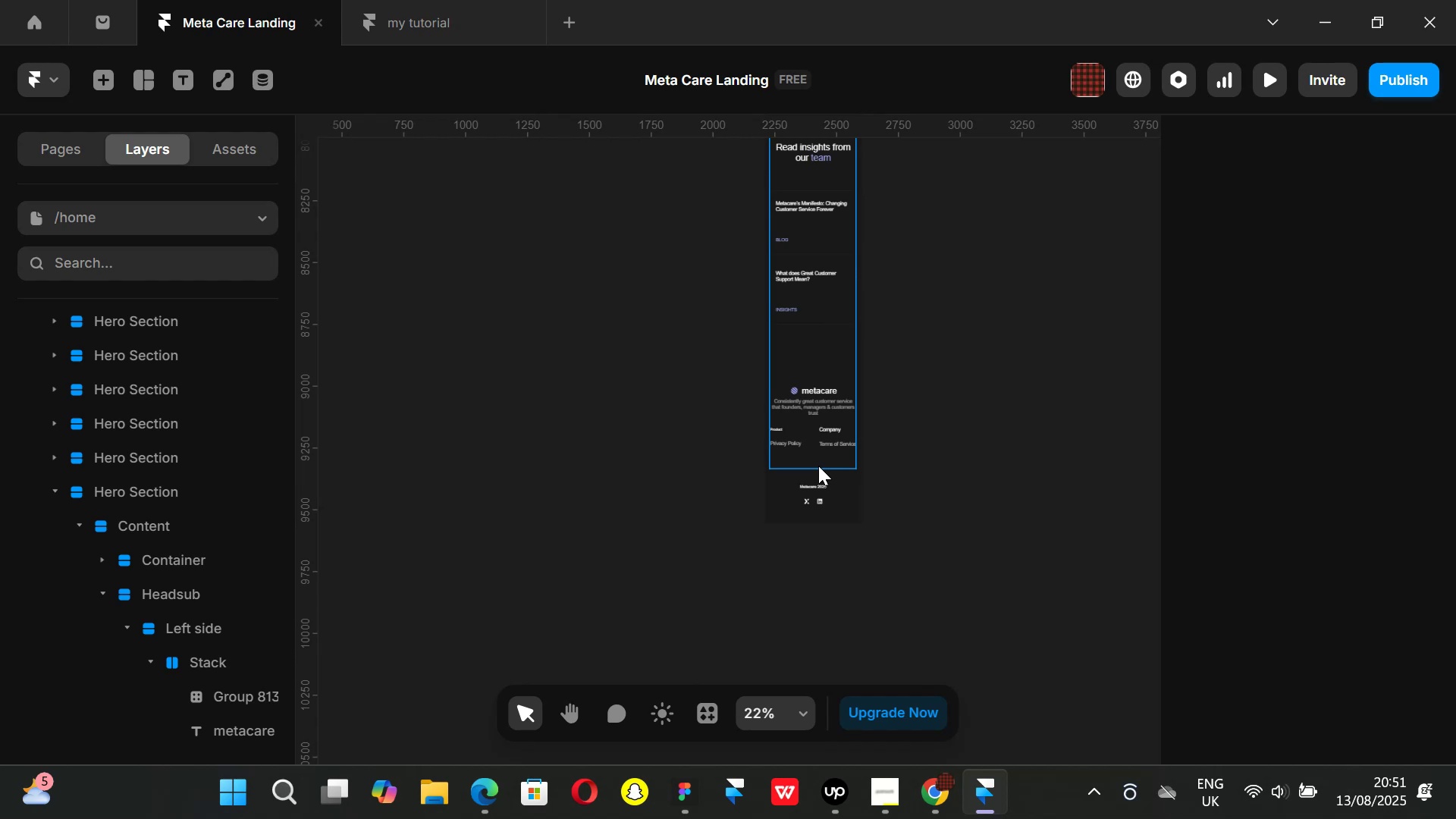 
hold_key(key=ControlLeft, duration=1.51)
scroll: coordinate [818, 469], scroll_direction: up, amount: 16.0
 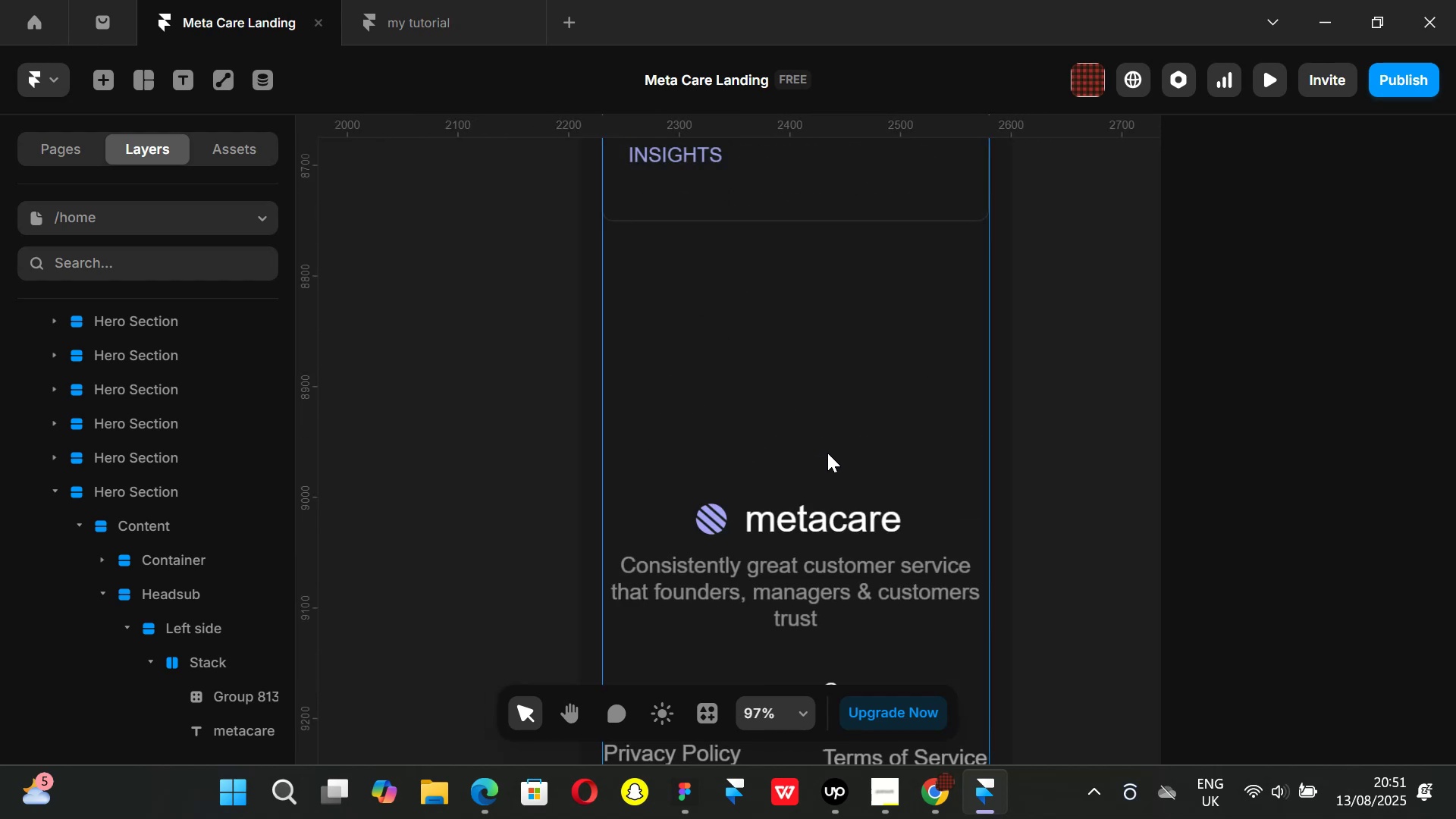 
key(Control+ControlLeft)
 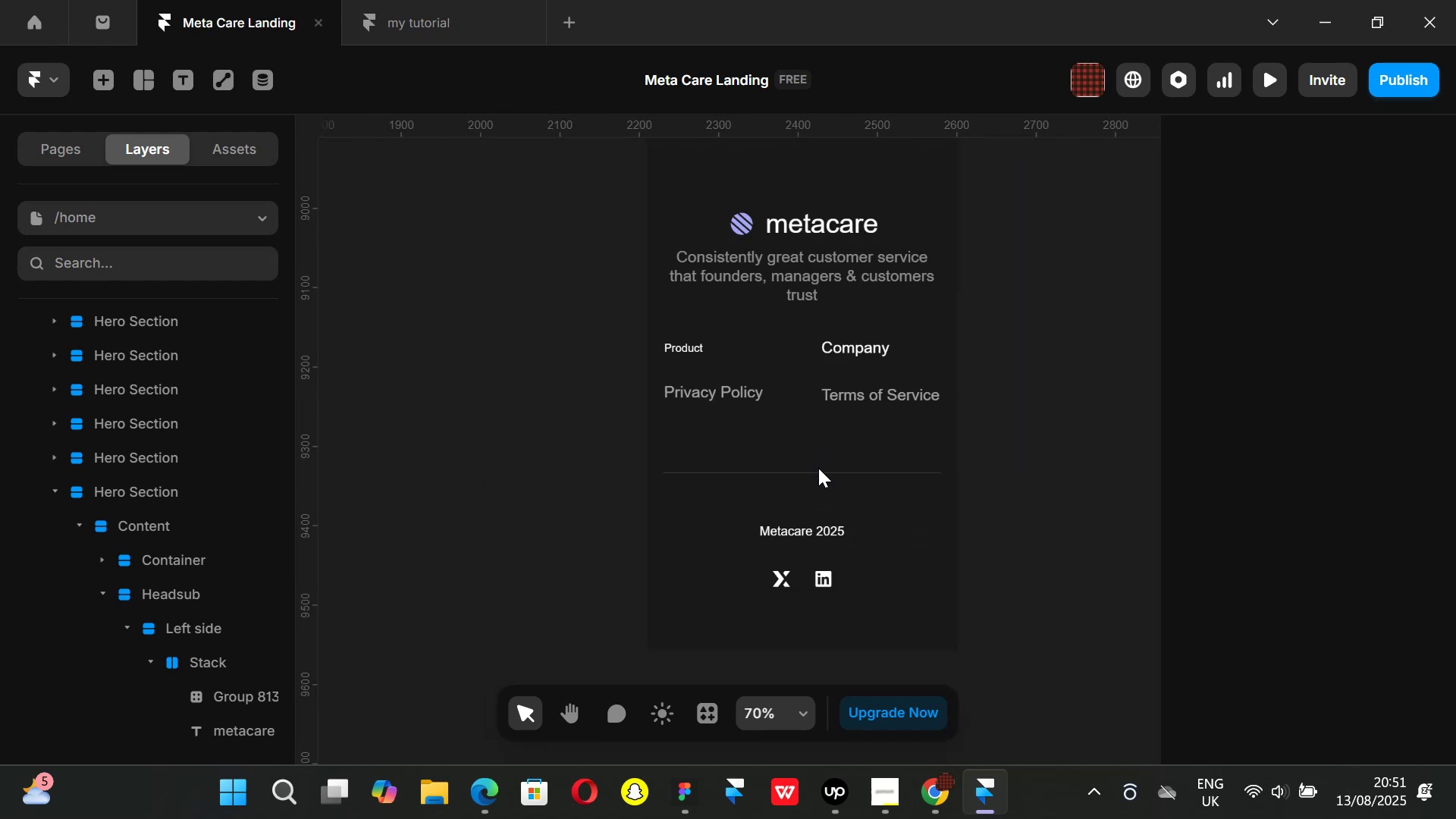 
key(Control+ControlLeft)
 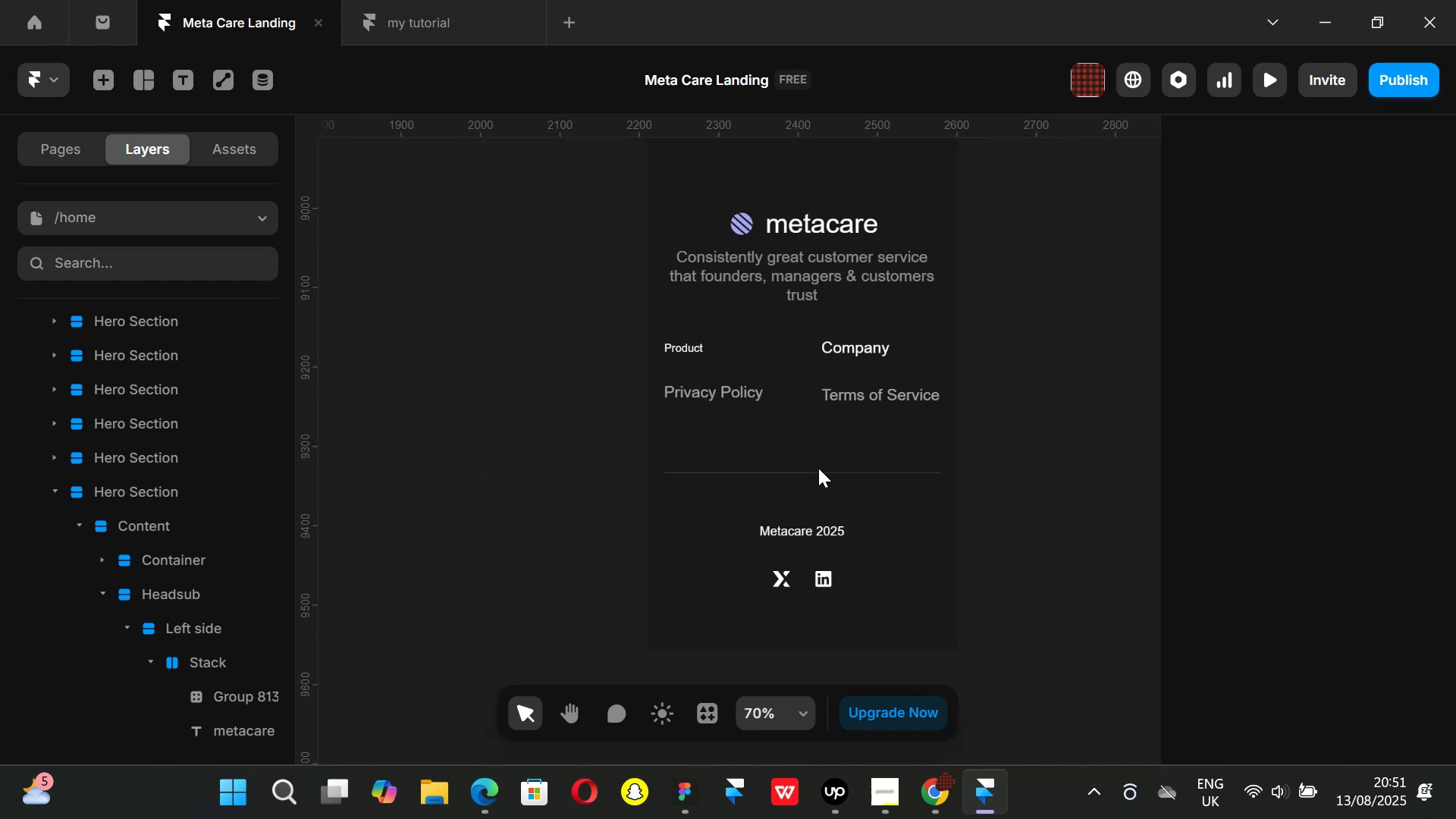 
key(Control+ControlLeft)
 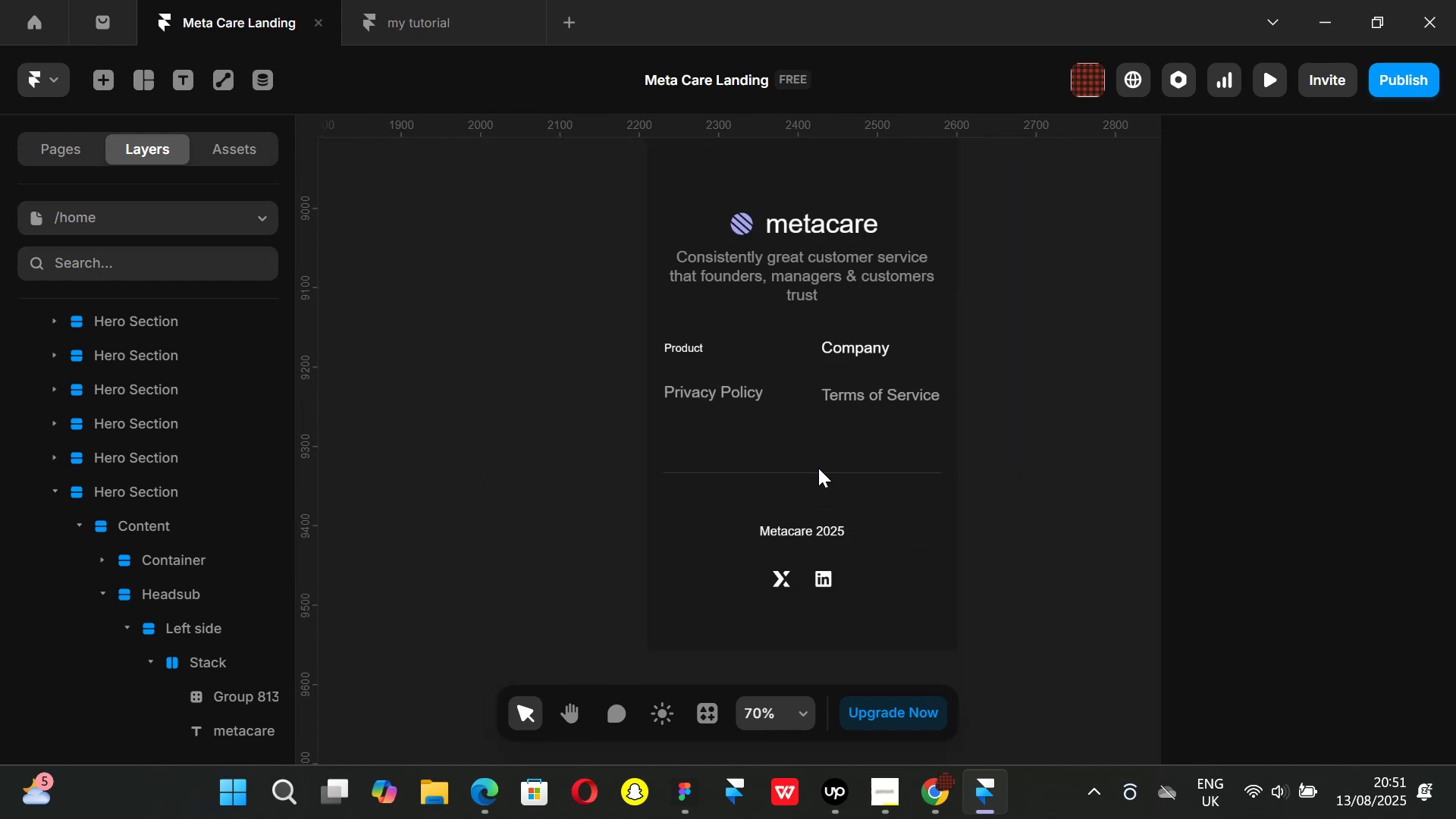 
key(Control+ControlLeft)
 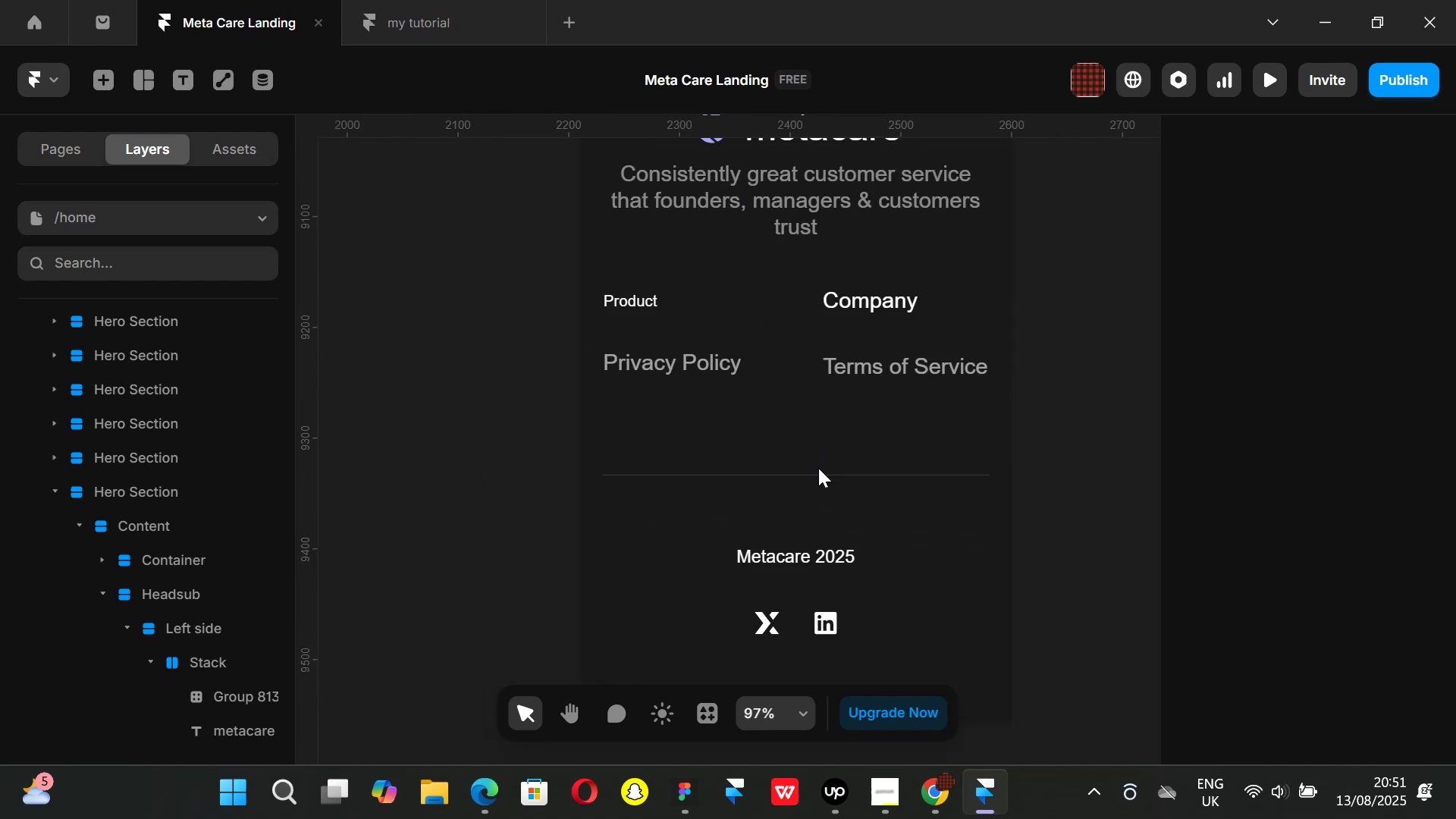 
key(Control+ControlLeft)
 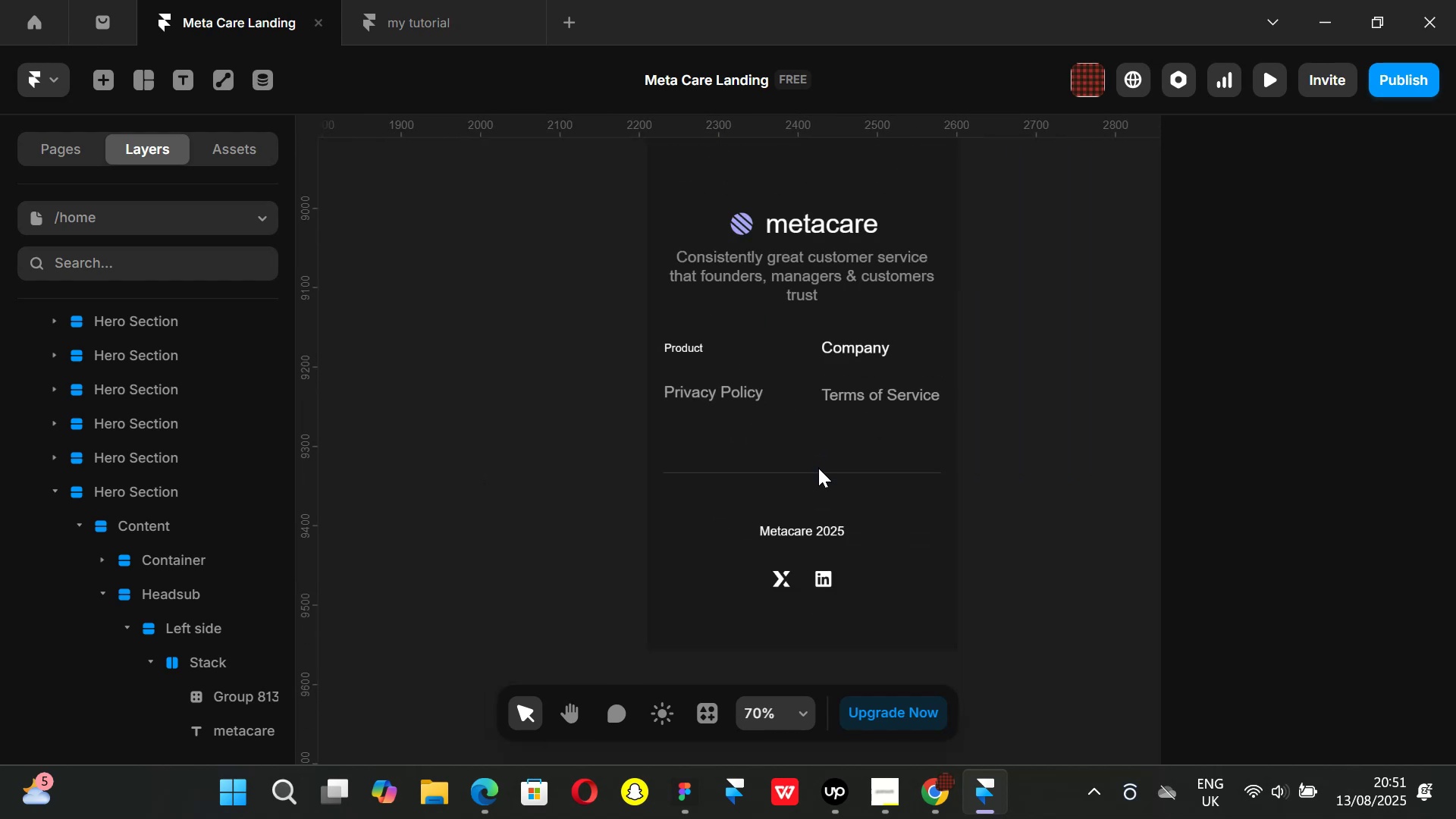 
key(Control+ControlLeft)
 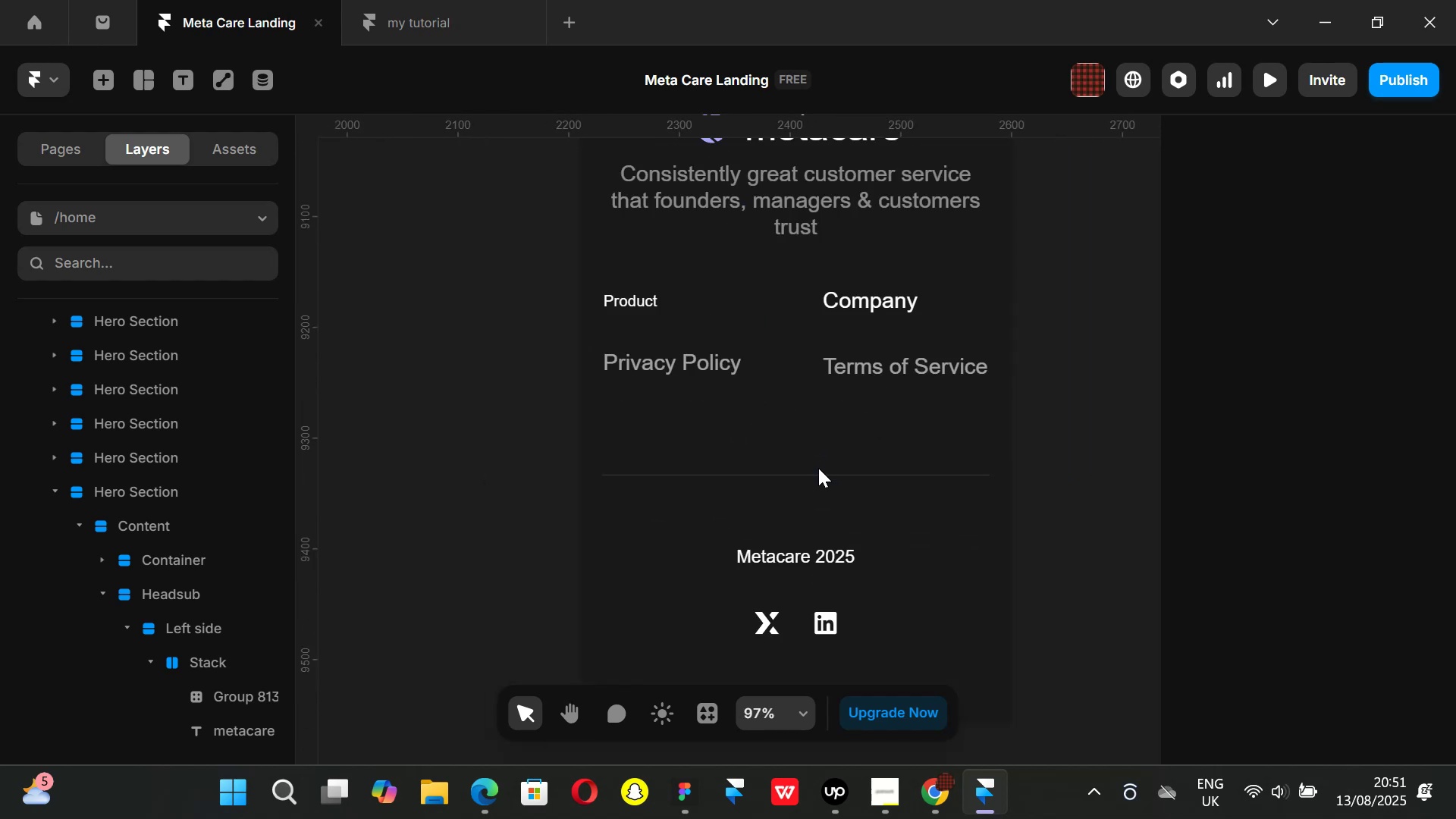 
key(Control+ControlLeft)
 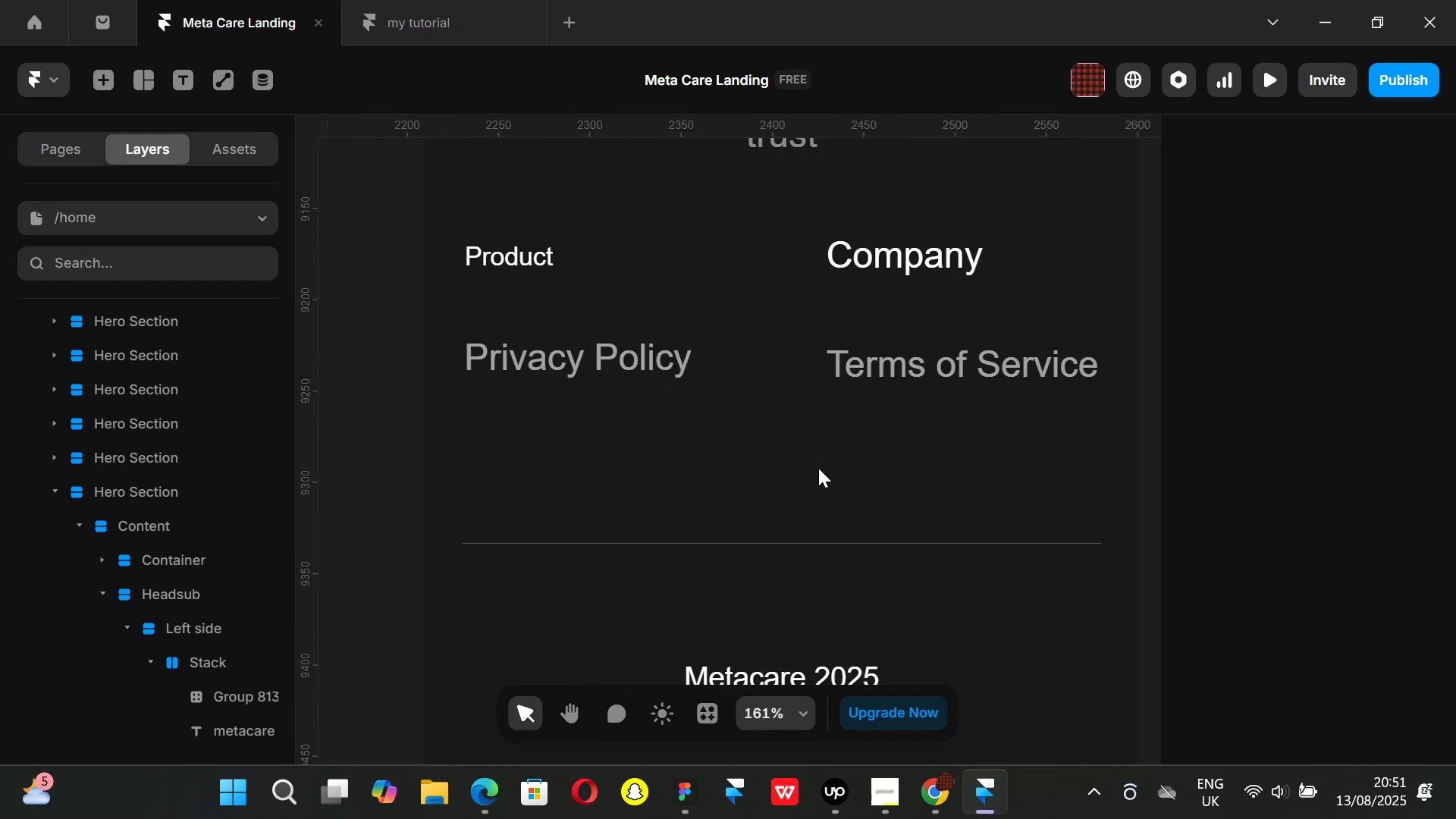 
key(Control+ControlLeft)
 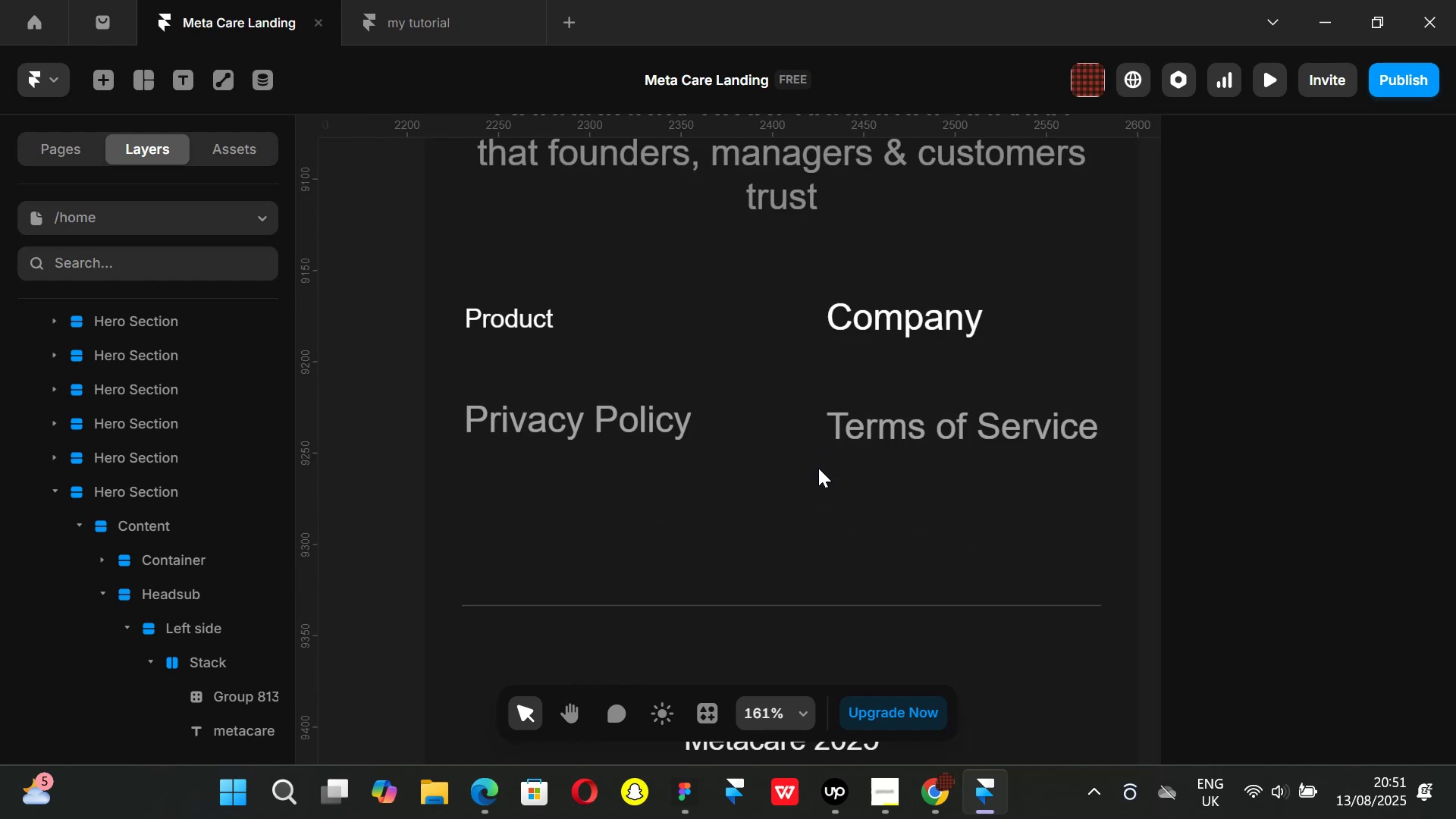 
hold_key(key=ControlLeft, duration=0.42)
 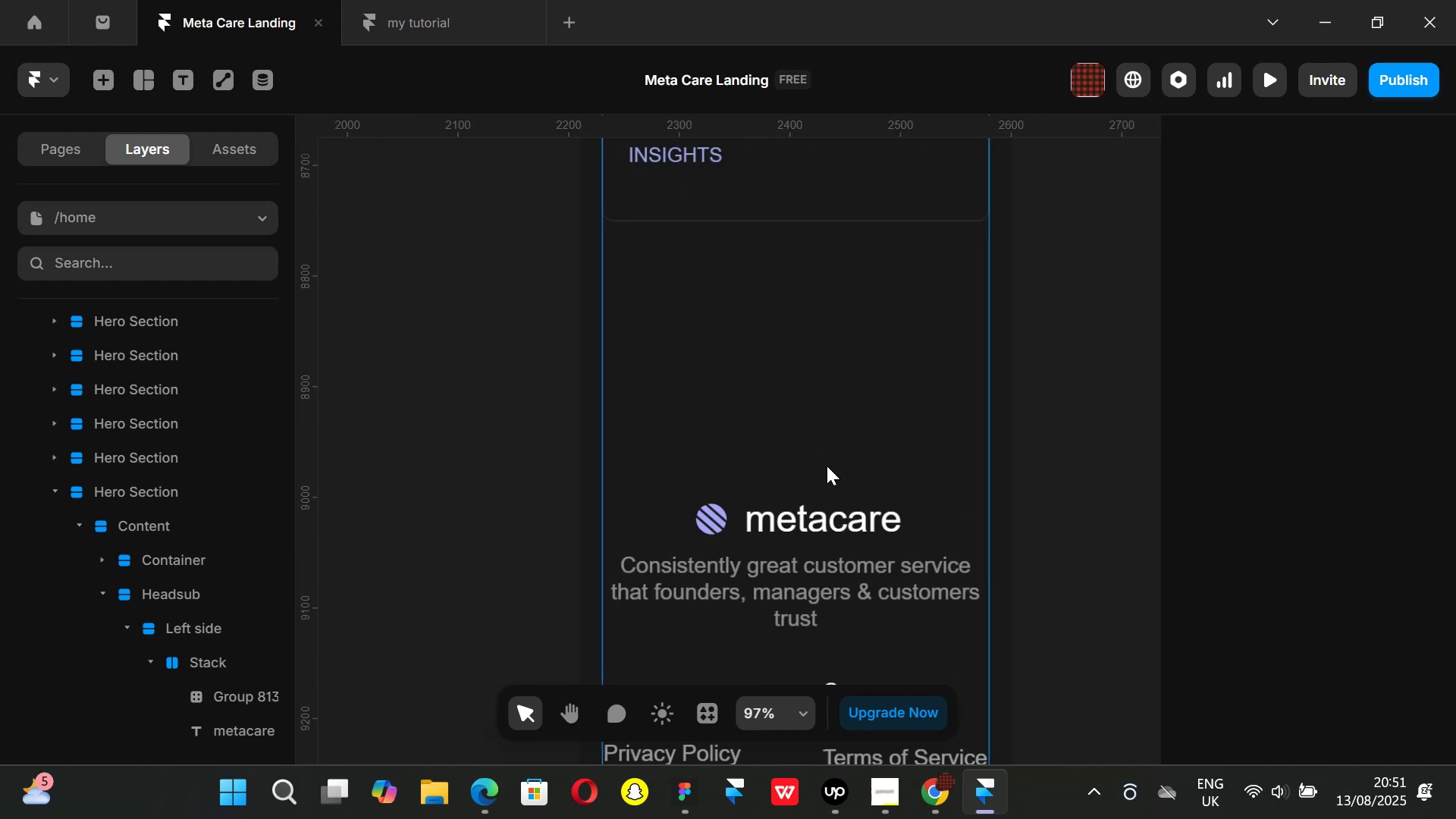 
scroll: coordinate [734, 463], scroll_direction: up, amount: 8.0
 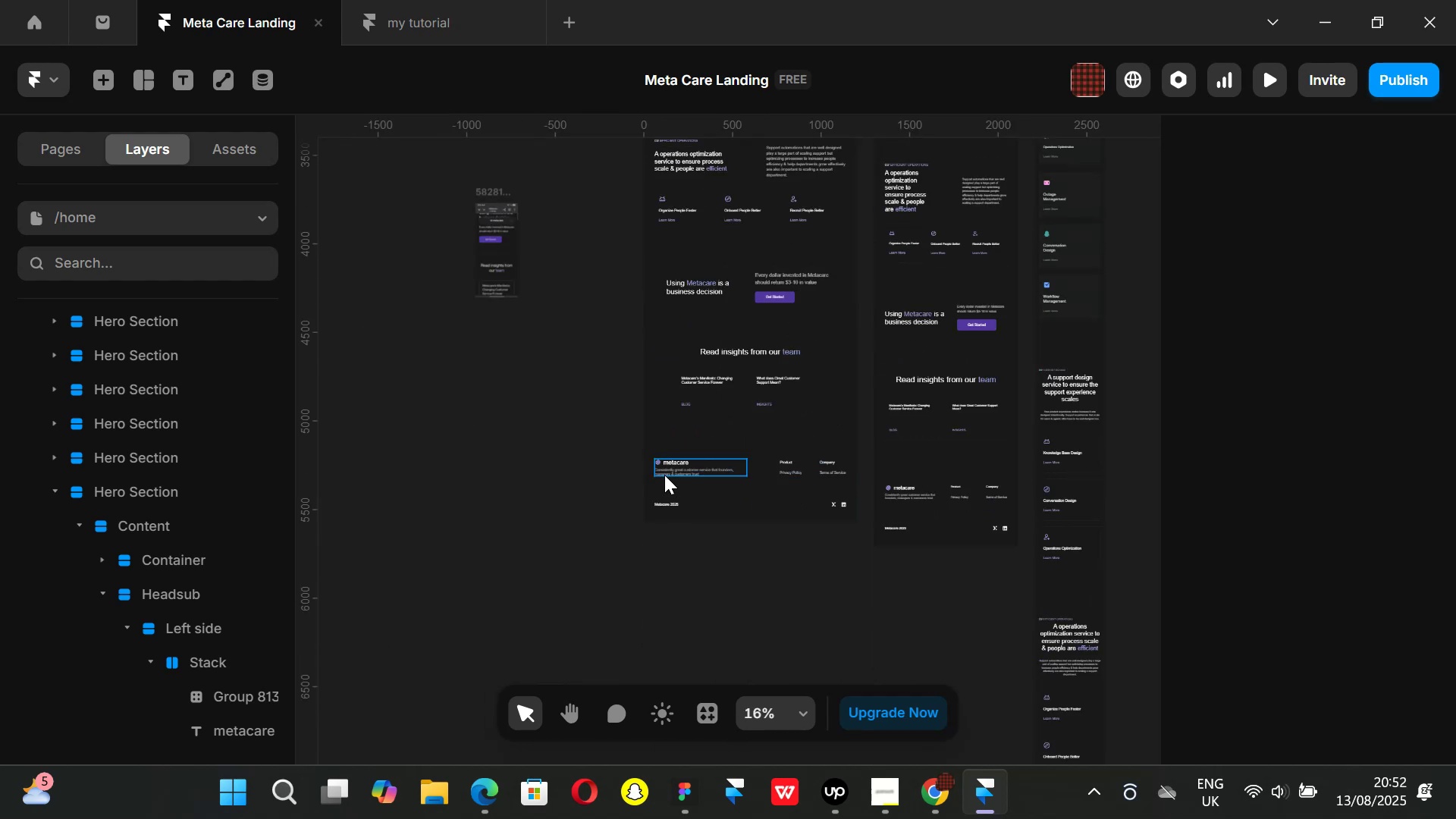 
hold_key(key=ControlLeft, duration=0.6)
 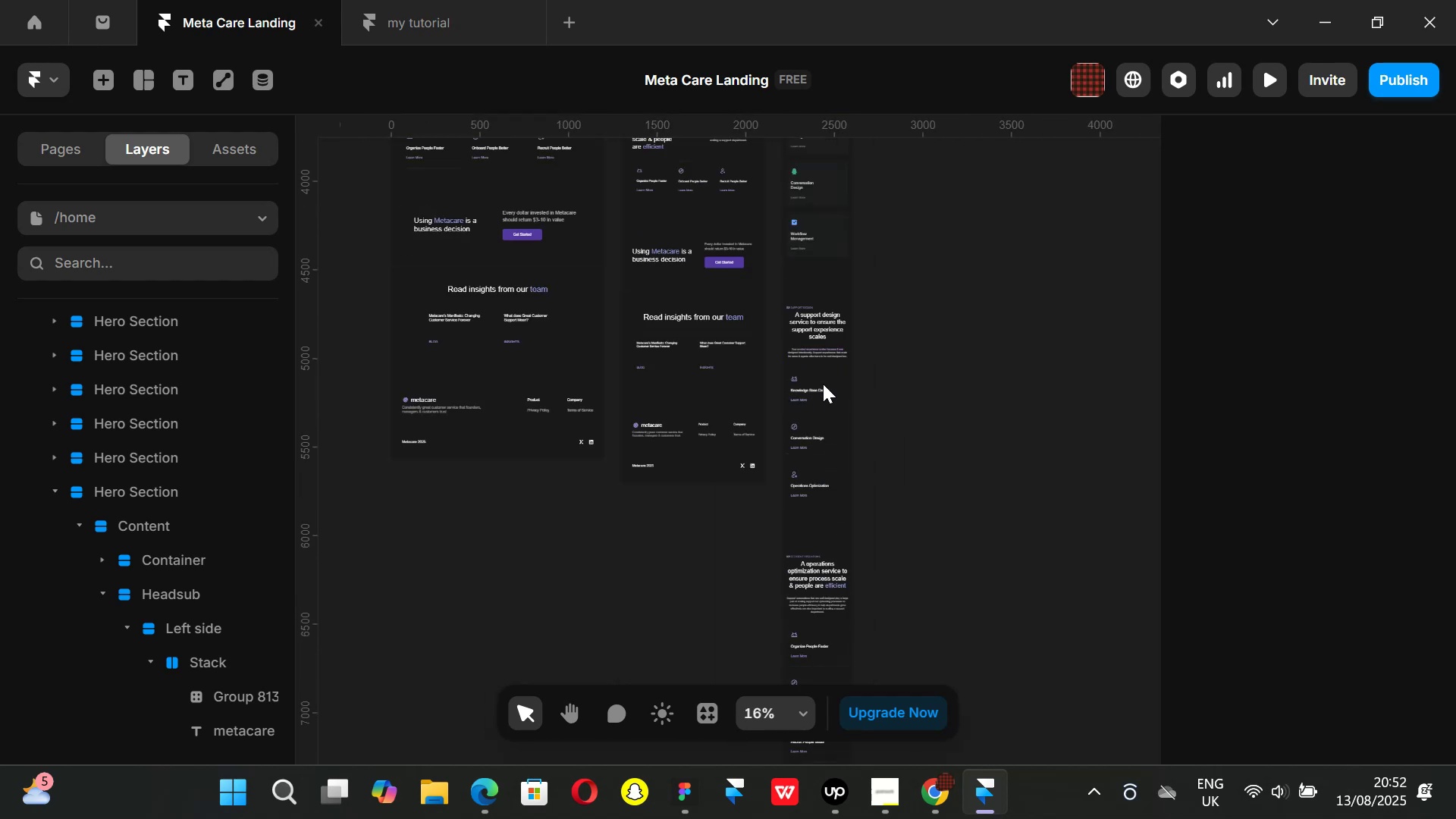 
hold_key(key=ShiftLeft, duration=1.14)
 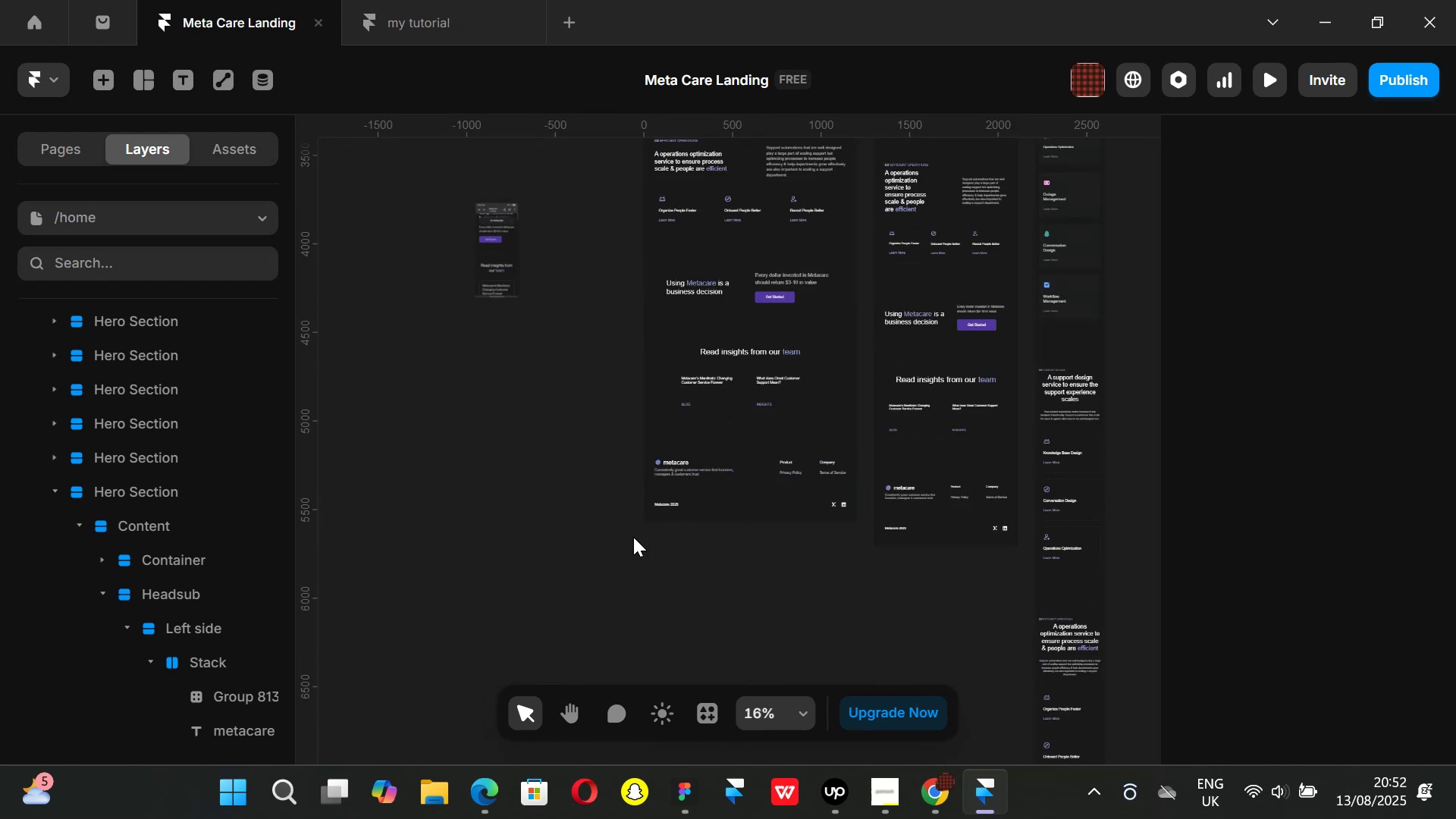 
hold_key(key=ControlLeft, duration=1.34)
scroll: coordinate [754, 447], scroll_direction: up, amount: 4.0
 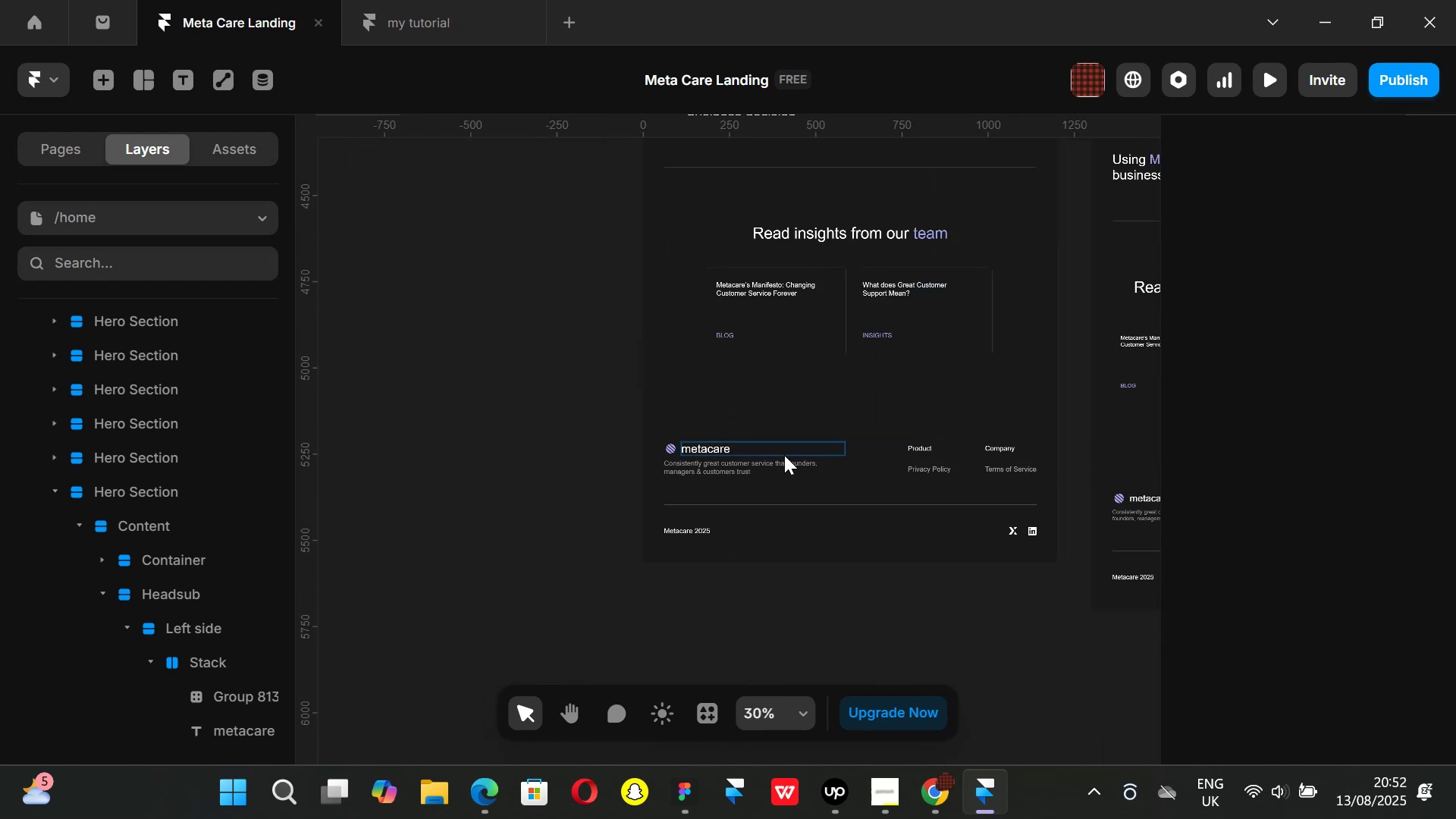 
hold_key(key=ShiftLeft, duration=0.65)
scroll: coordinate [776, 446], scroll_direction: down, amount: 7.0
 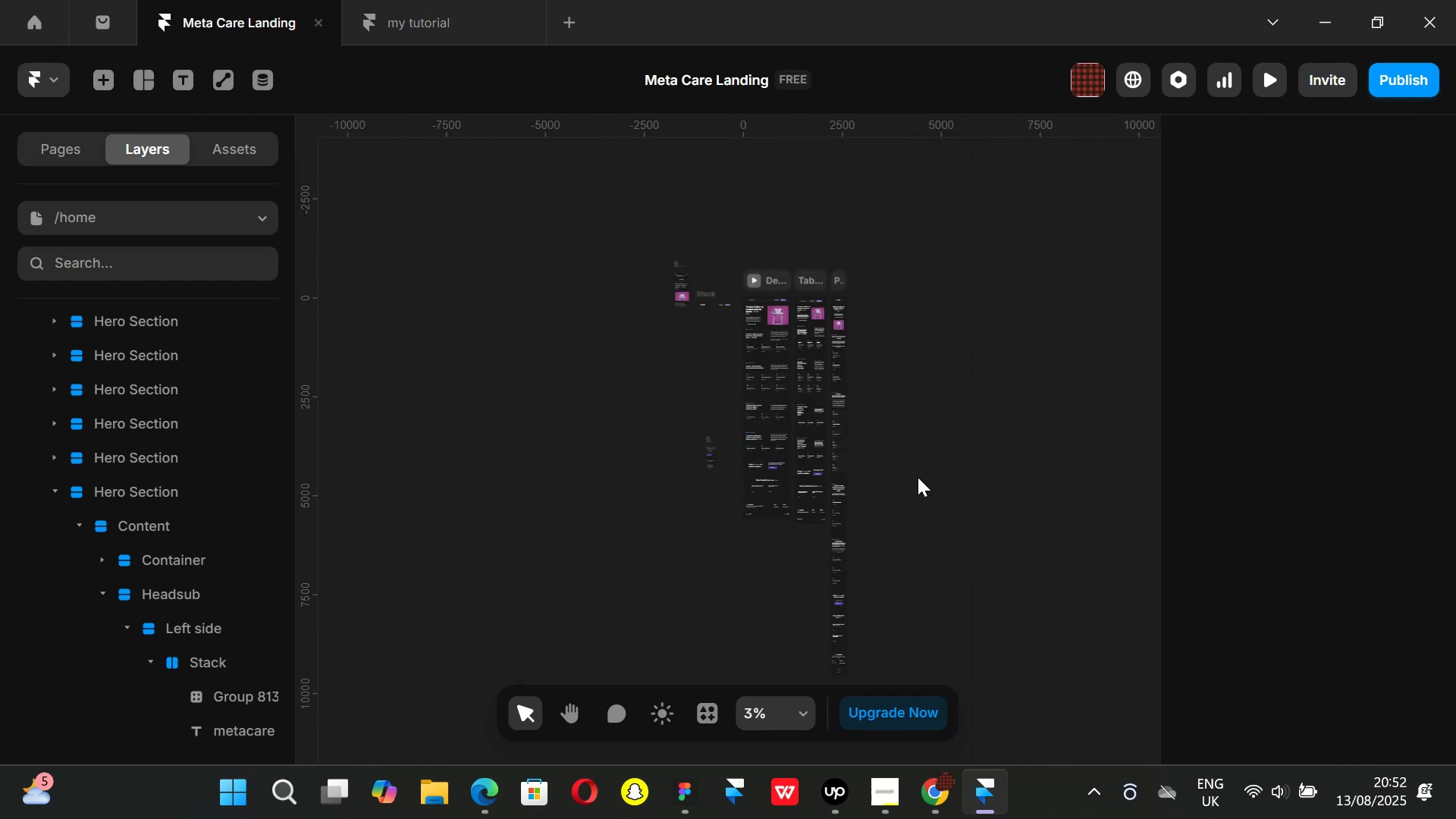 
hold_key(key=ControlLeft, duration=0.86)
 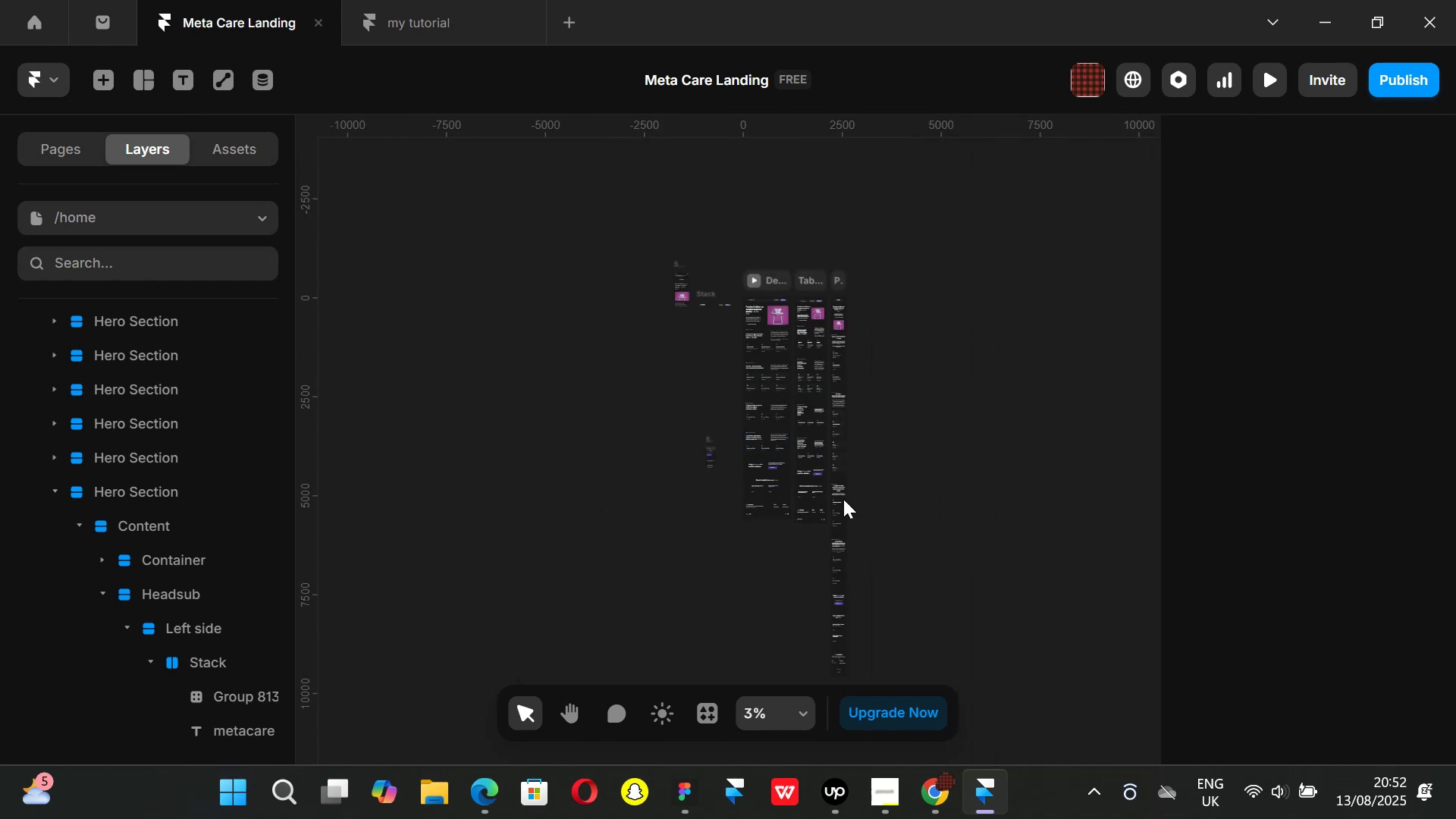 
hold_key(key=ControlLeft, duration=1.13)
scroll: coordinate [726, 425], scroll_direction: up, amount: 13.0
 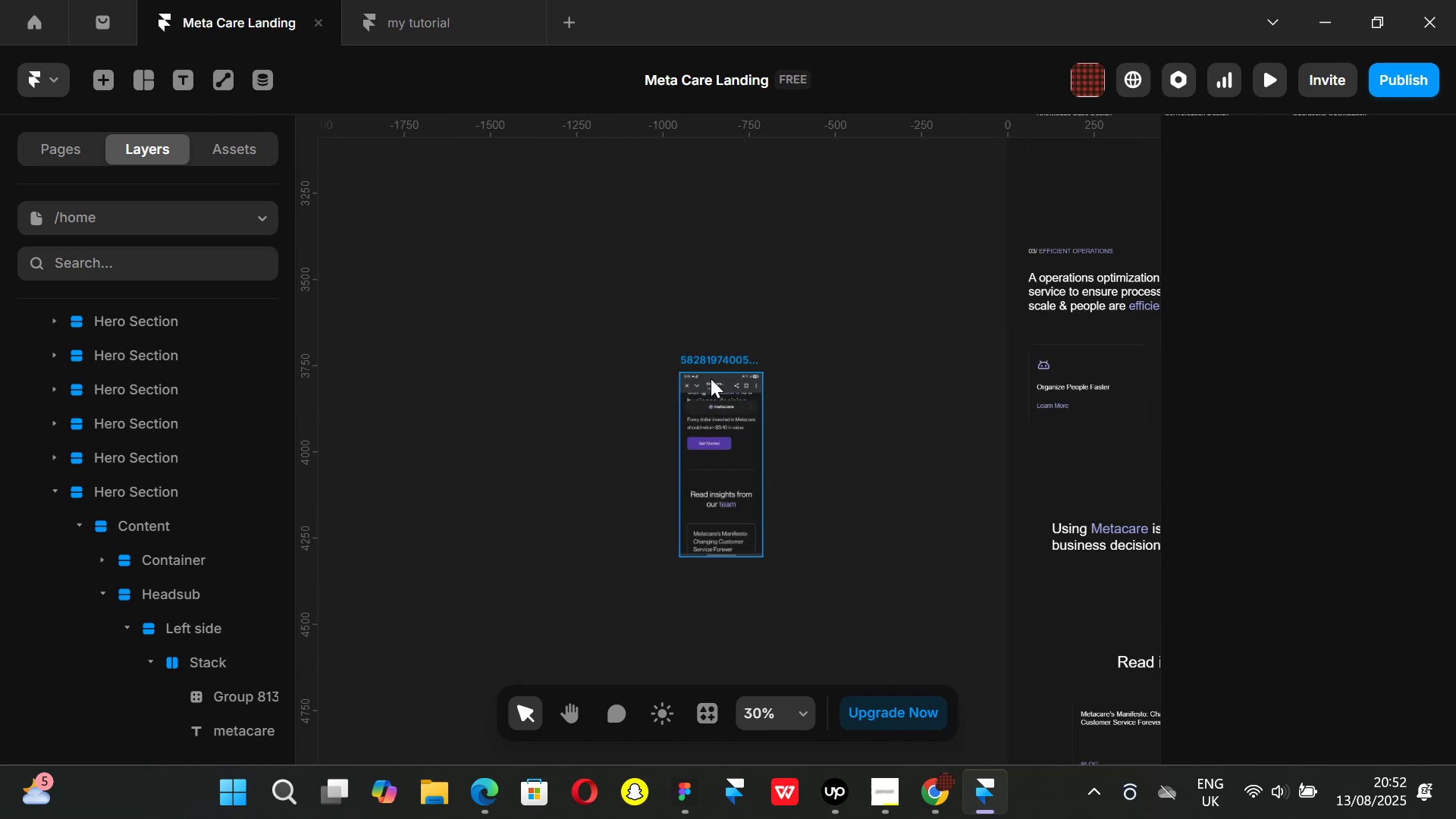 
hold_key(key=ControlLeft, duration=0.81)
scroll: coordinate [720, 431], scroll_direction: up, amount: 7.0
 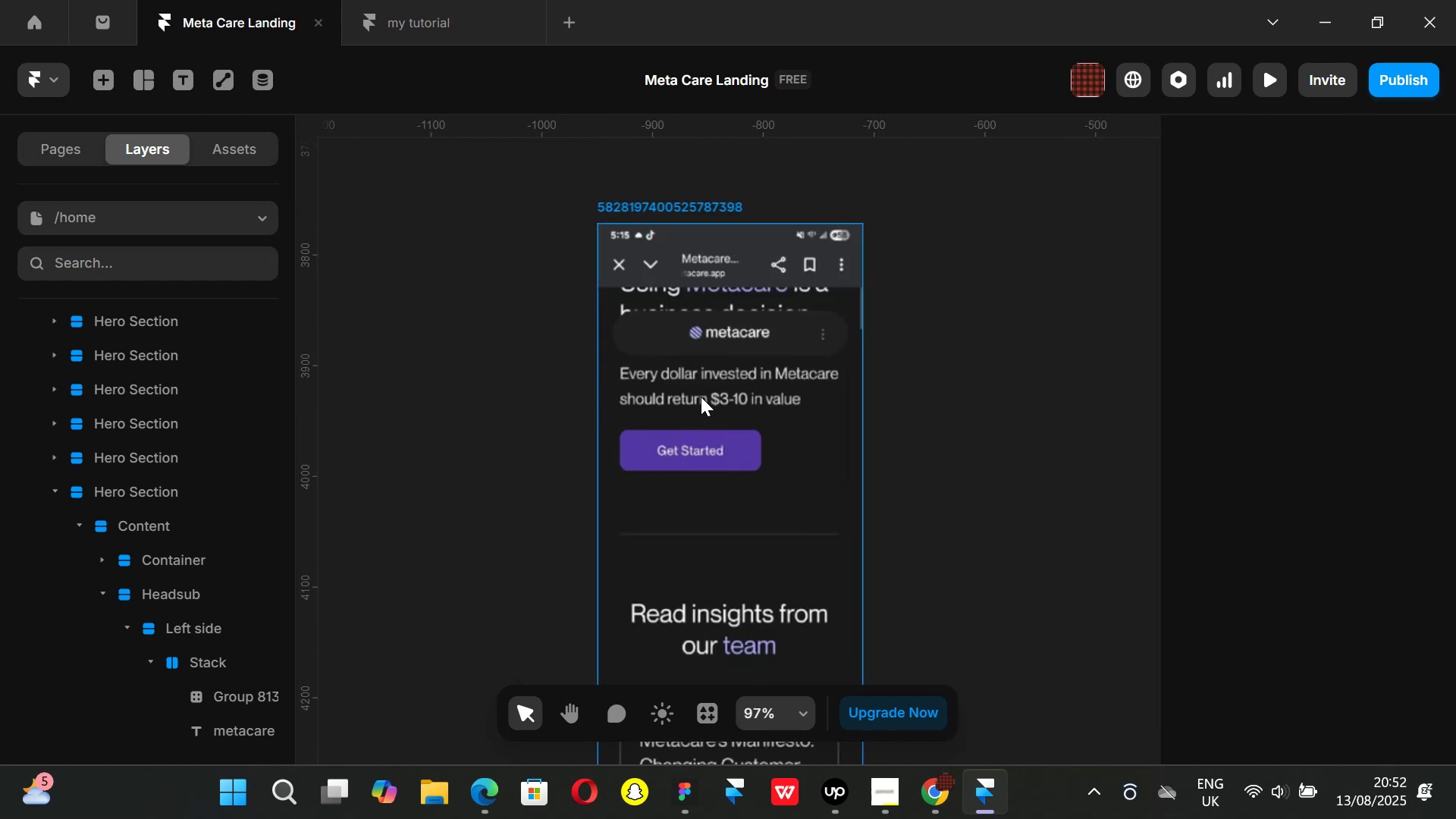 
left_click([701, 397])
 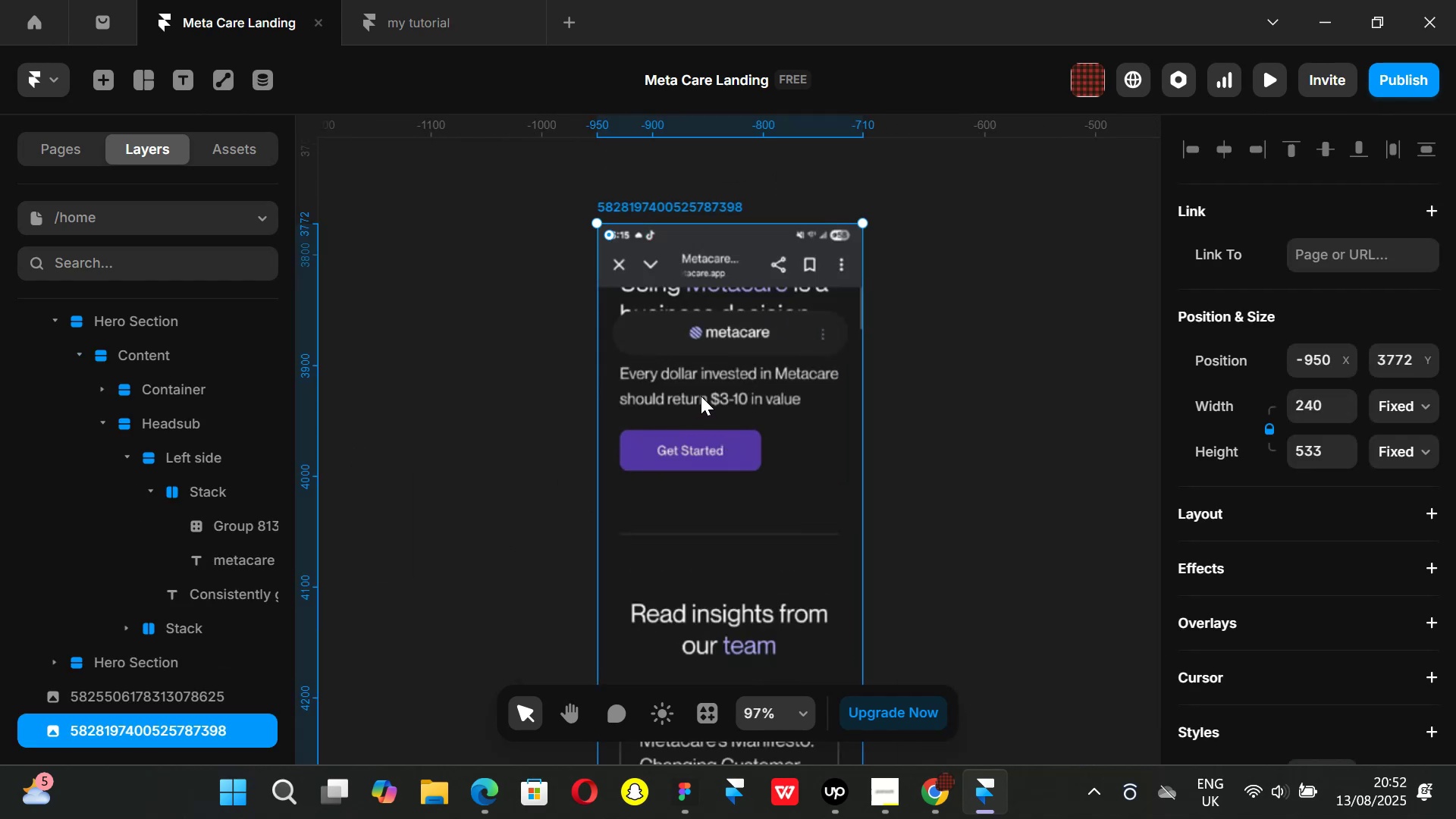 
hold_key(key=ControlLeft, duration=0.67)
scroll: coordinate [695, 416], scroll_direction: down, amount: 11.0
 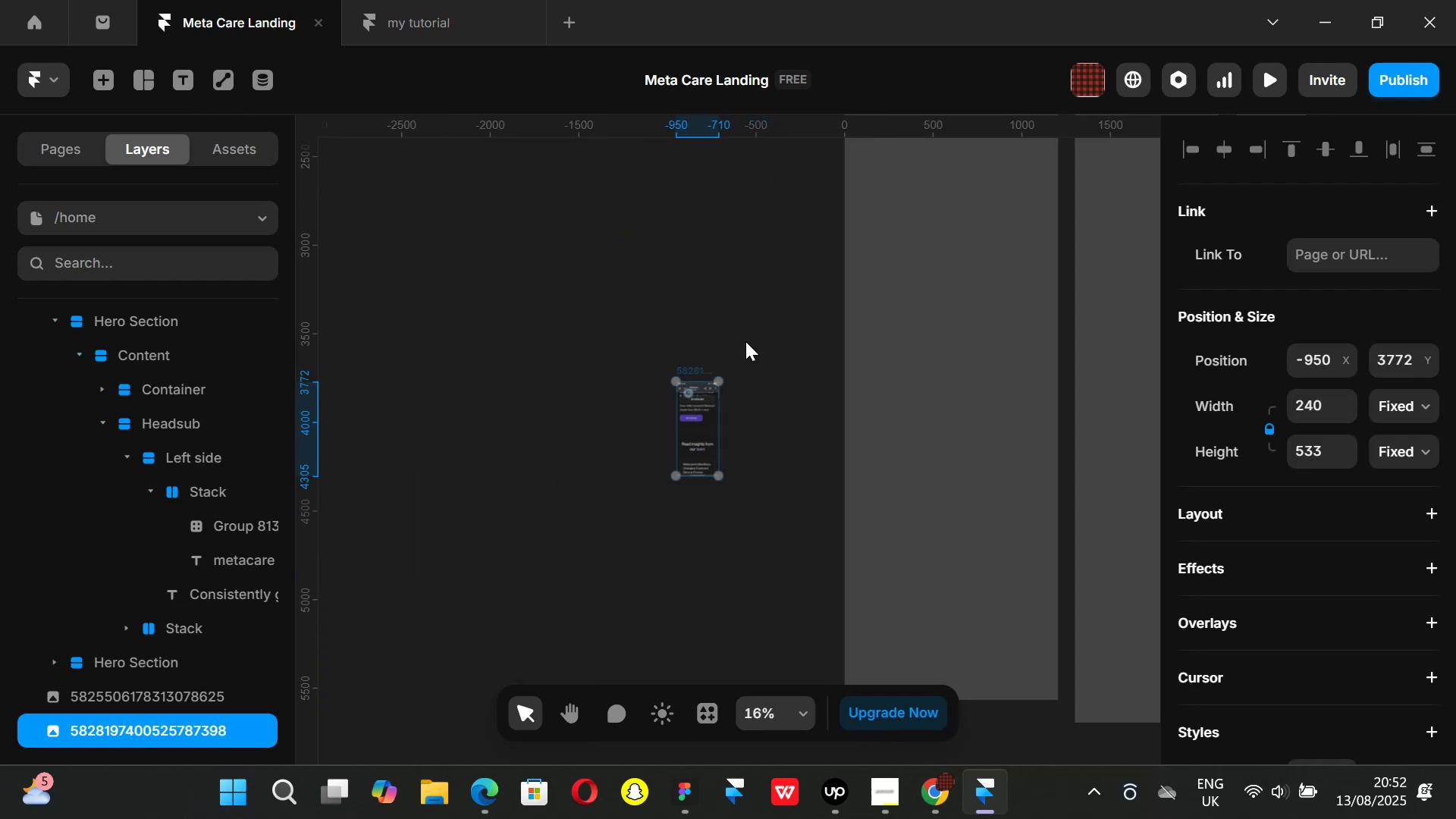 
left_click([745, 340])
 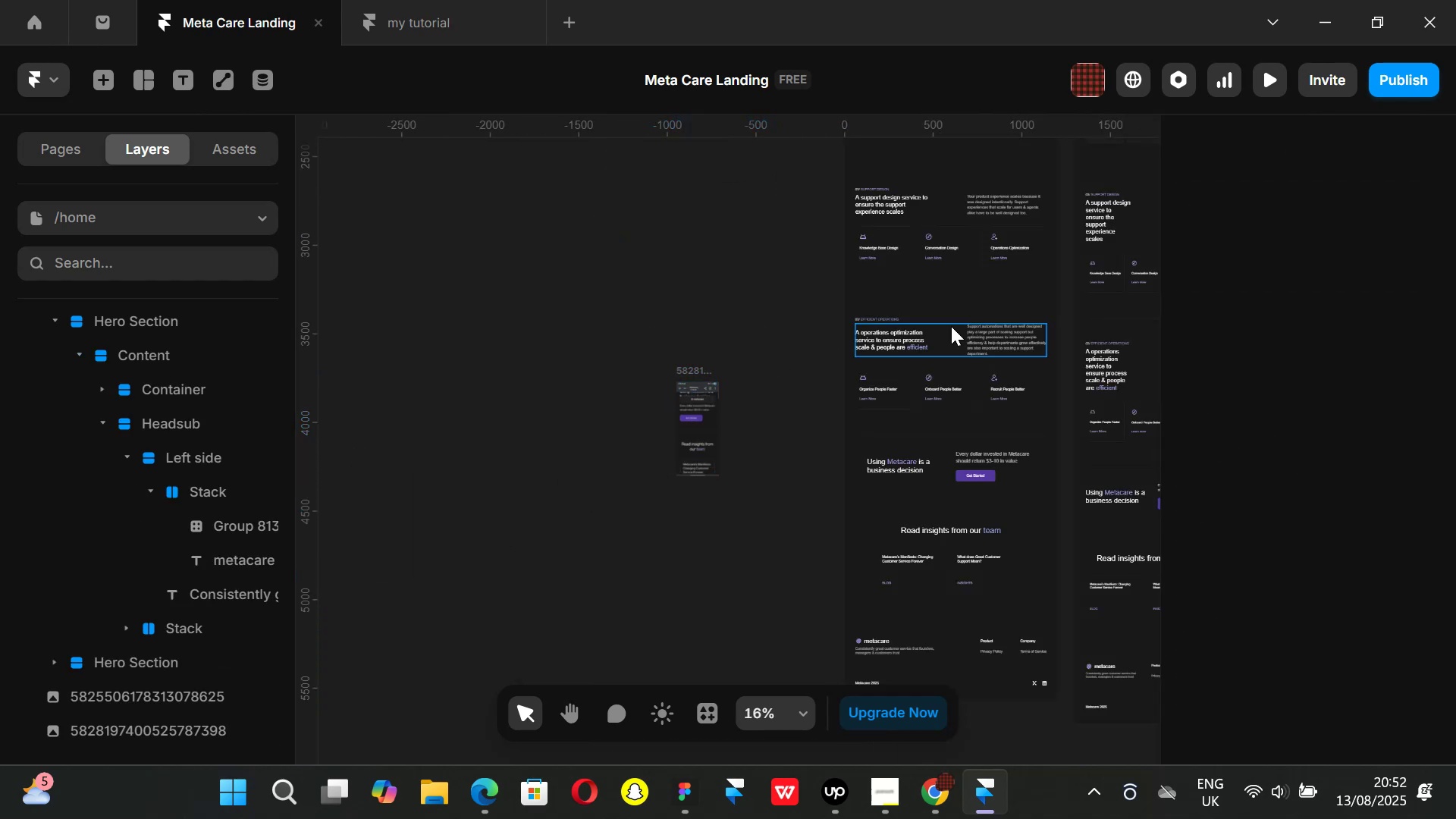 
scroll: coordinate [954, 328], scroll_direction: up, amount: 4.0
 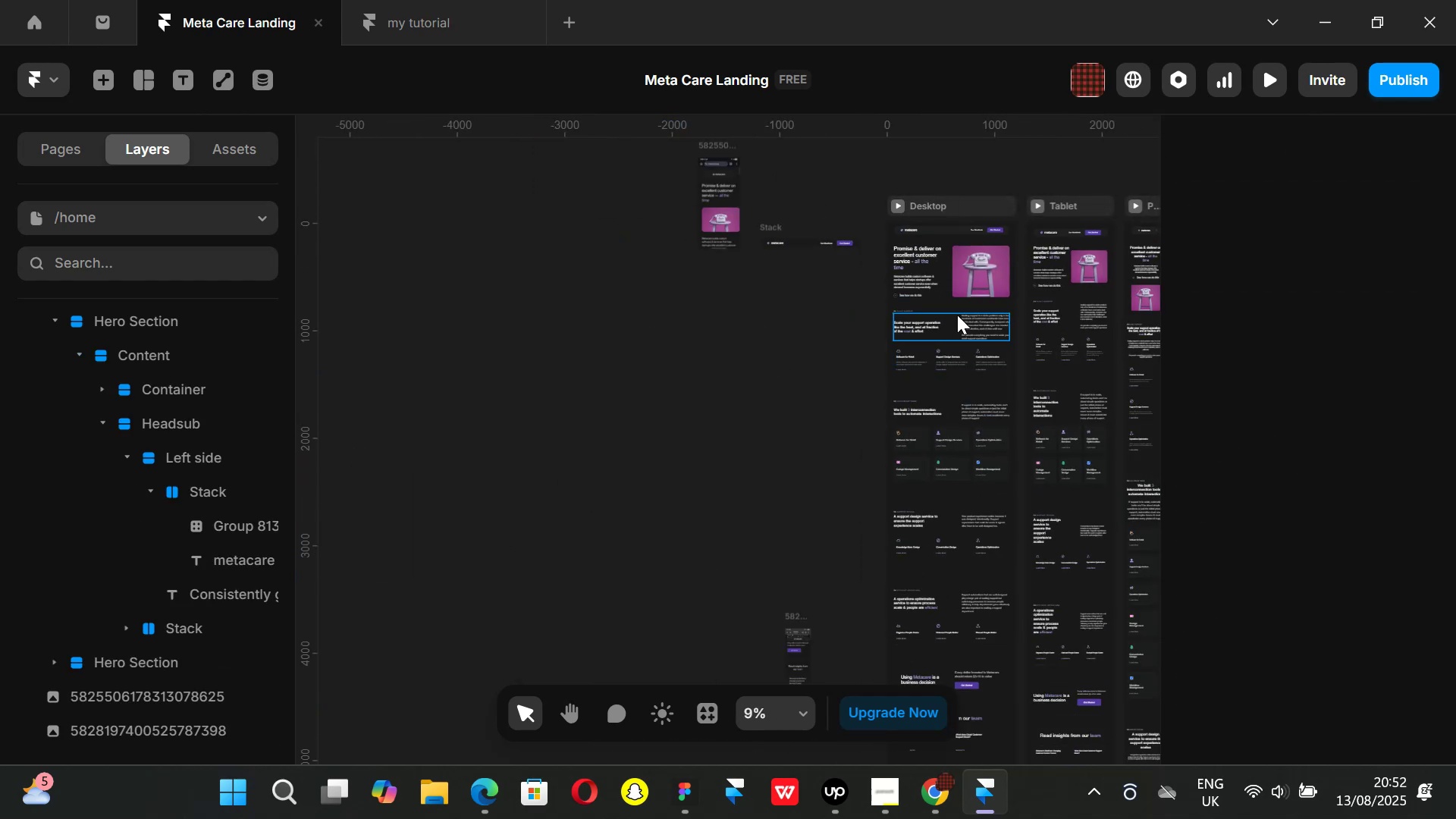 
hold_key(key=ControlLeft, duration=0.52)
 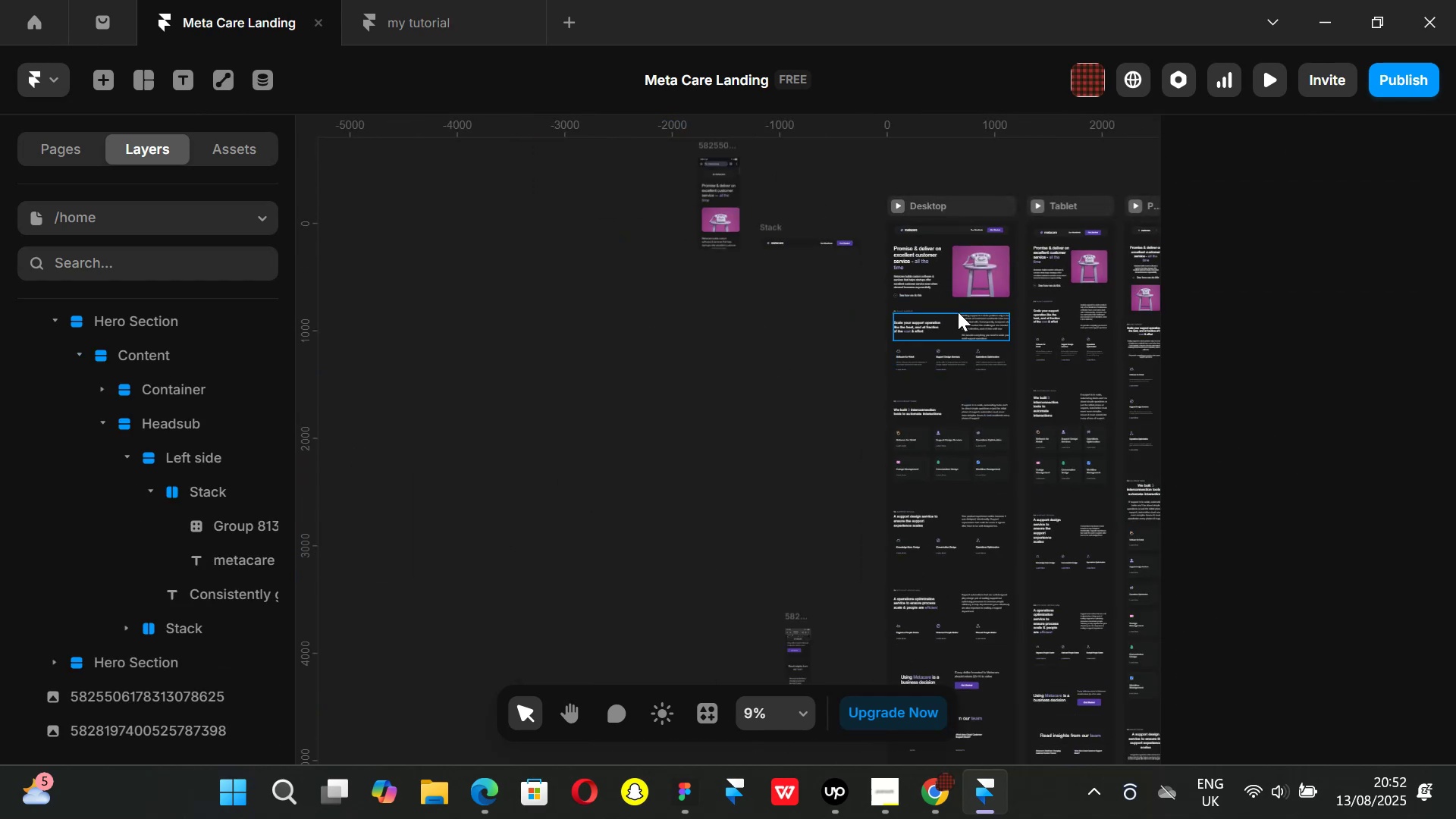 
key(Control+ControlLeft)
 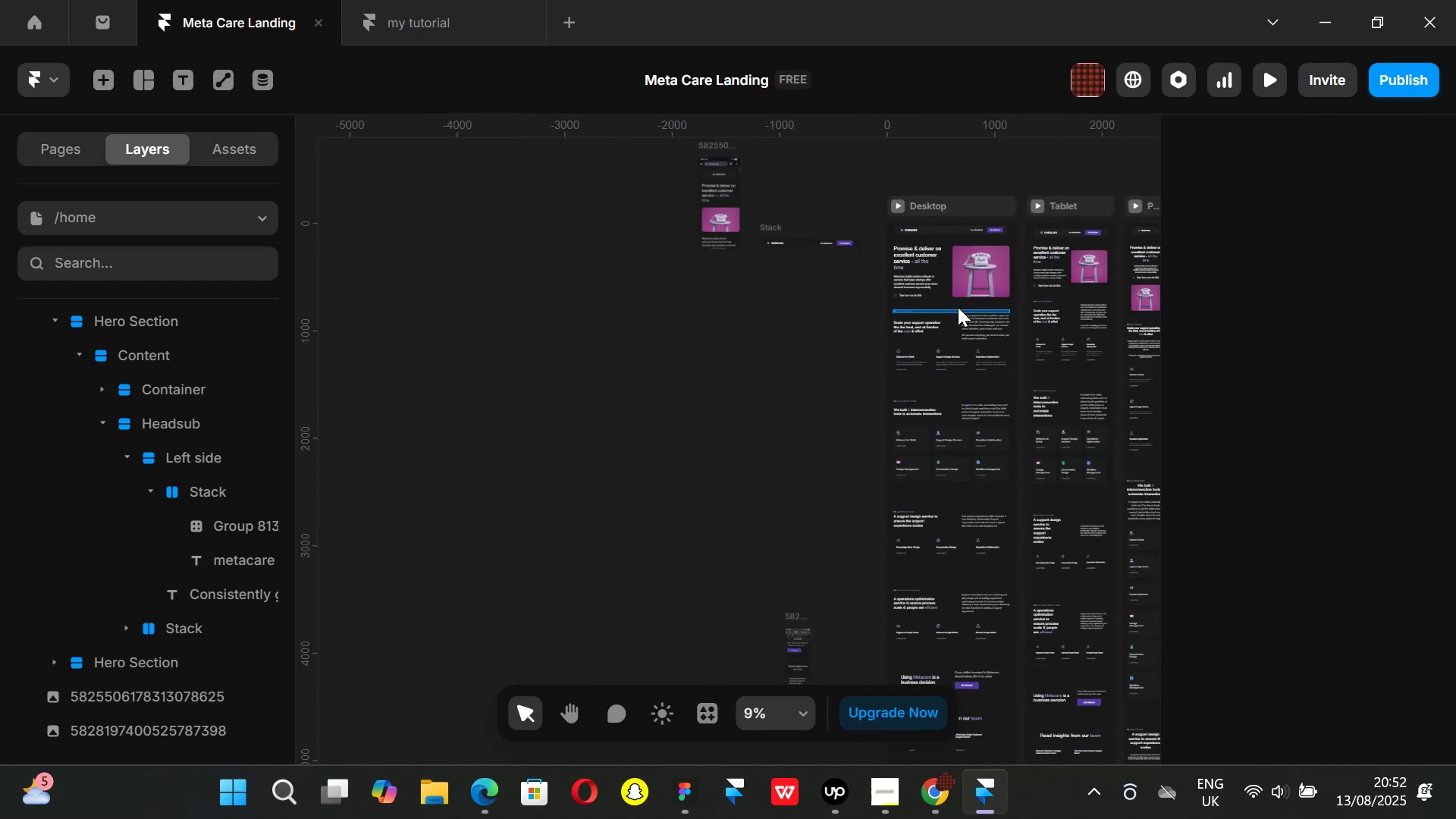 
scroll: coordinate [959, 303], scroll_direction: none, amount: 0.0
 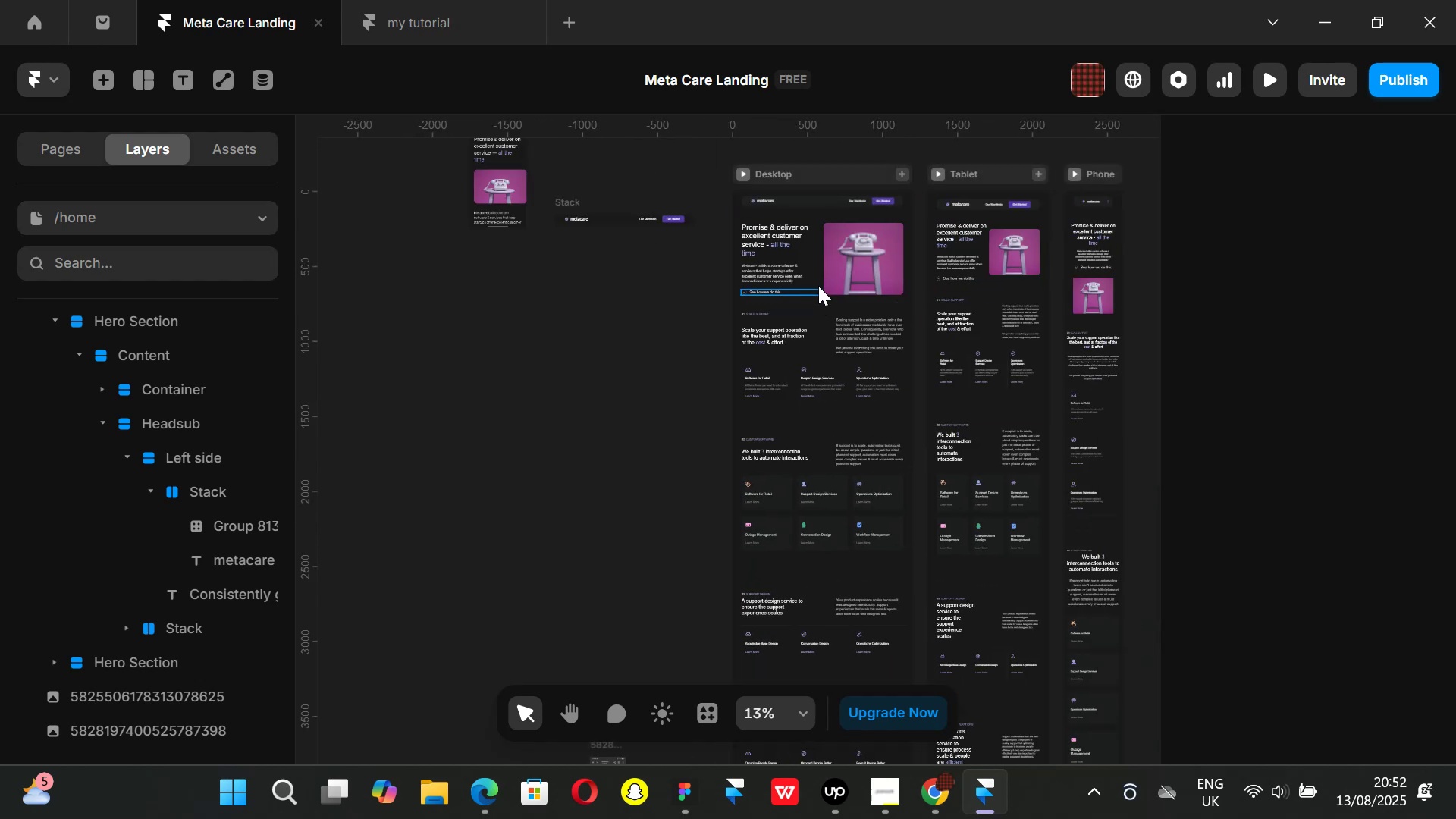 
hold_key(key=ShiftLeft, duration=0.89)
 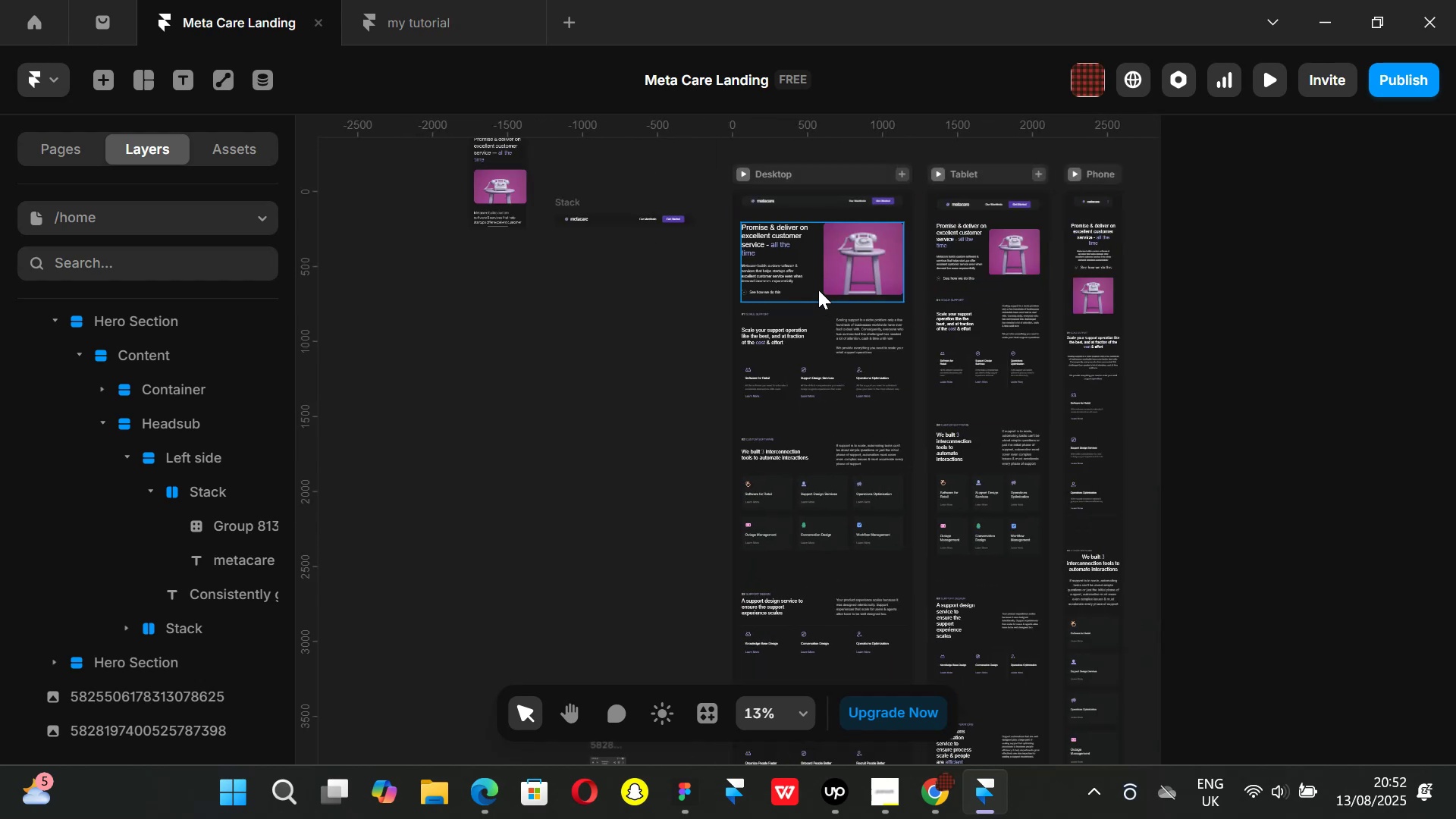 
scroll: coordinate [818, 286], scroll_direction: up, amount: 2.0
 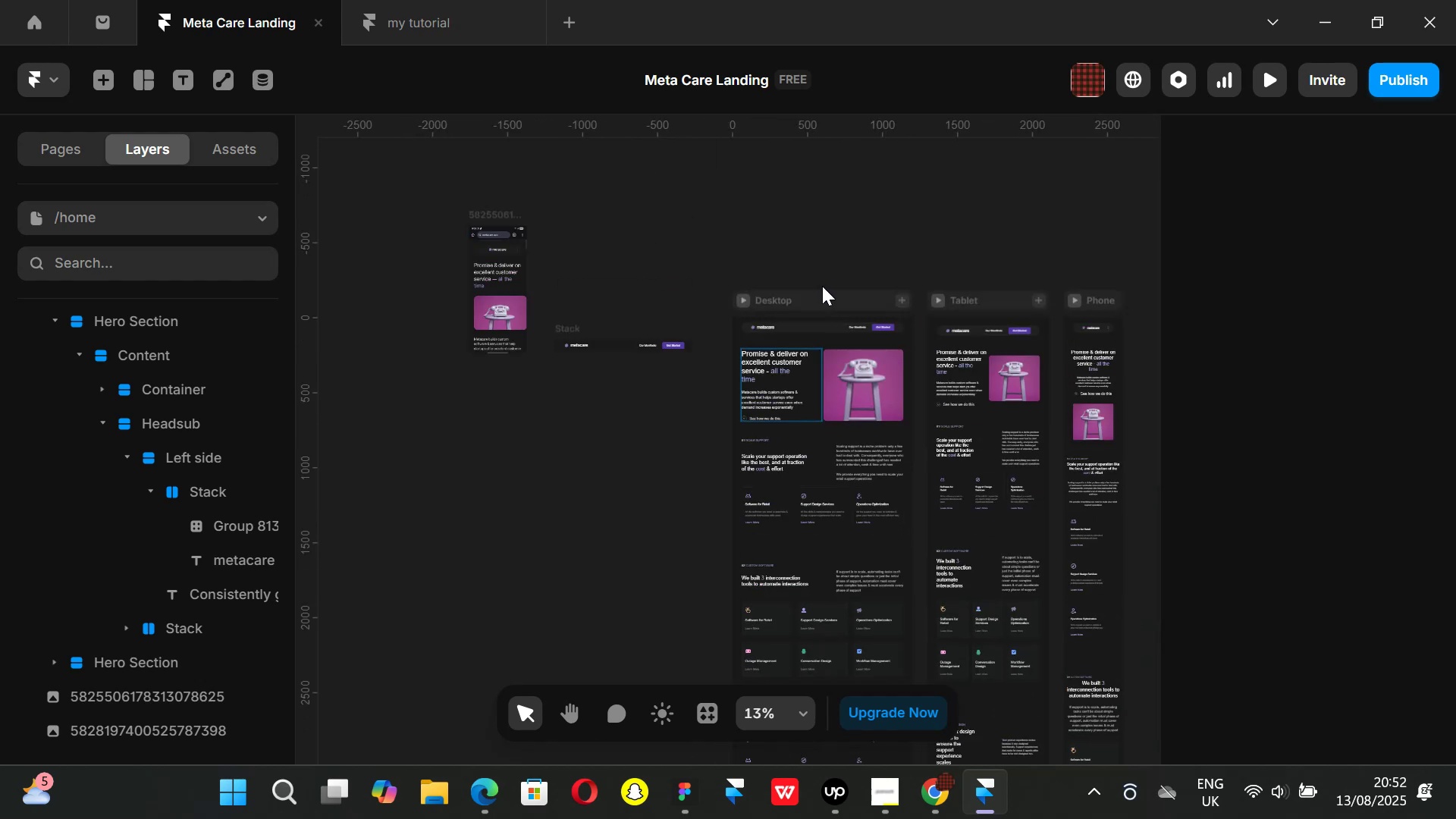 
hold_key(key=ControlLeft, duration=0.71)
scroll: coordinate [833, 351], scroll_direction: up, amount: 6.0
 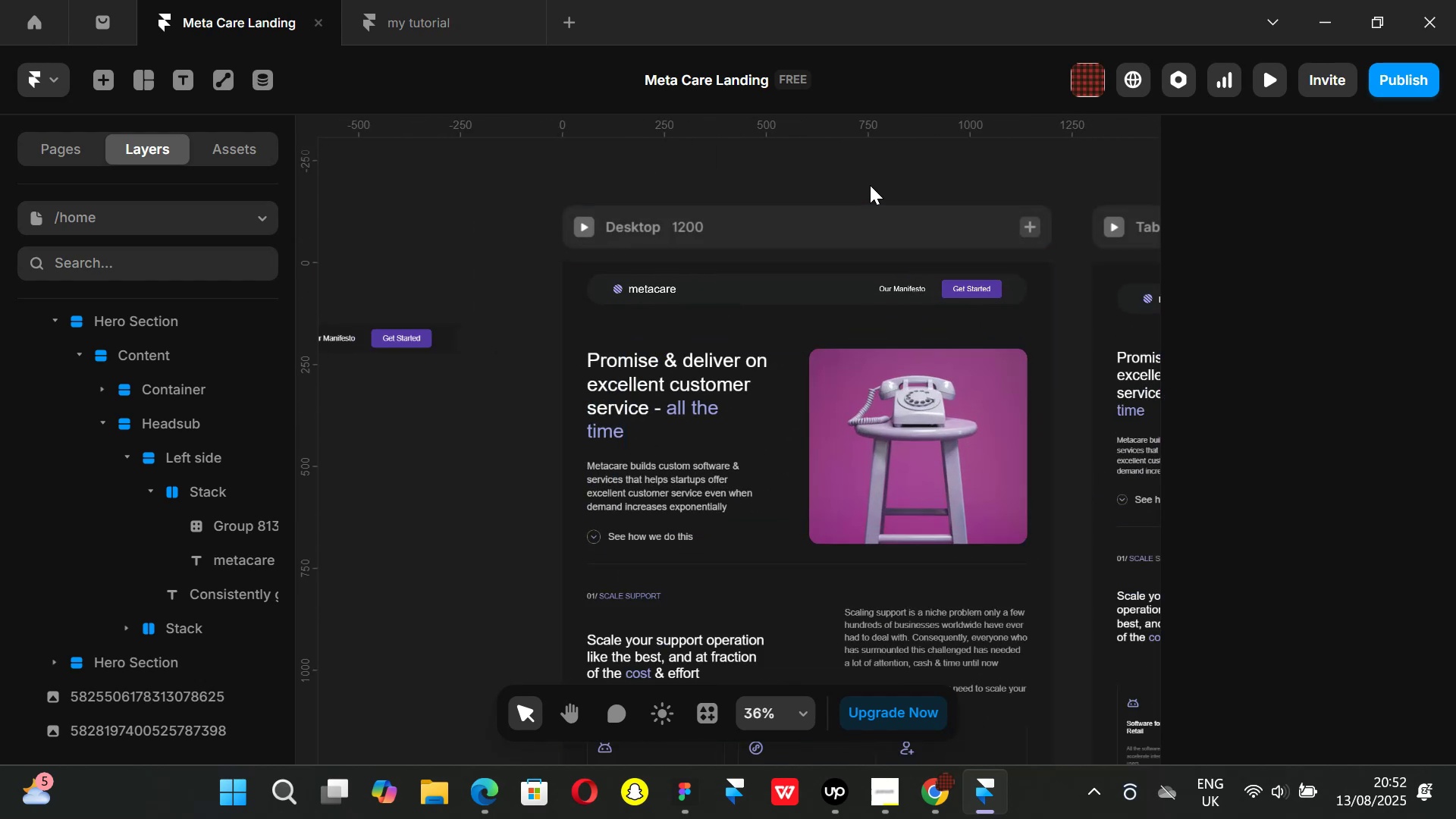 
key(Control+ControlLeft)
 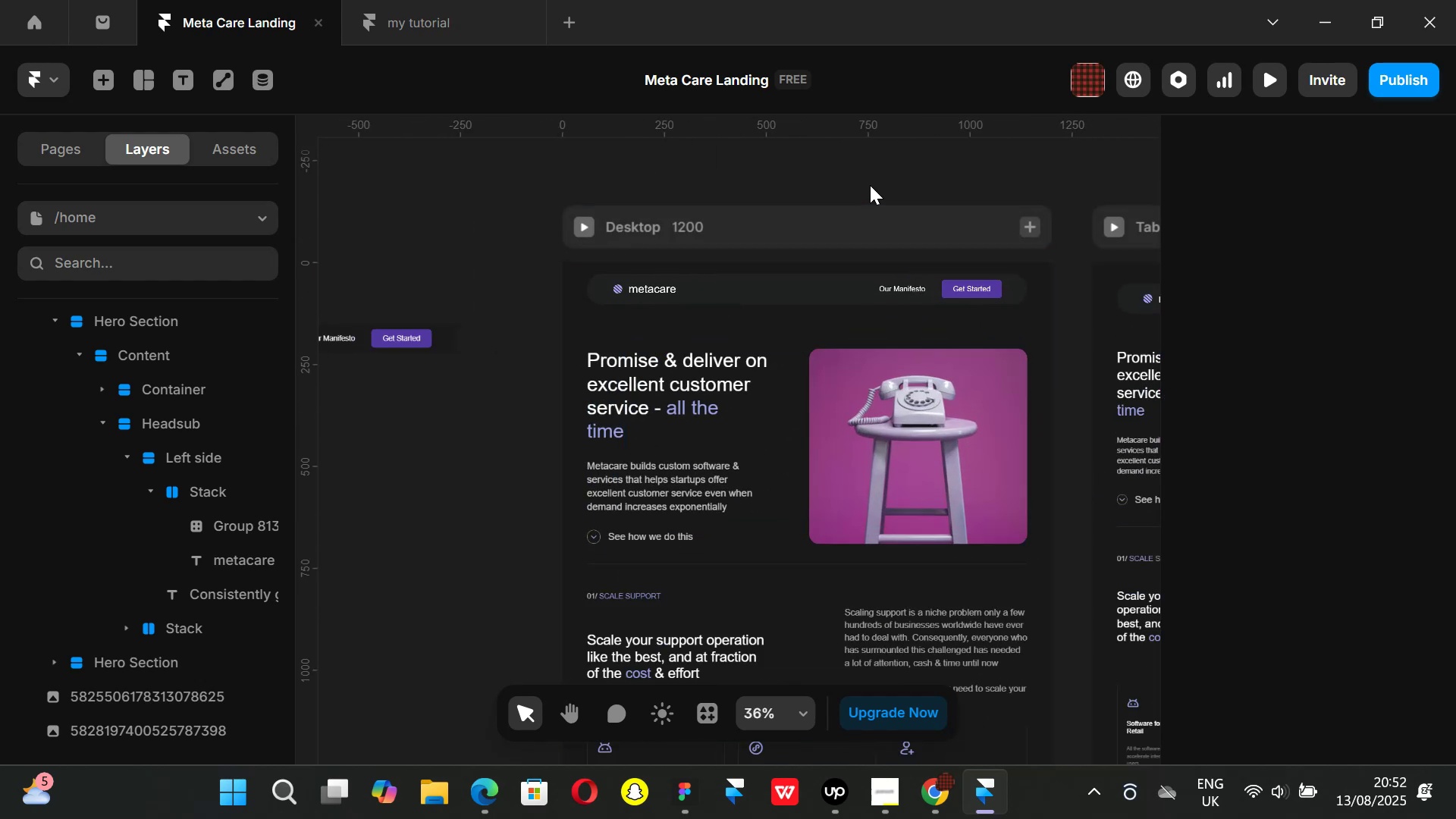 
key(Control+P)
 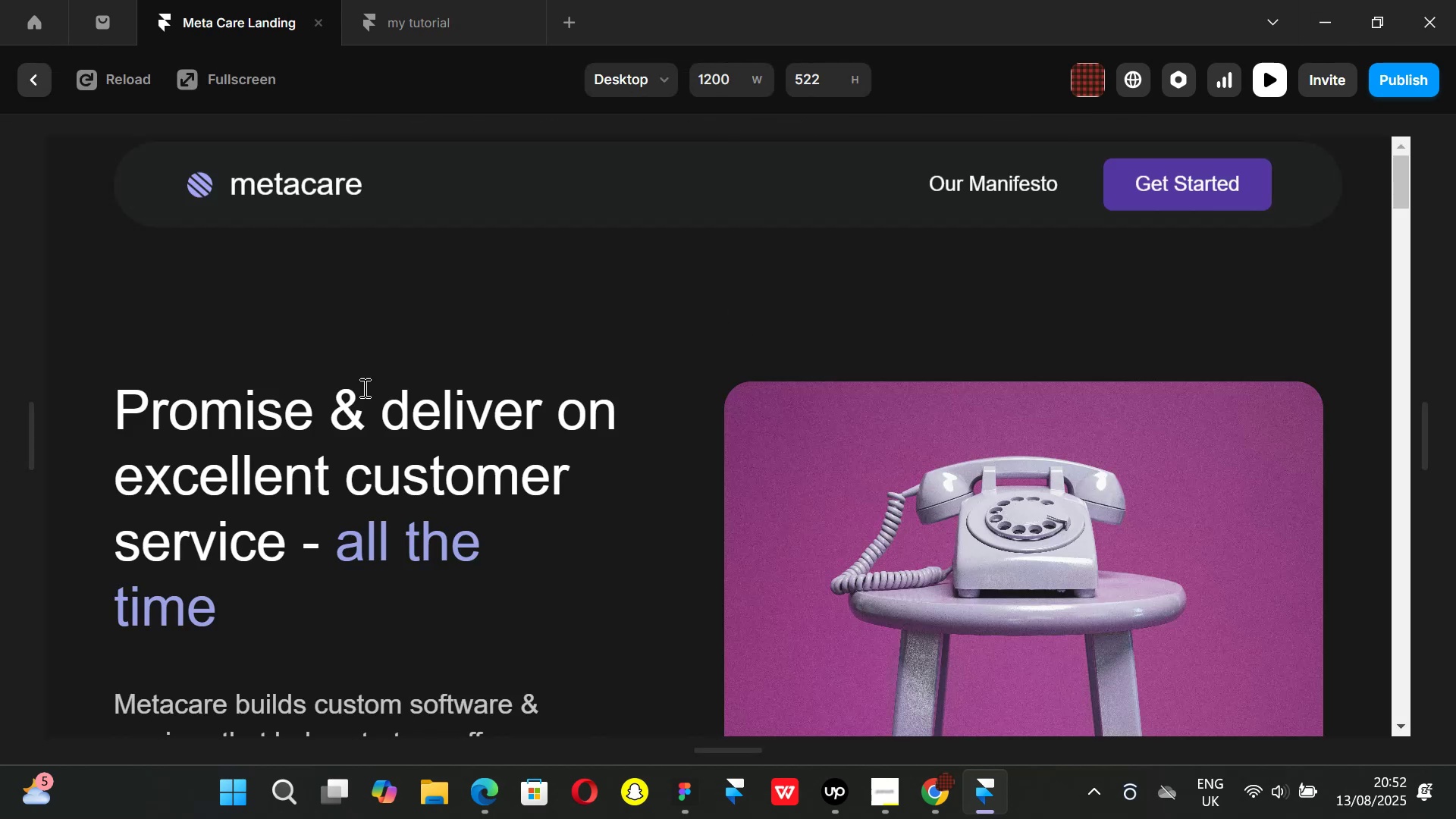 
wait(5.71)
 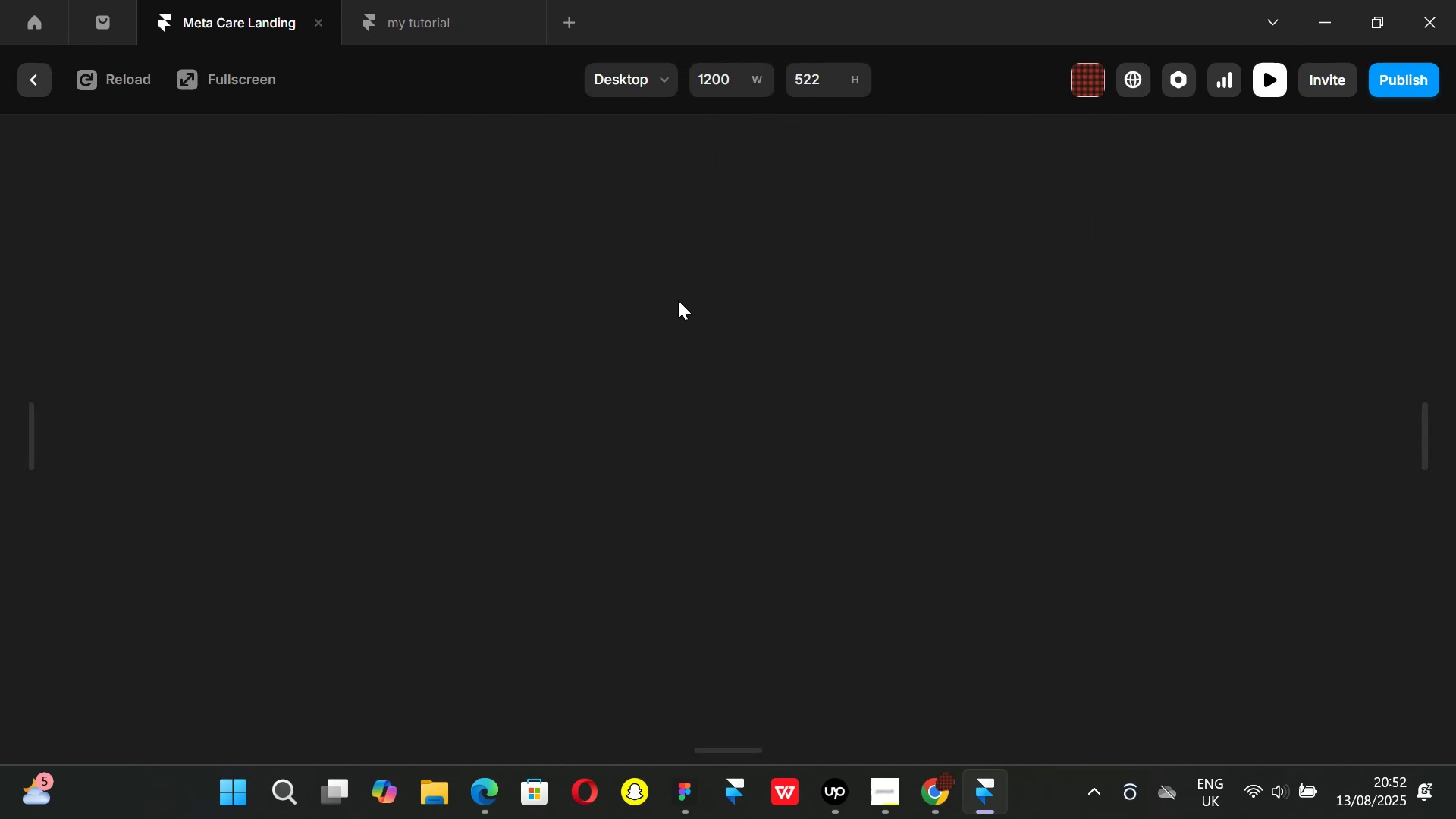 
scroll: coordinate [654, 347], scroll_direction: down, amount: 6.0
 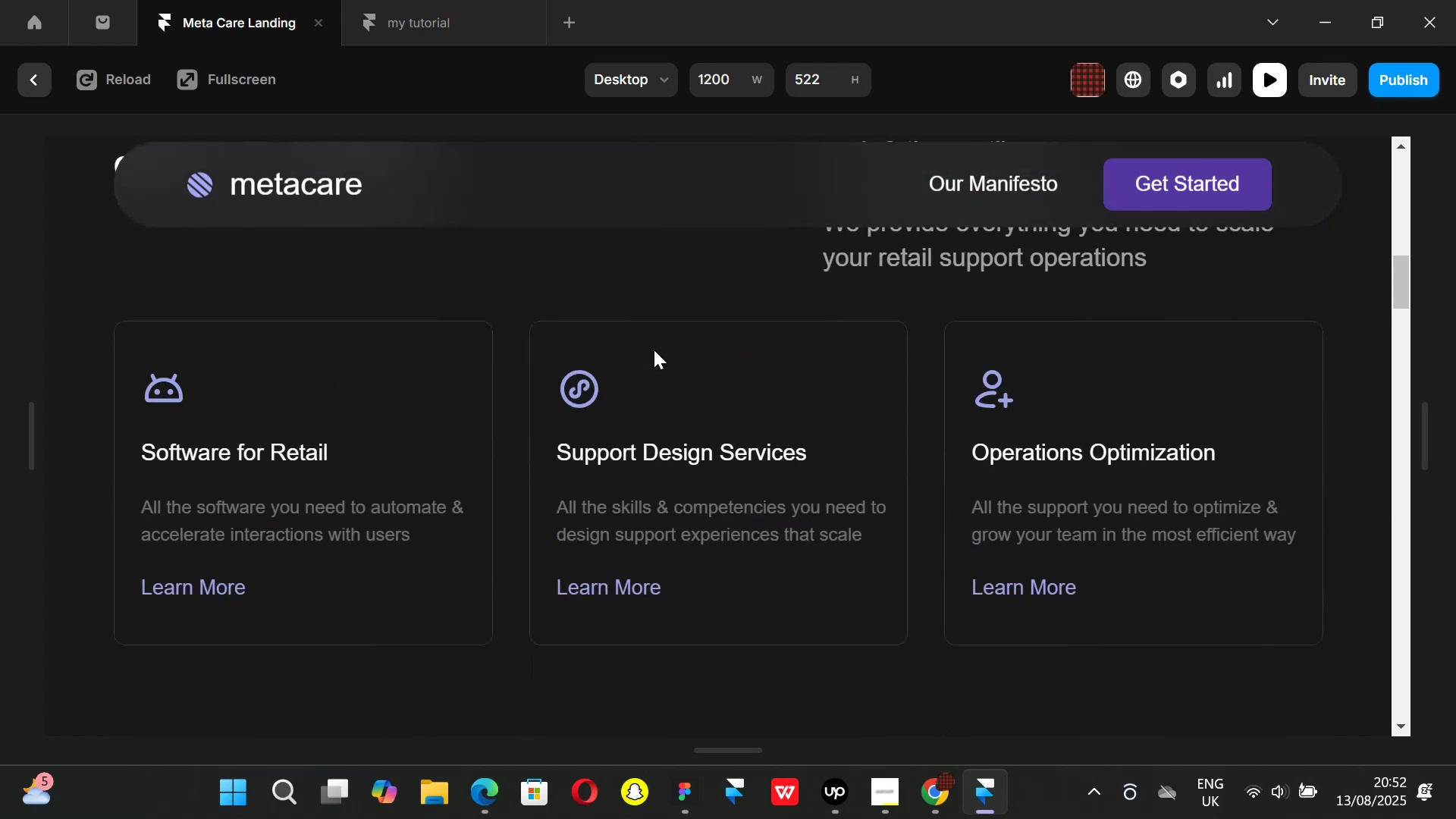 
scroll: coordinate [662, 350], scroll_direction: up, amount: 12.0
 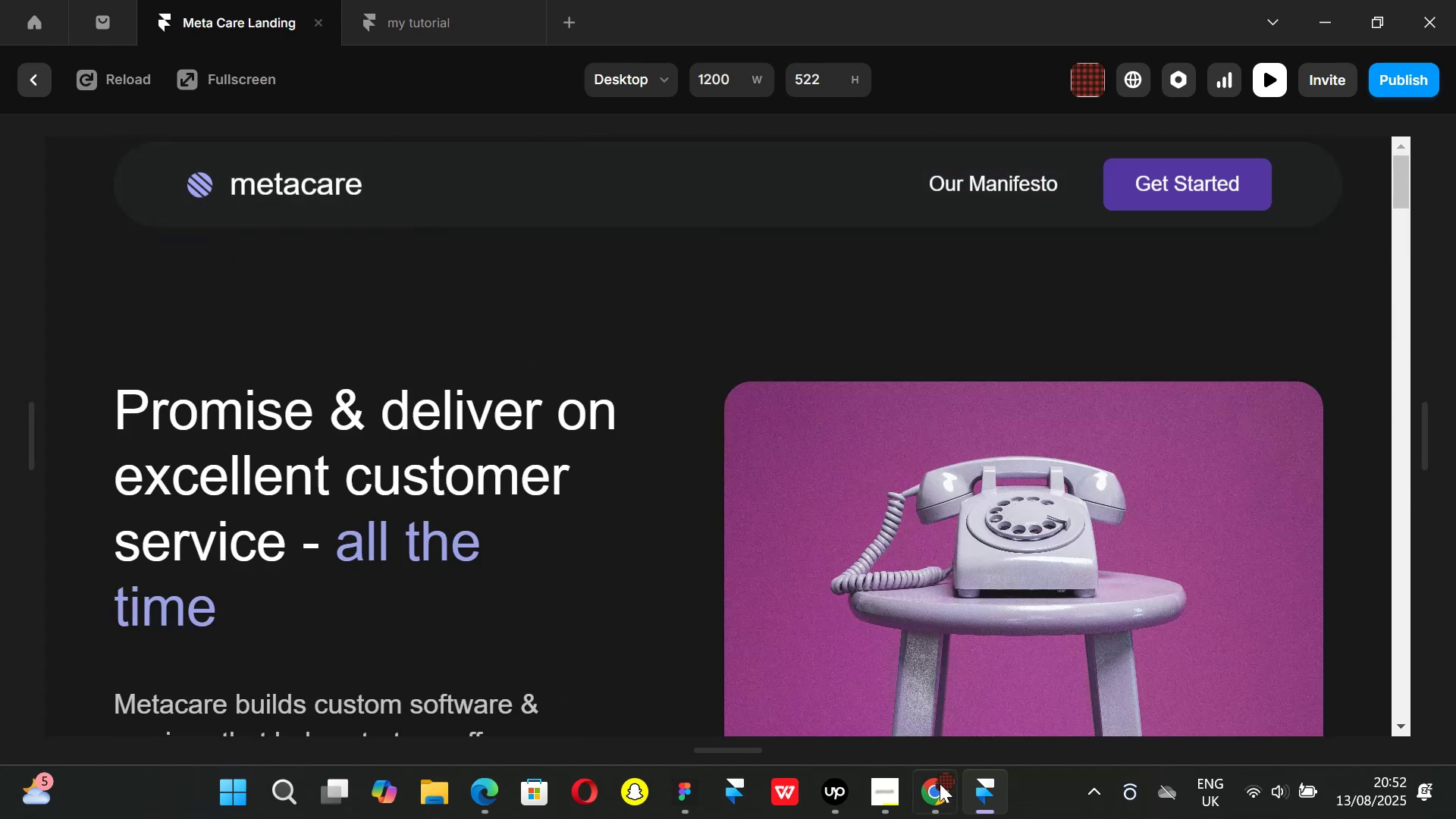 
left_click([937, 796])
 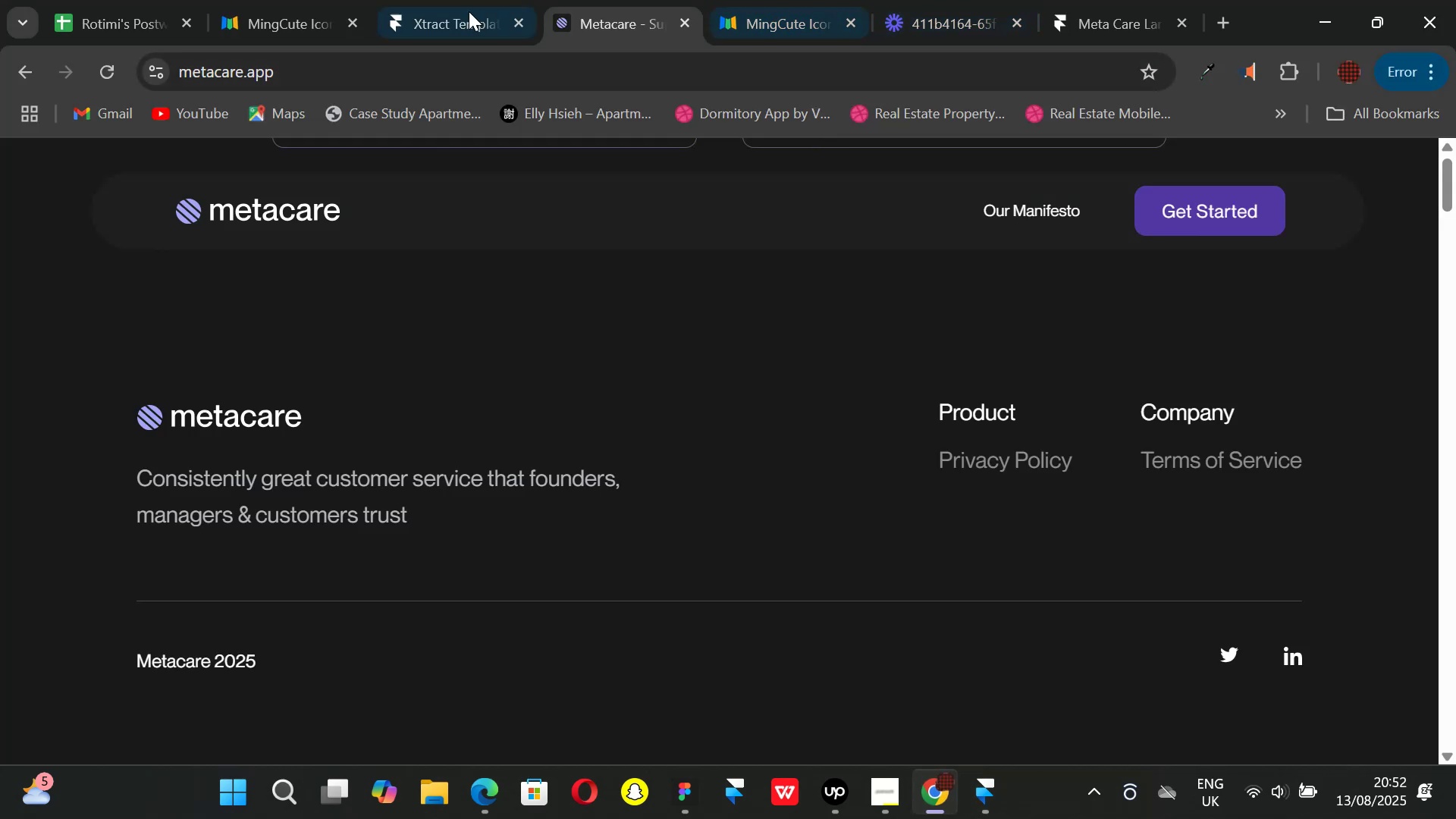 
scroll: coordinate [578, 273], scroll_direction: up, amount: 15.0
 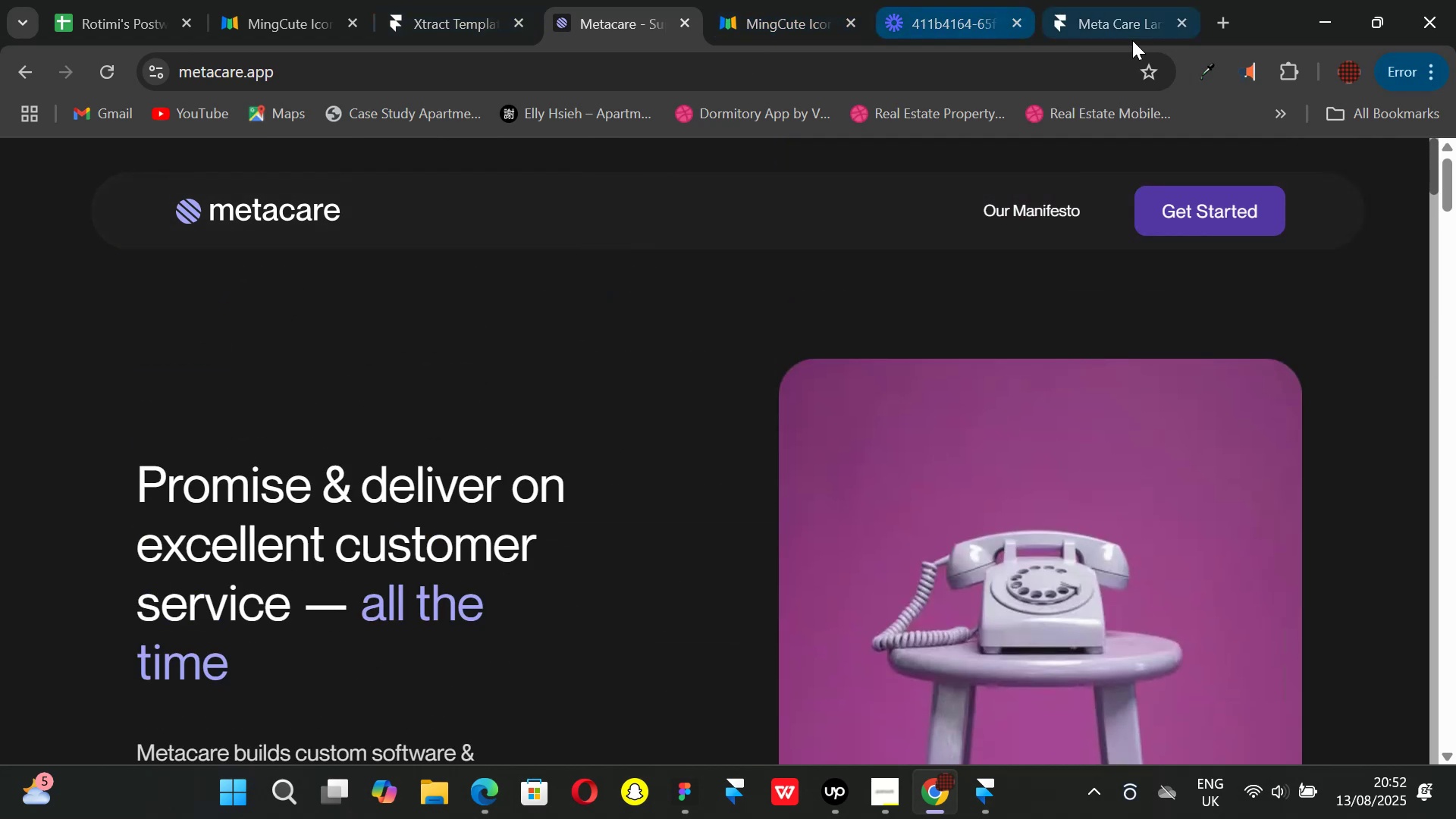 
left_click([1096, 18])
 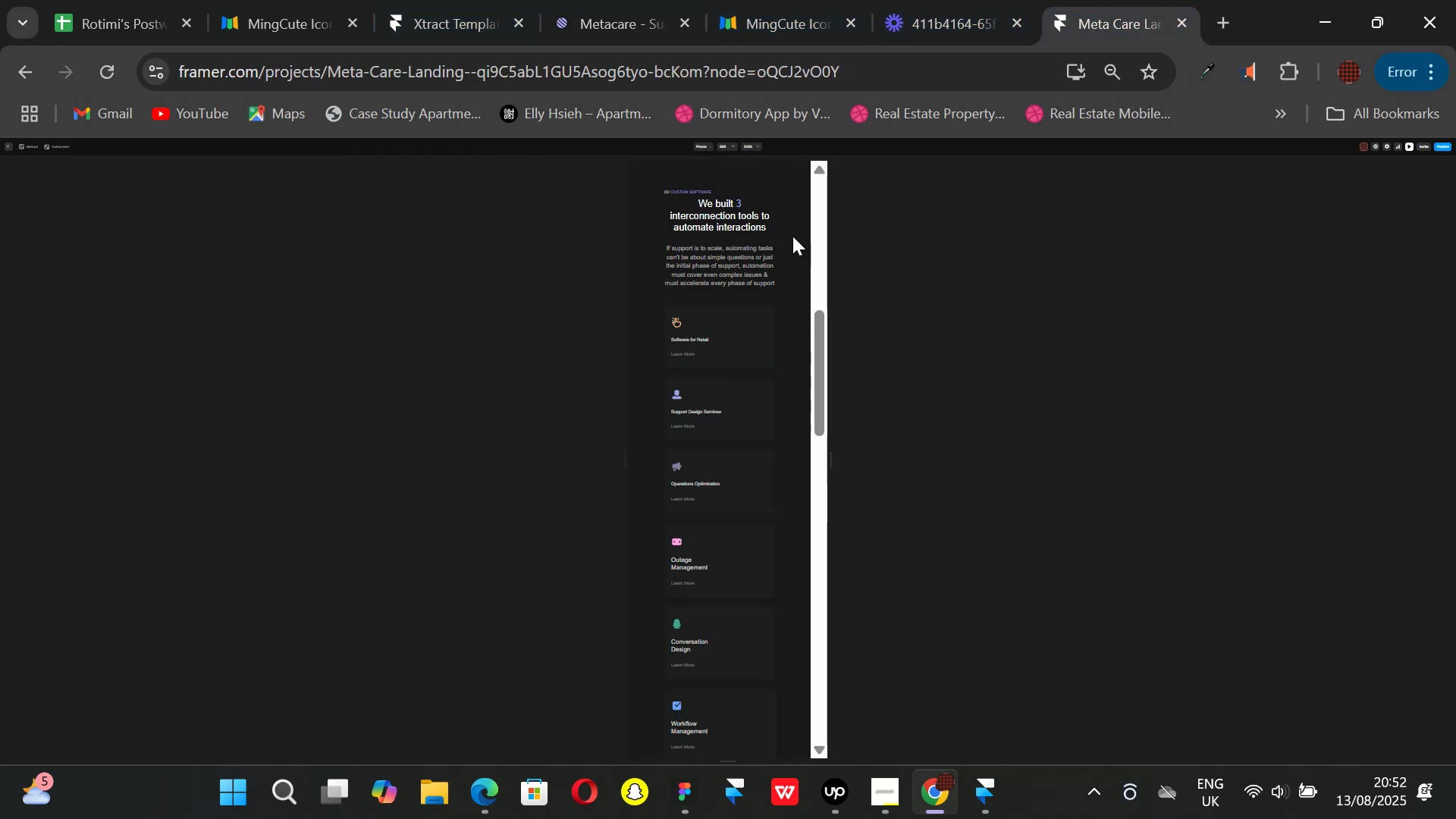 
scroll: coordinate [762, 327], scroll_direction: up, amount: 13.0
 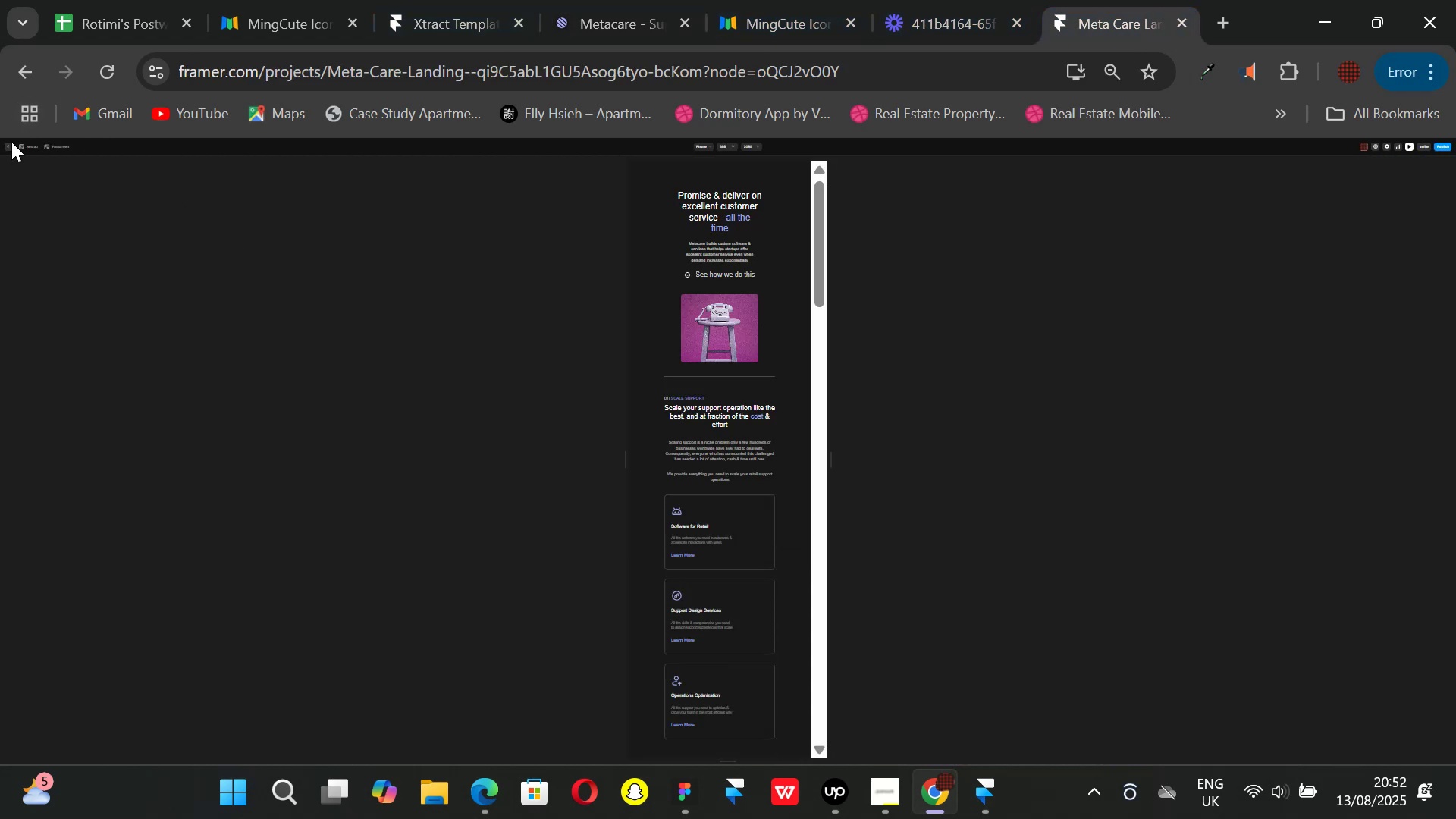 
left_click([9, 144])
 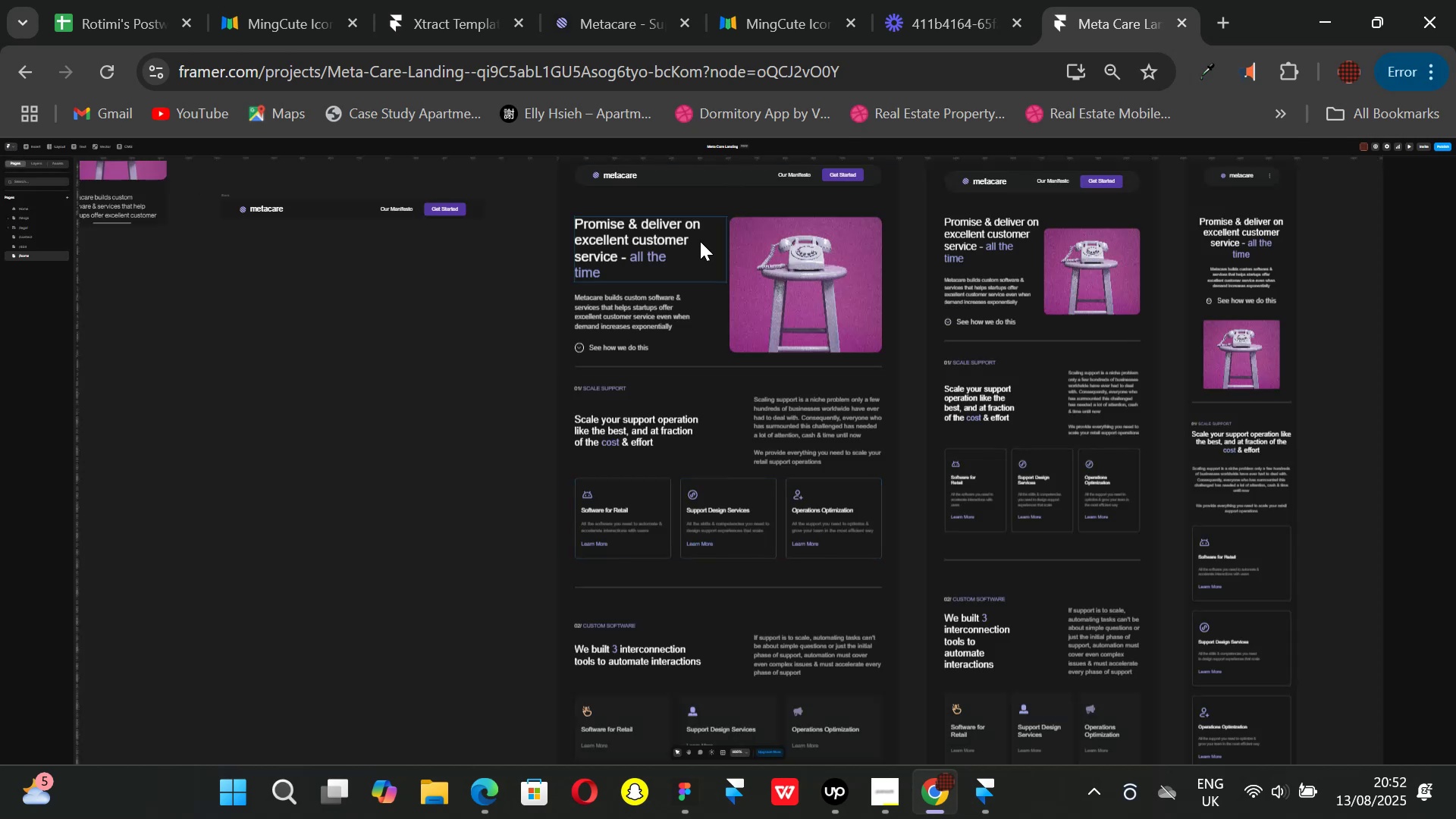 
key(Control+ControlLeft)
 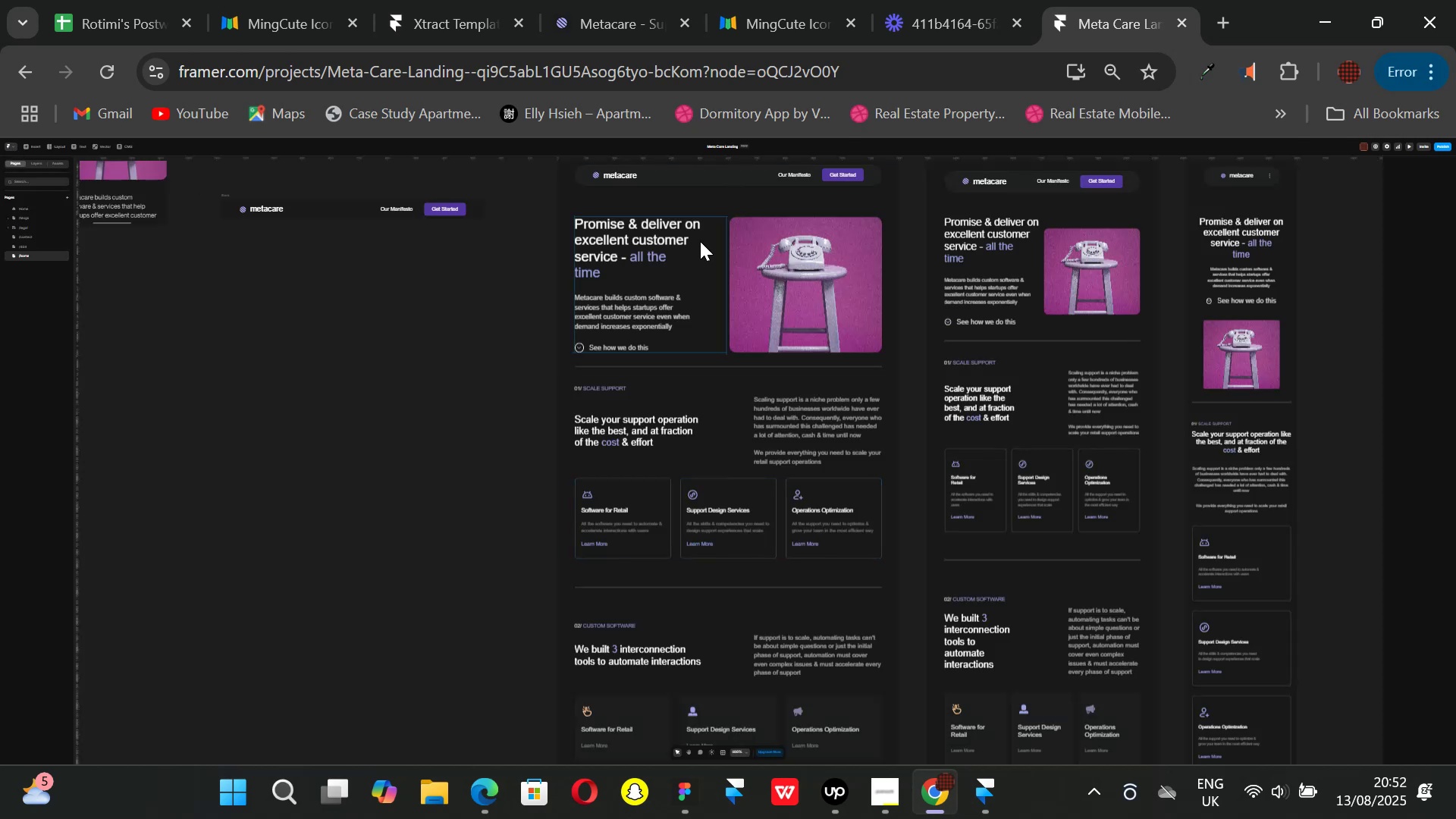 
key(Control+P)
 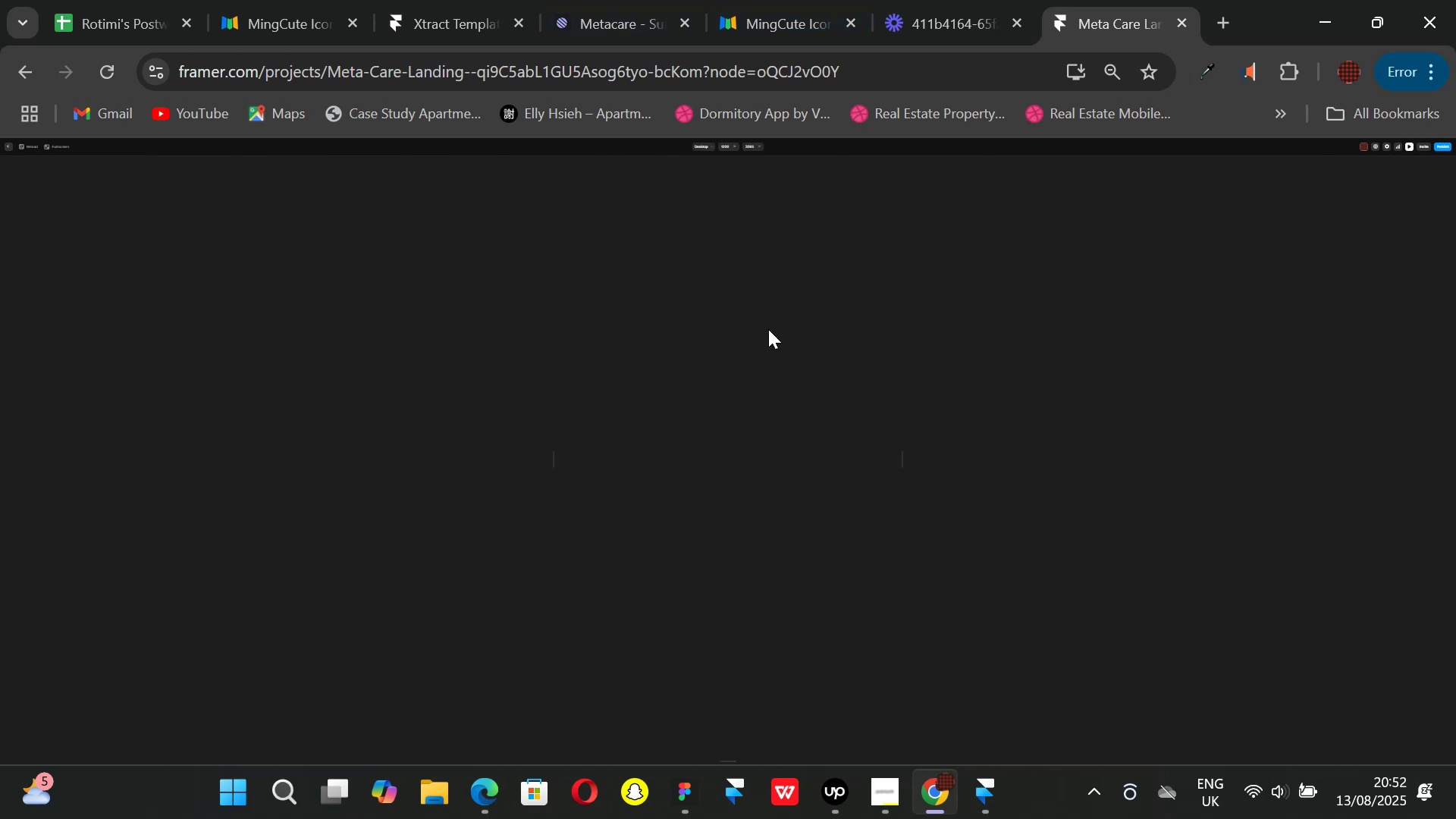 
scroll: coordinate [704, 334], scroll_direction: up, amount: 5.0
 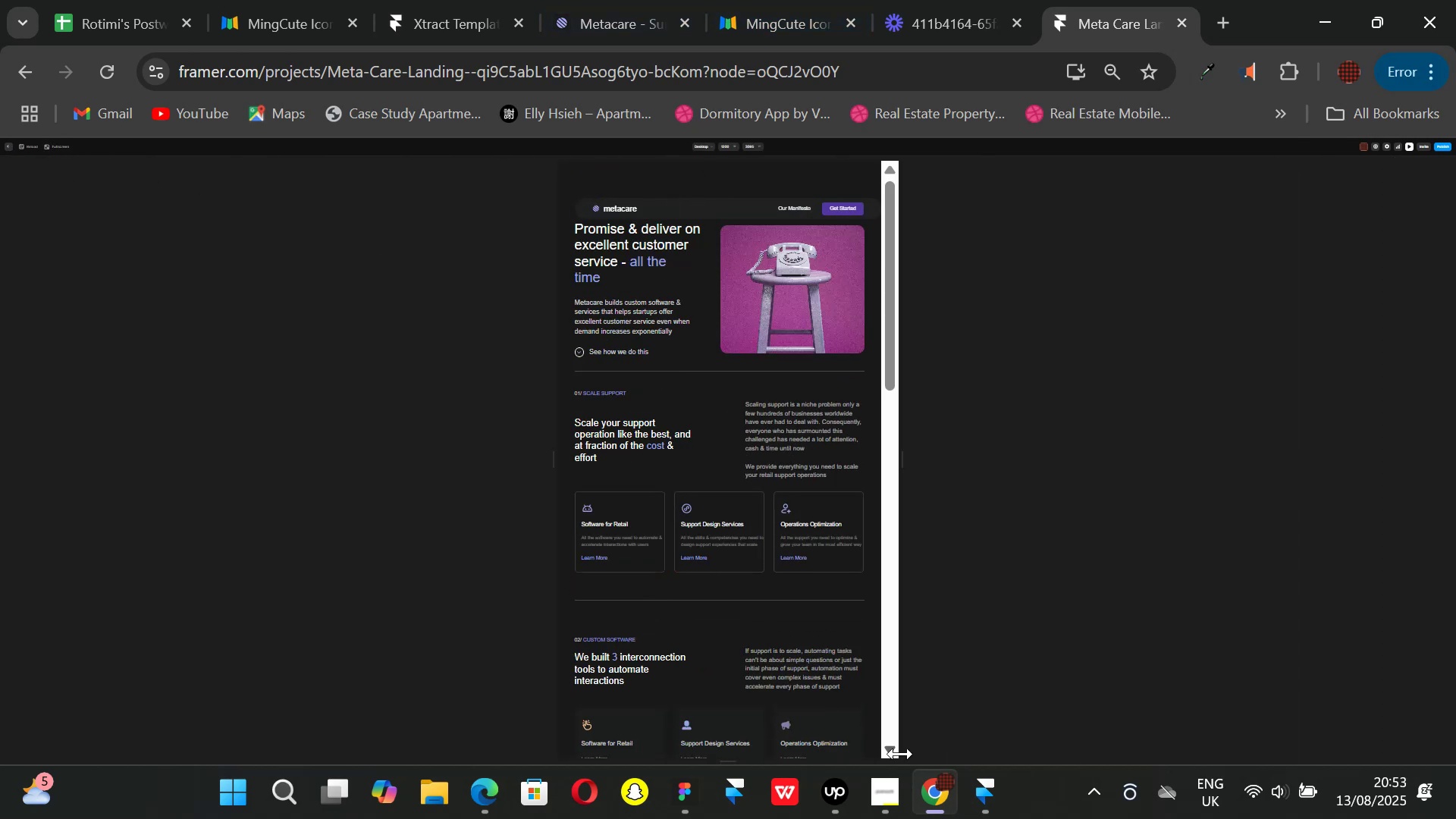 
left_click([980, 796])
 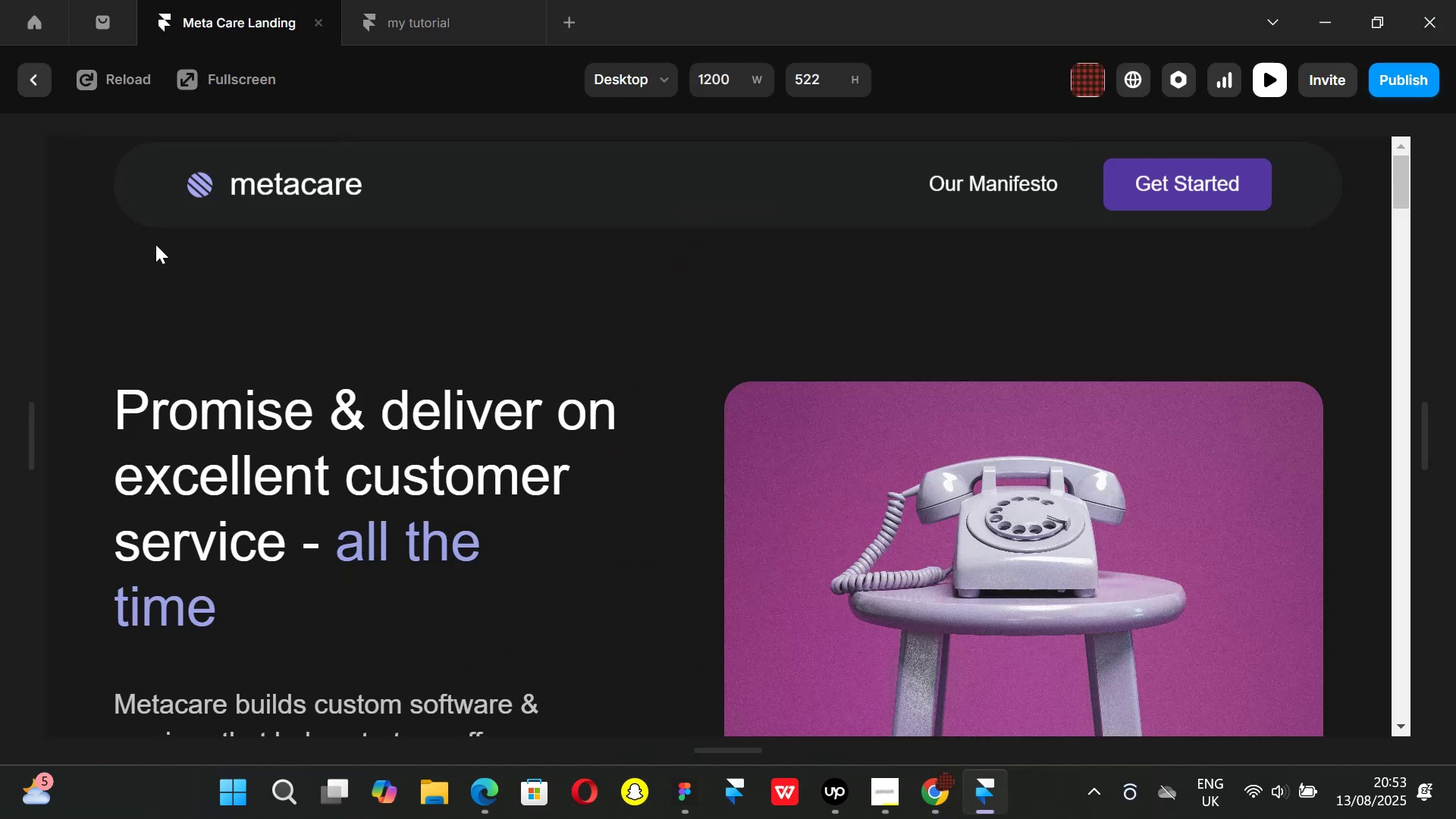 
scroll: coordinate [472, 469], scroll_direction: up, amount: 3.0
 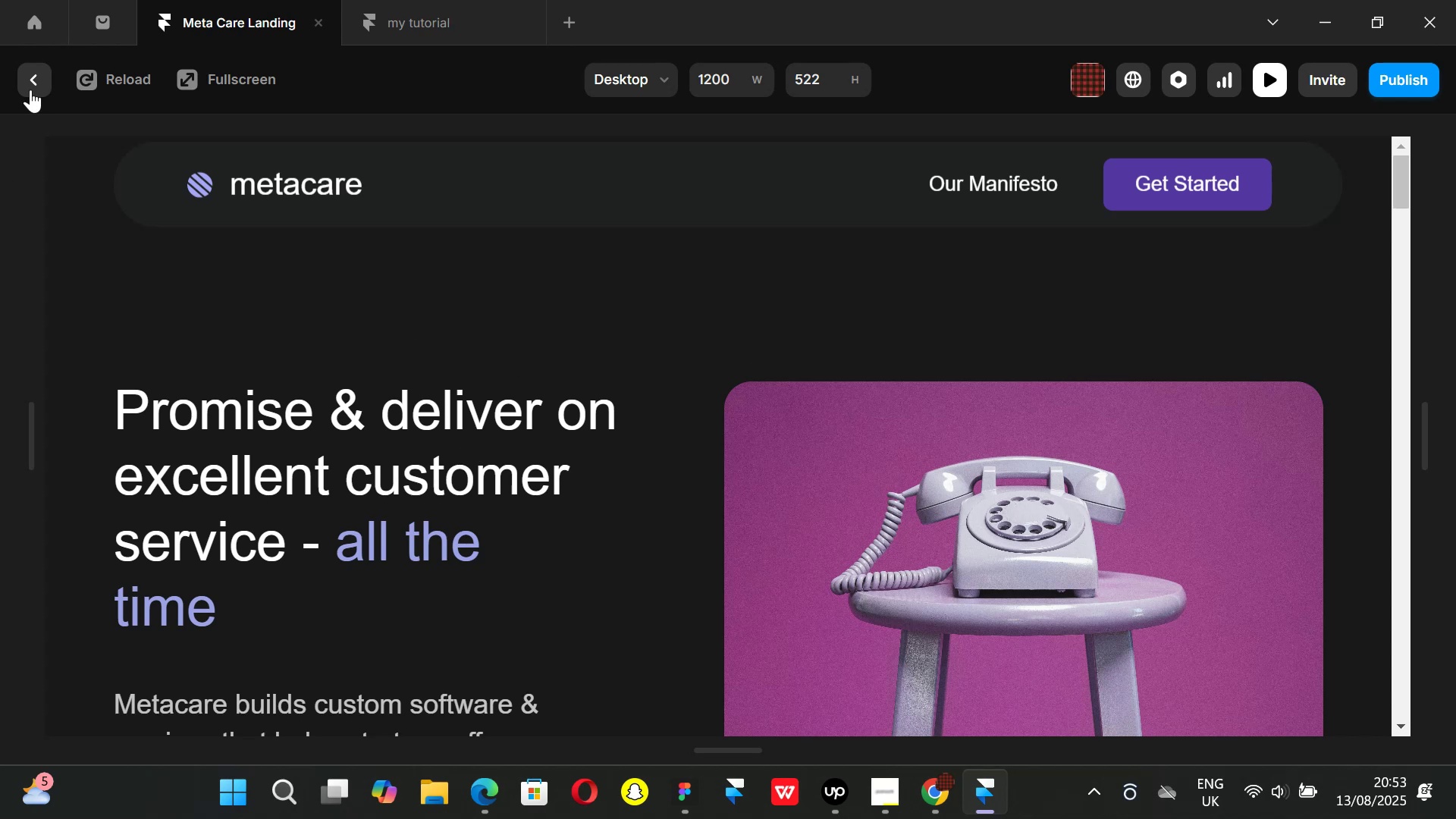 
left_click([31, 79])
 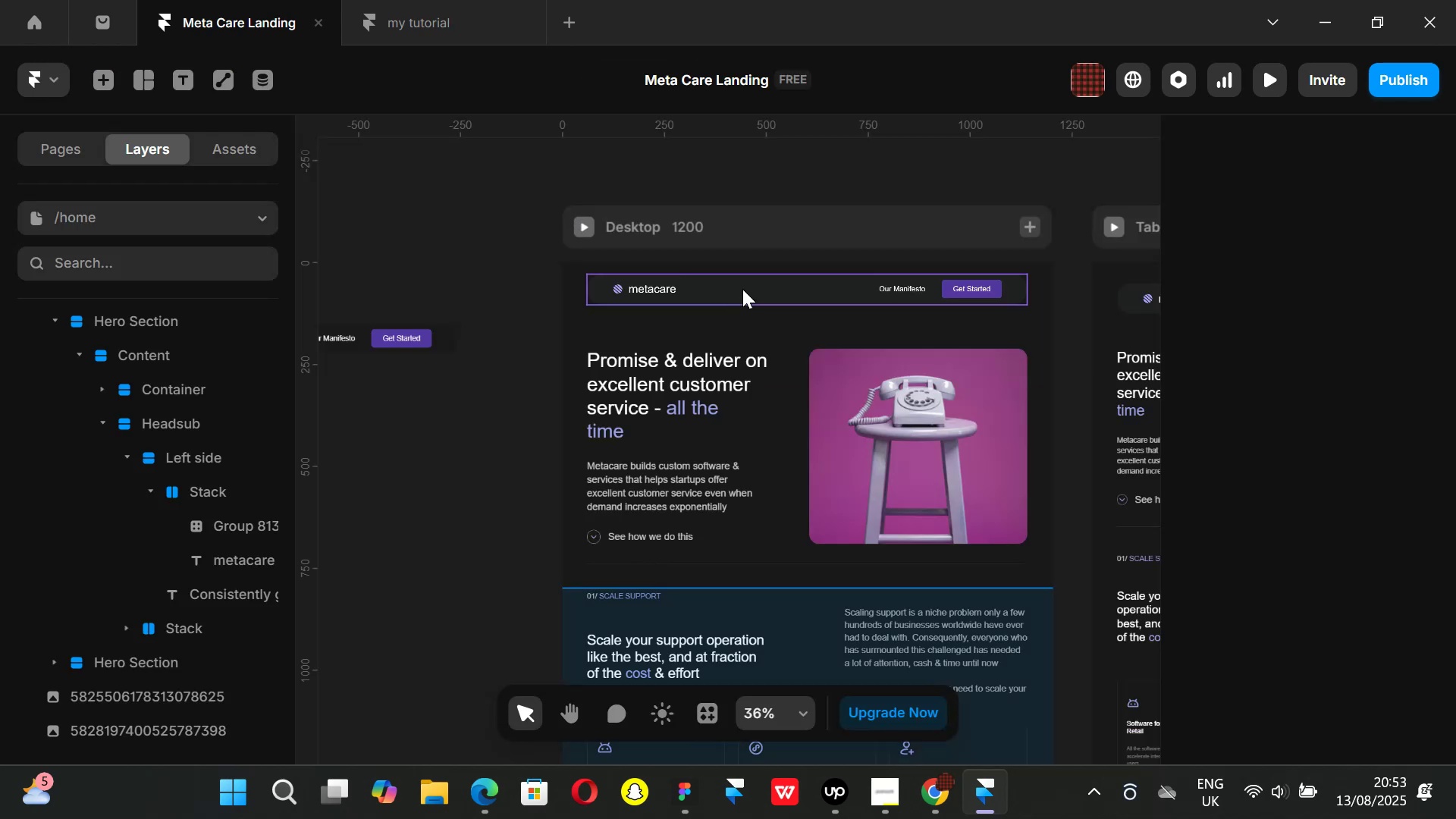 
left_click([742, 289])
 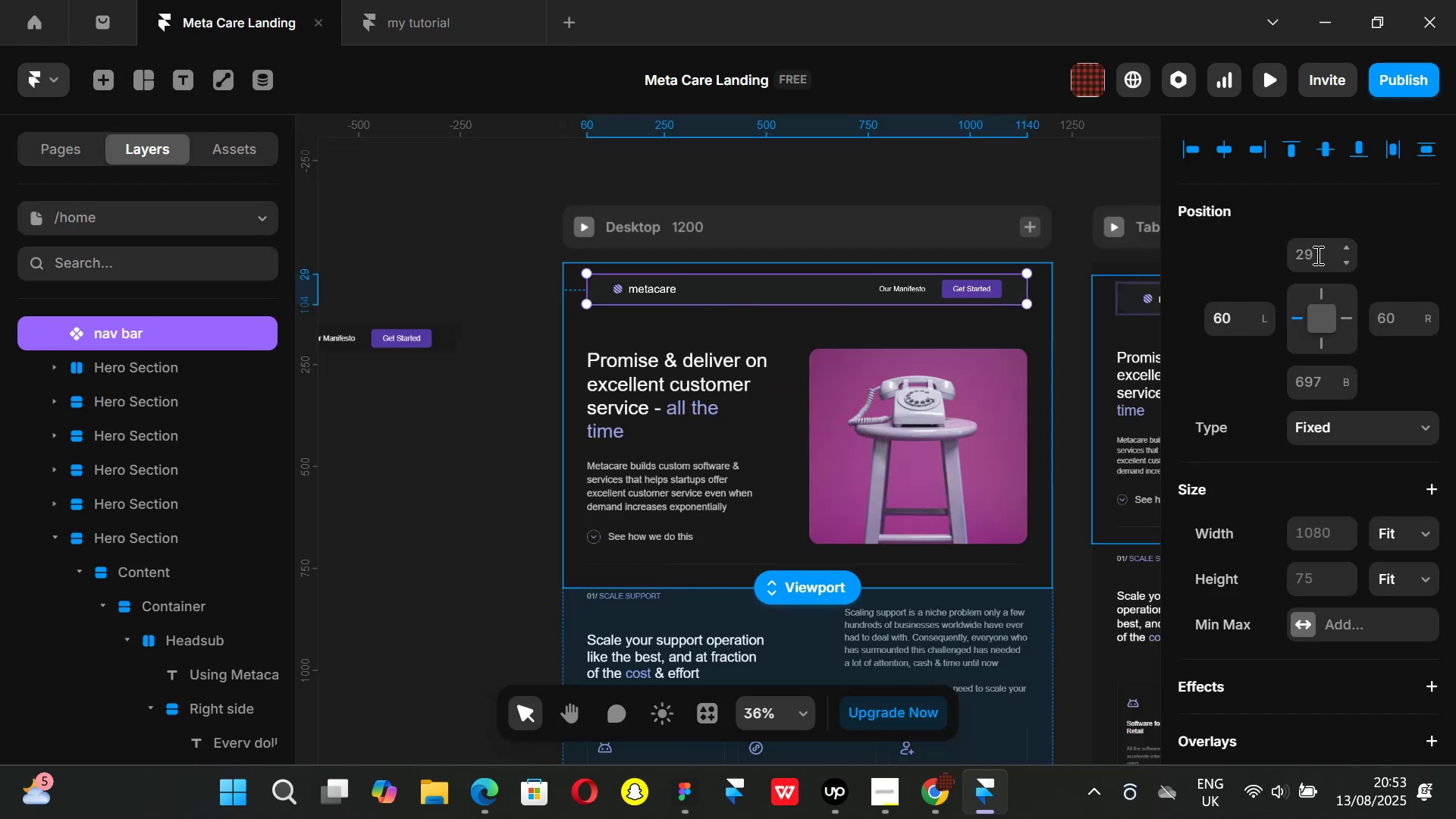 
left_click([1314, 252])
 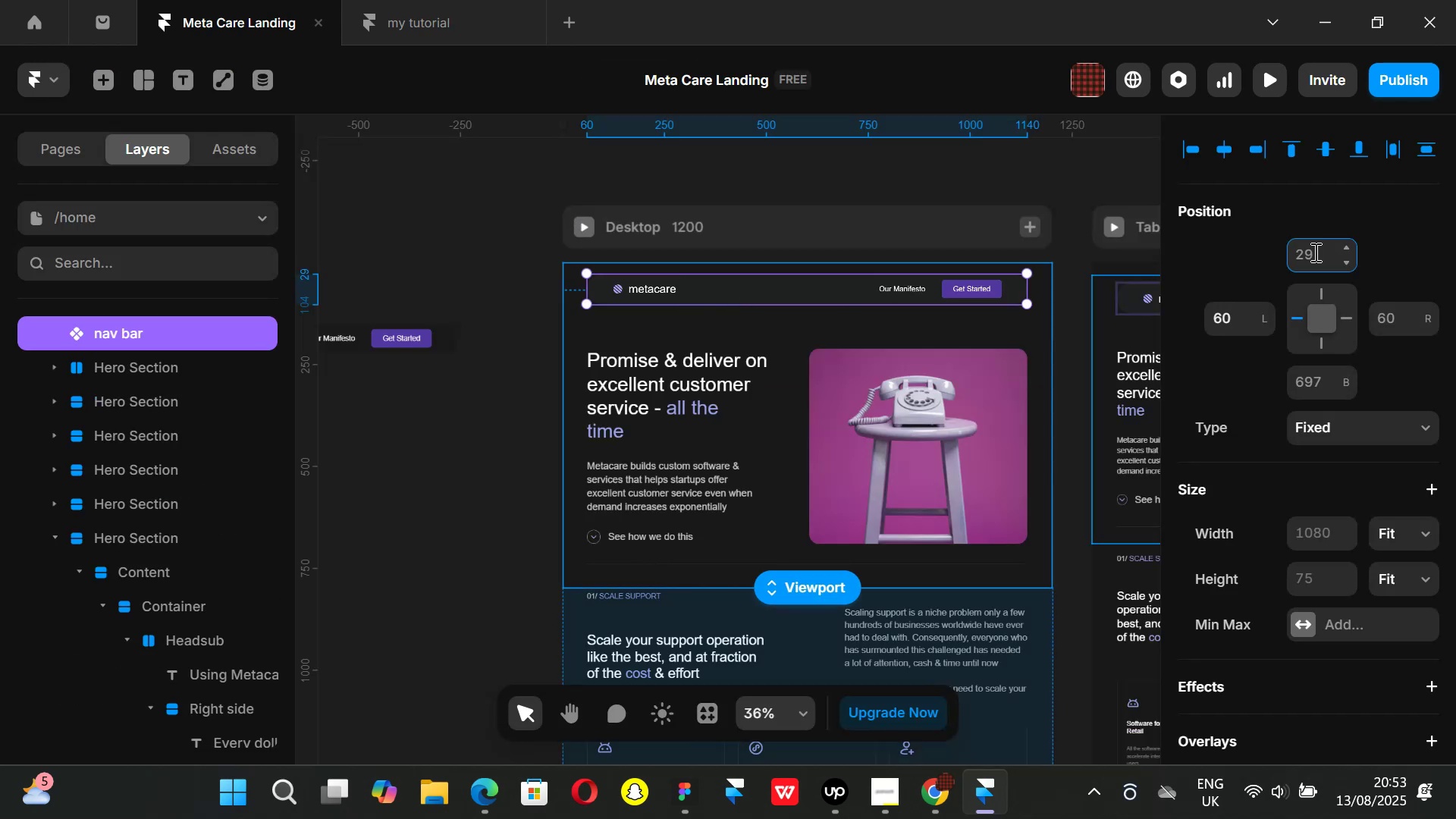 
type(40)
 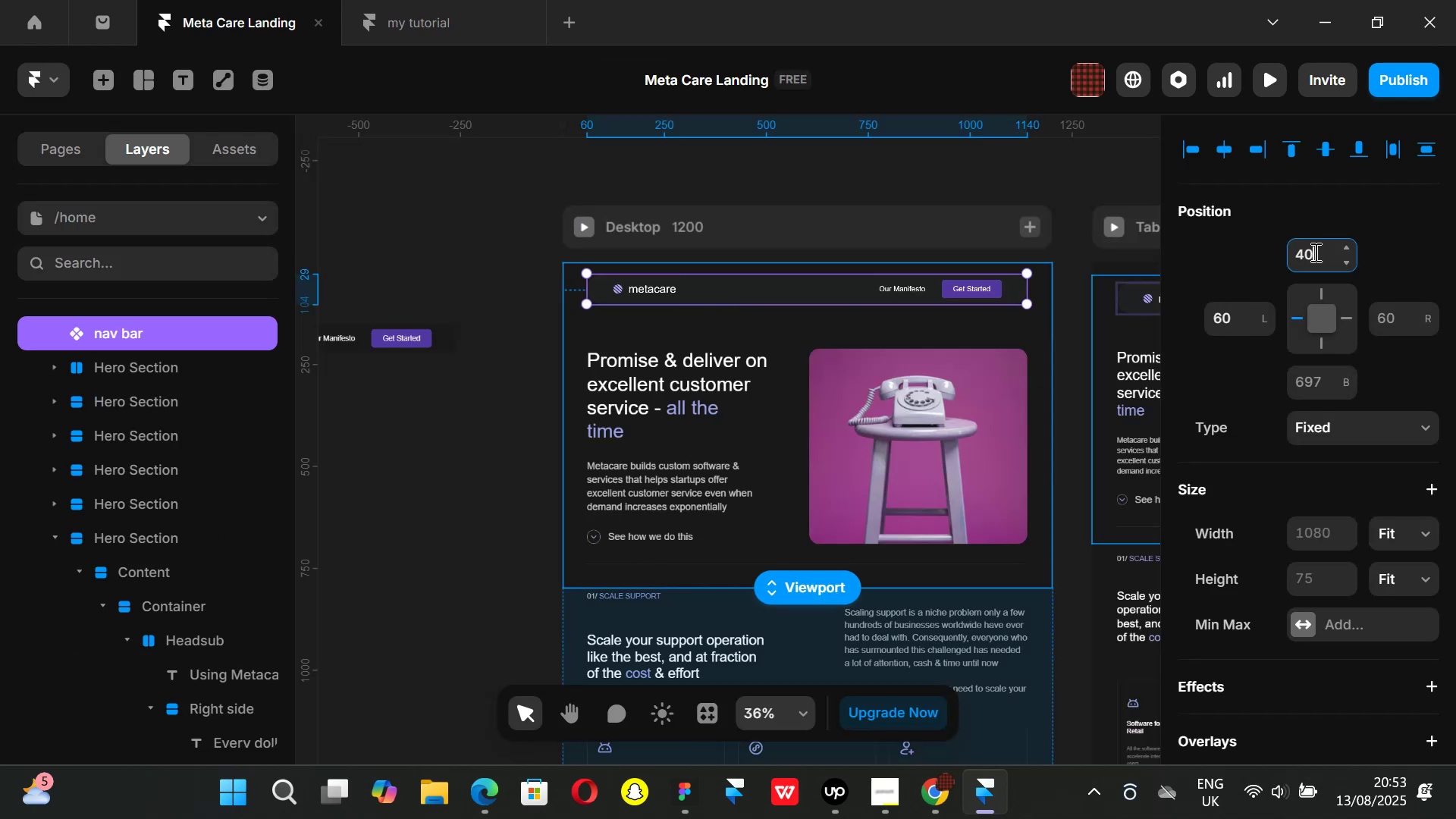 
key(Enter)
 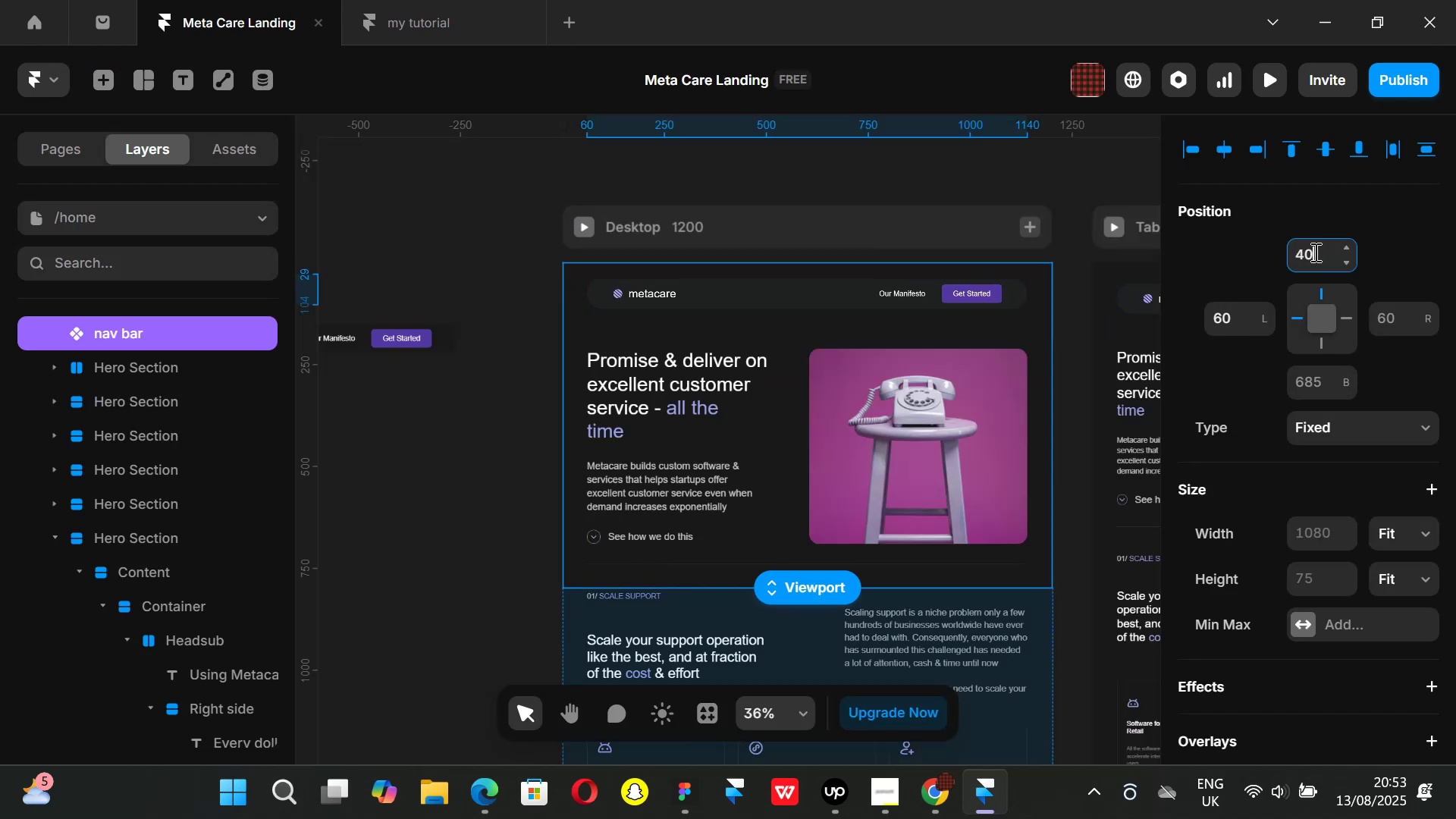 
key(Backspace)
key(Backspace)
key(Backspace)
type(60)
 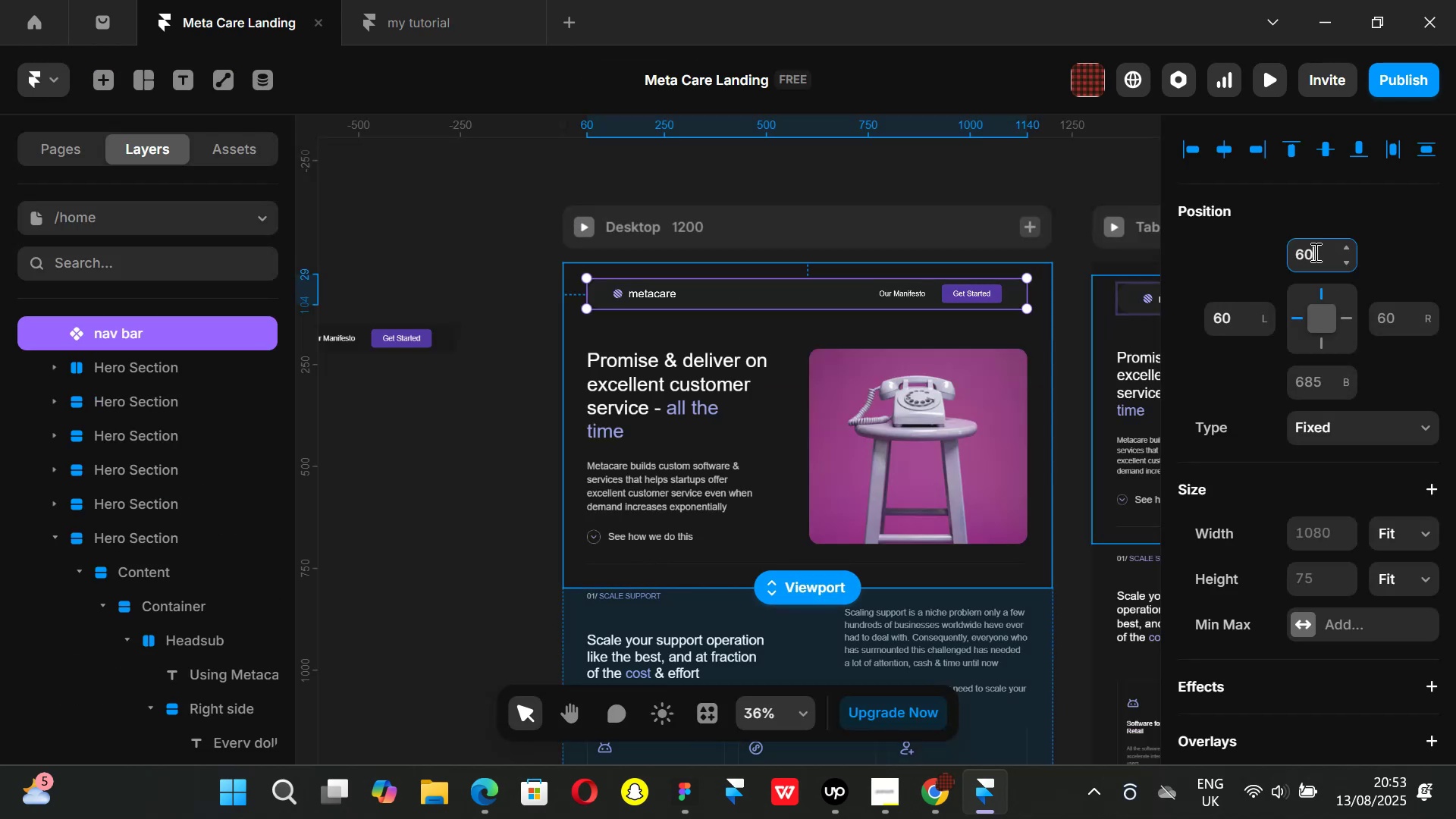 
key(Enter)
 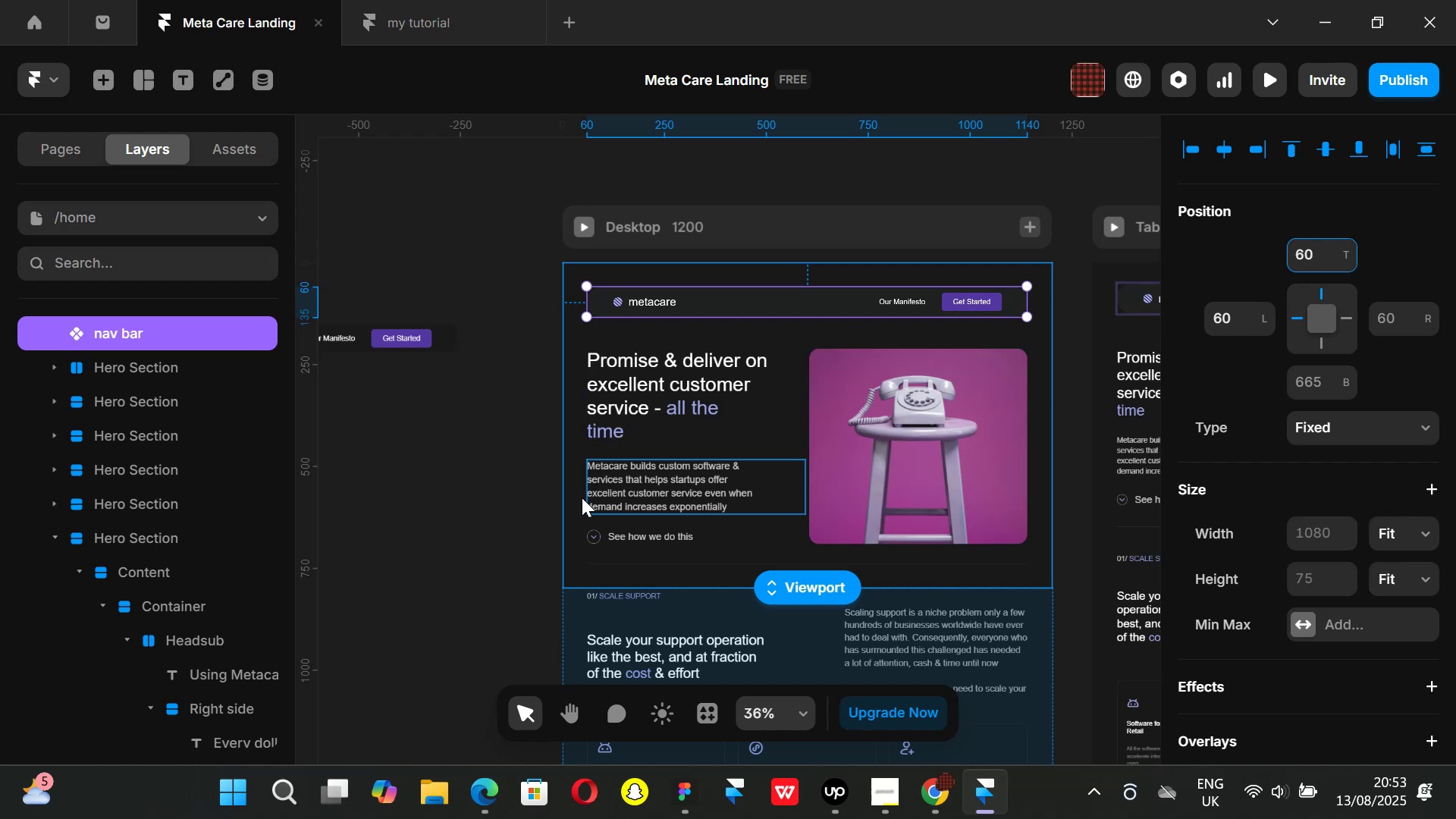 
left_click([582, 497])
 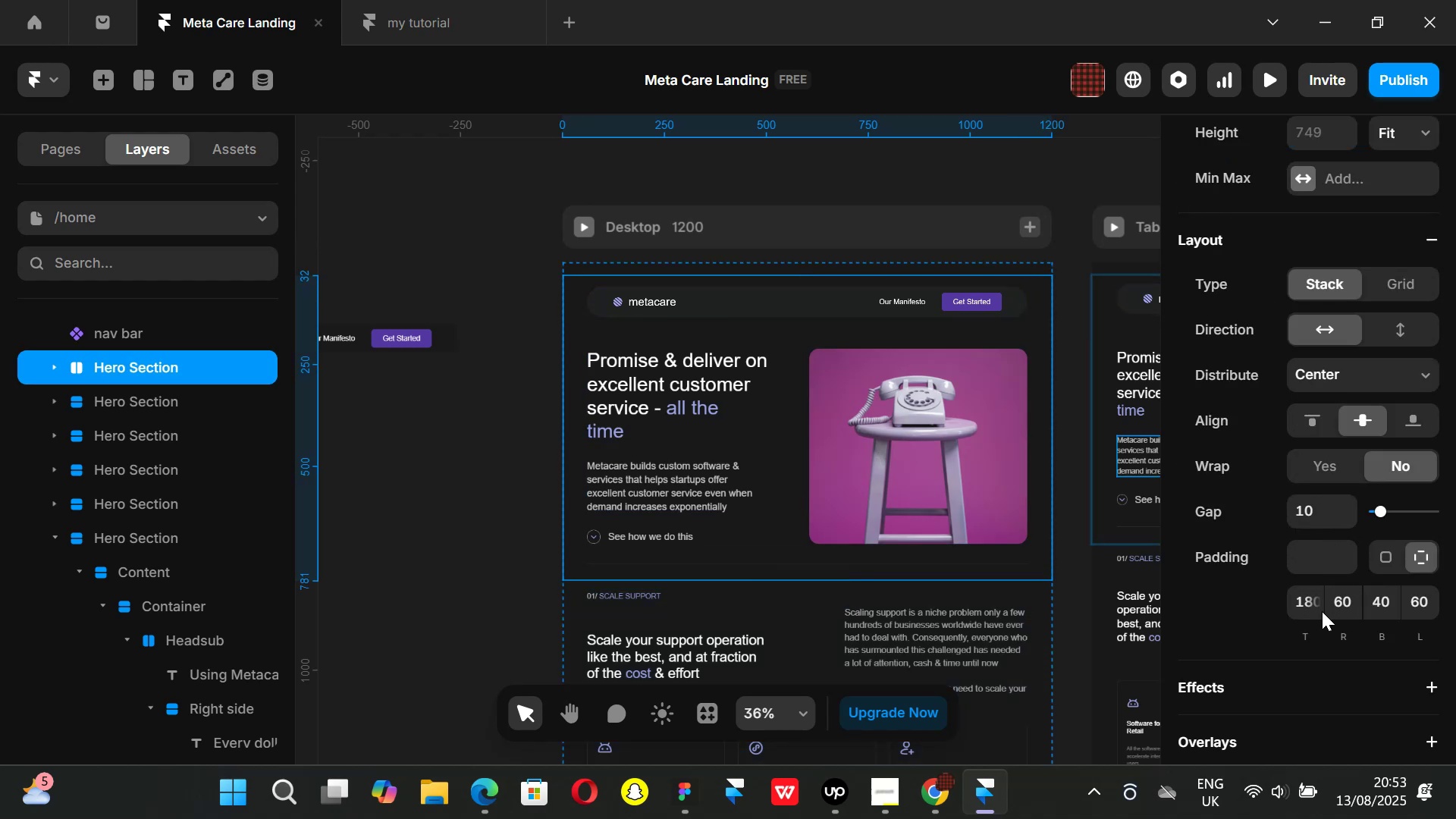 
left_click([1313, 607])
 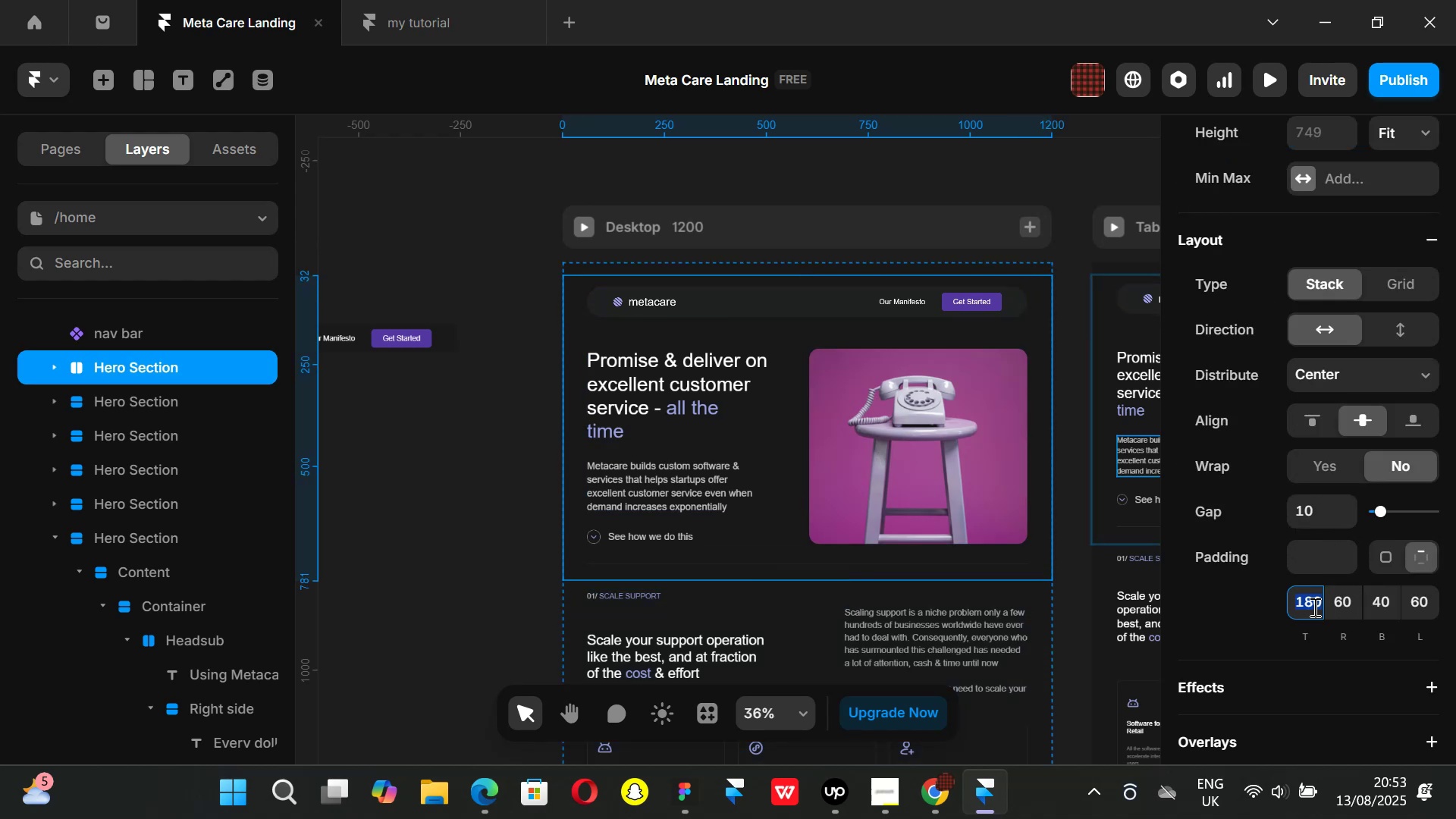 
type(200)
 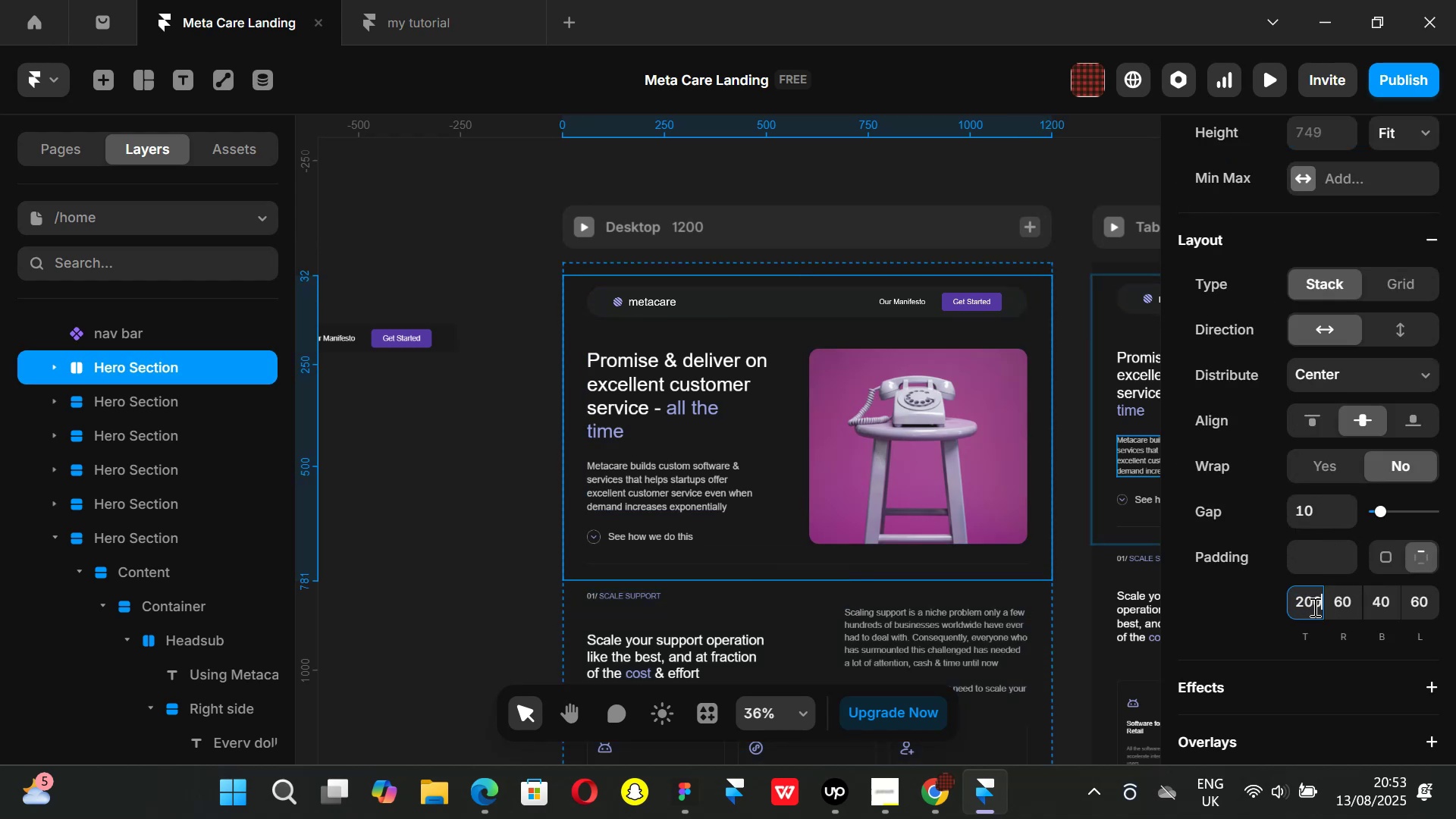 
key(Enter)
 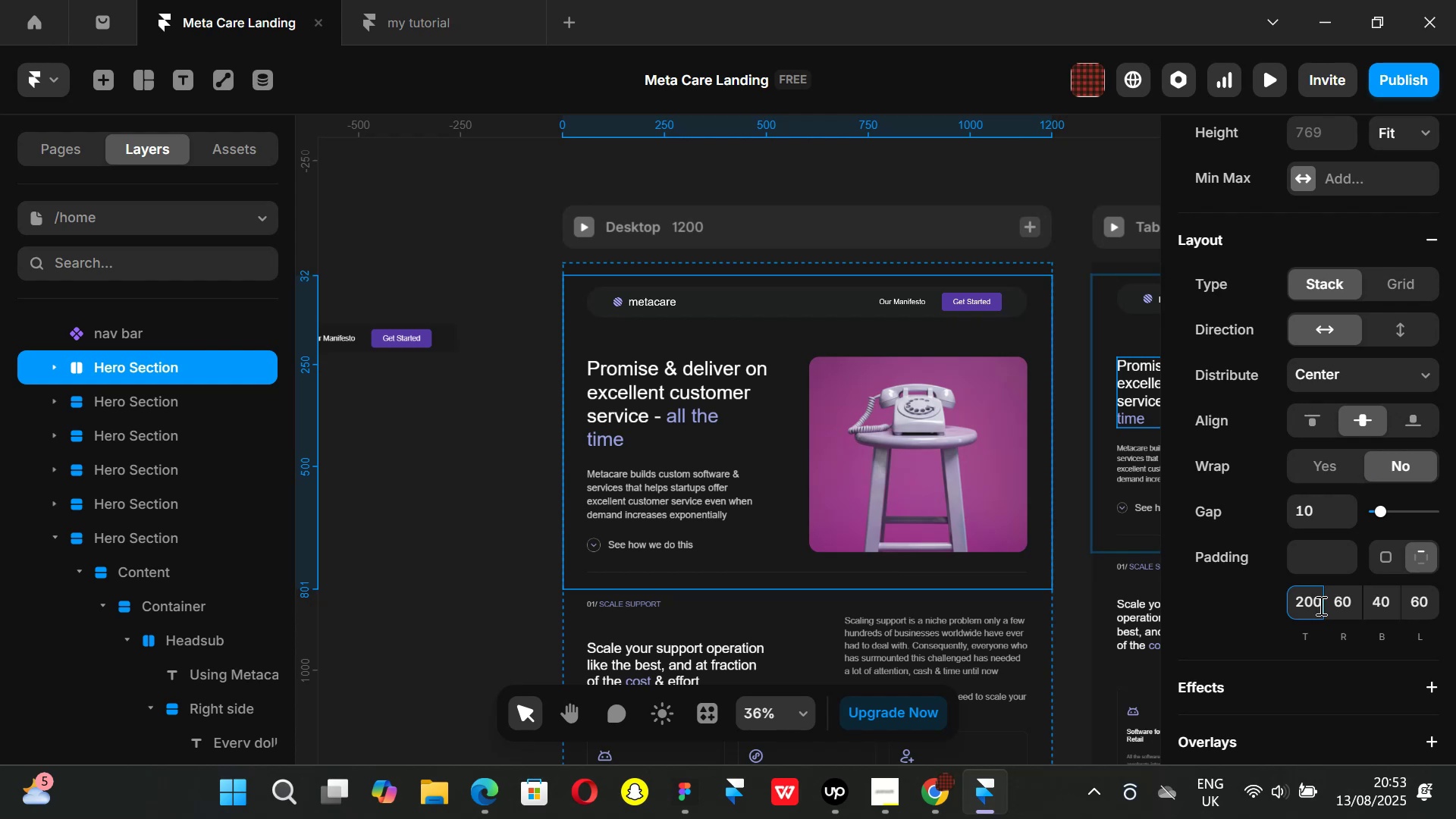 
wait(6.33)
 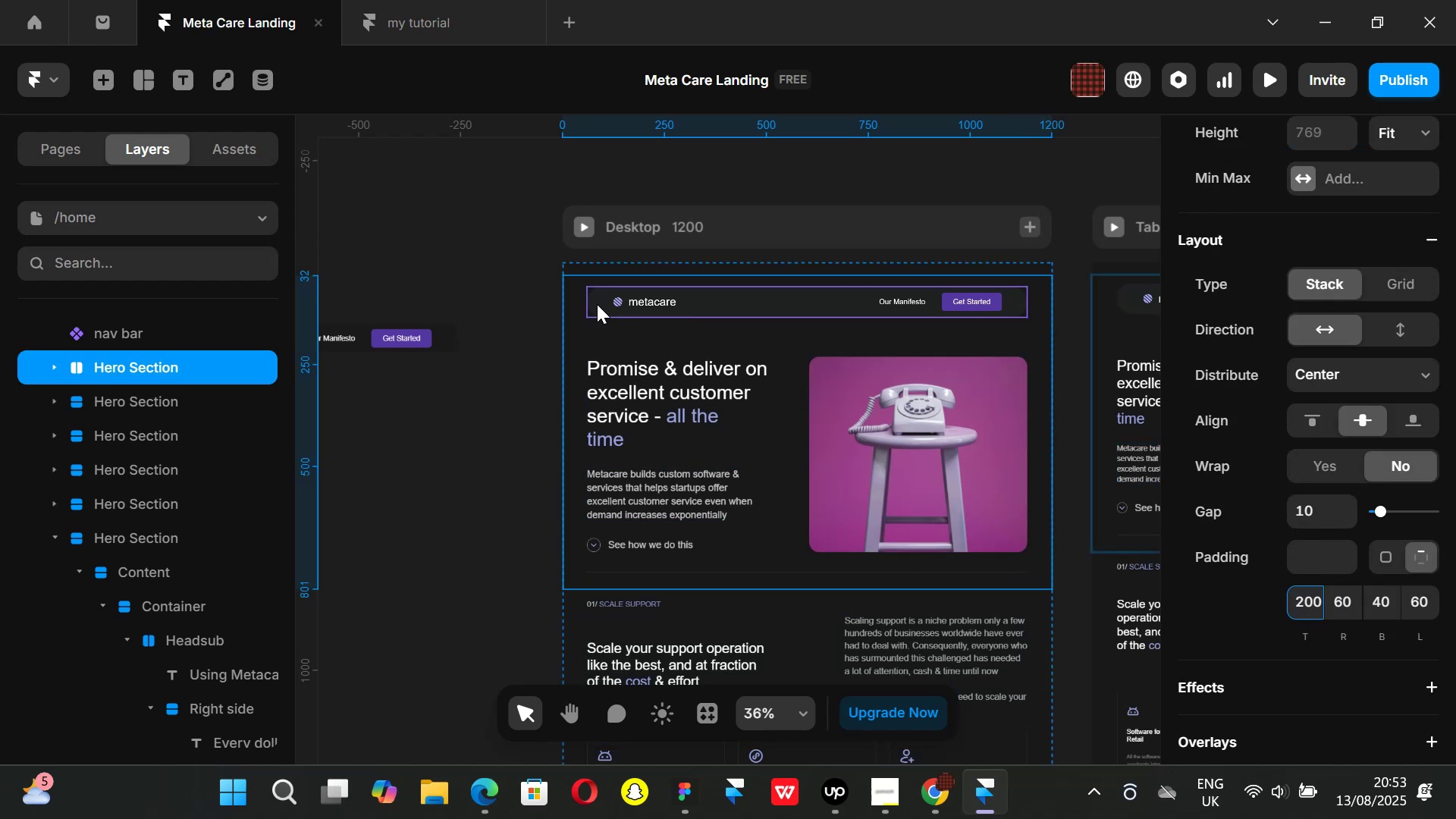 
key(Backspace)
key(Backspace)
key(Backspace)
type(500)
 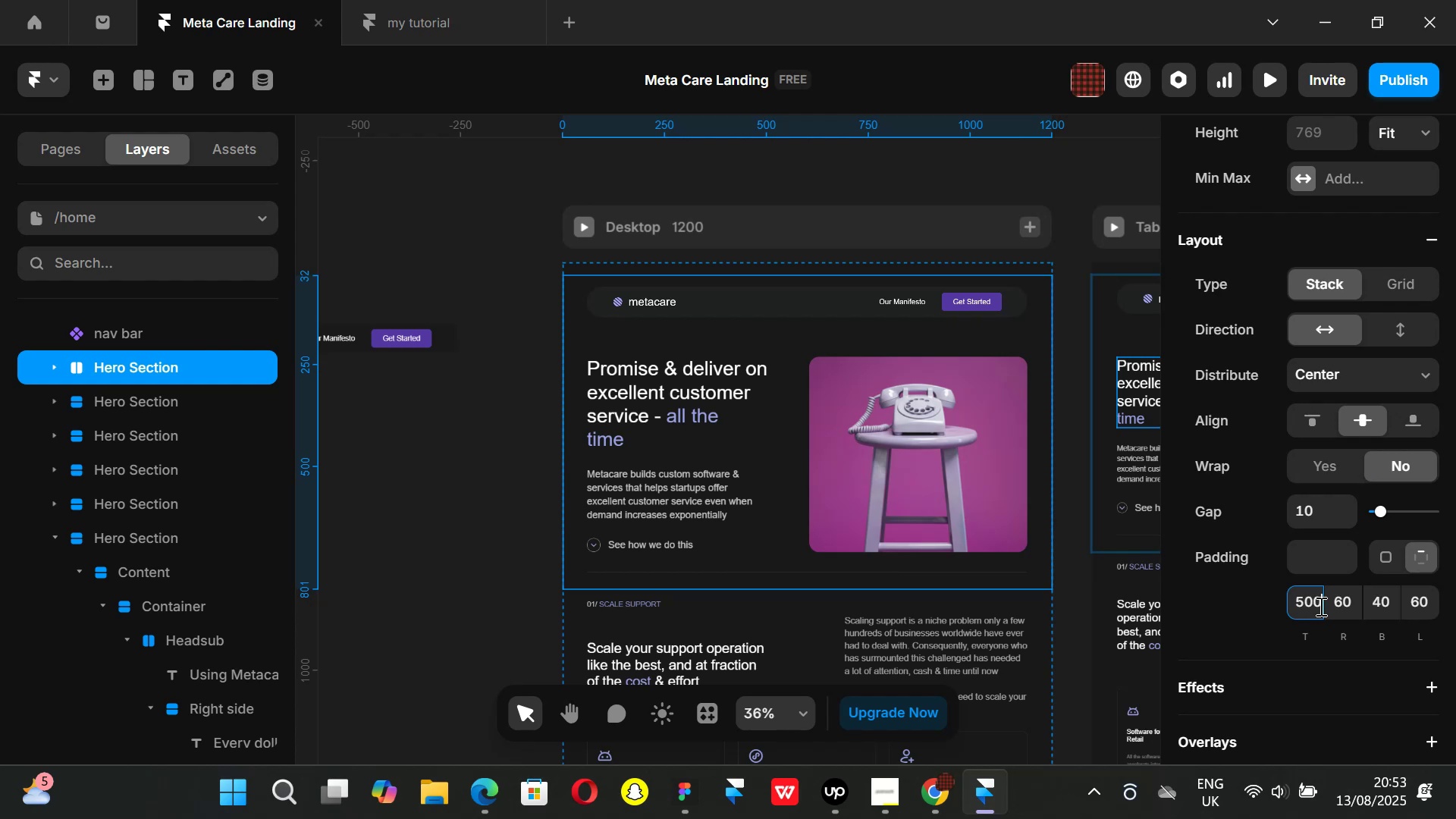 
key(Enter)
 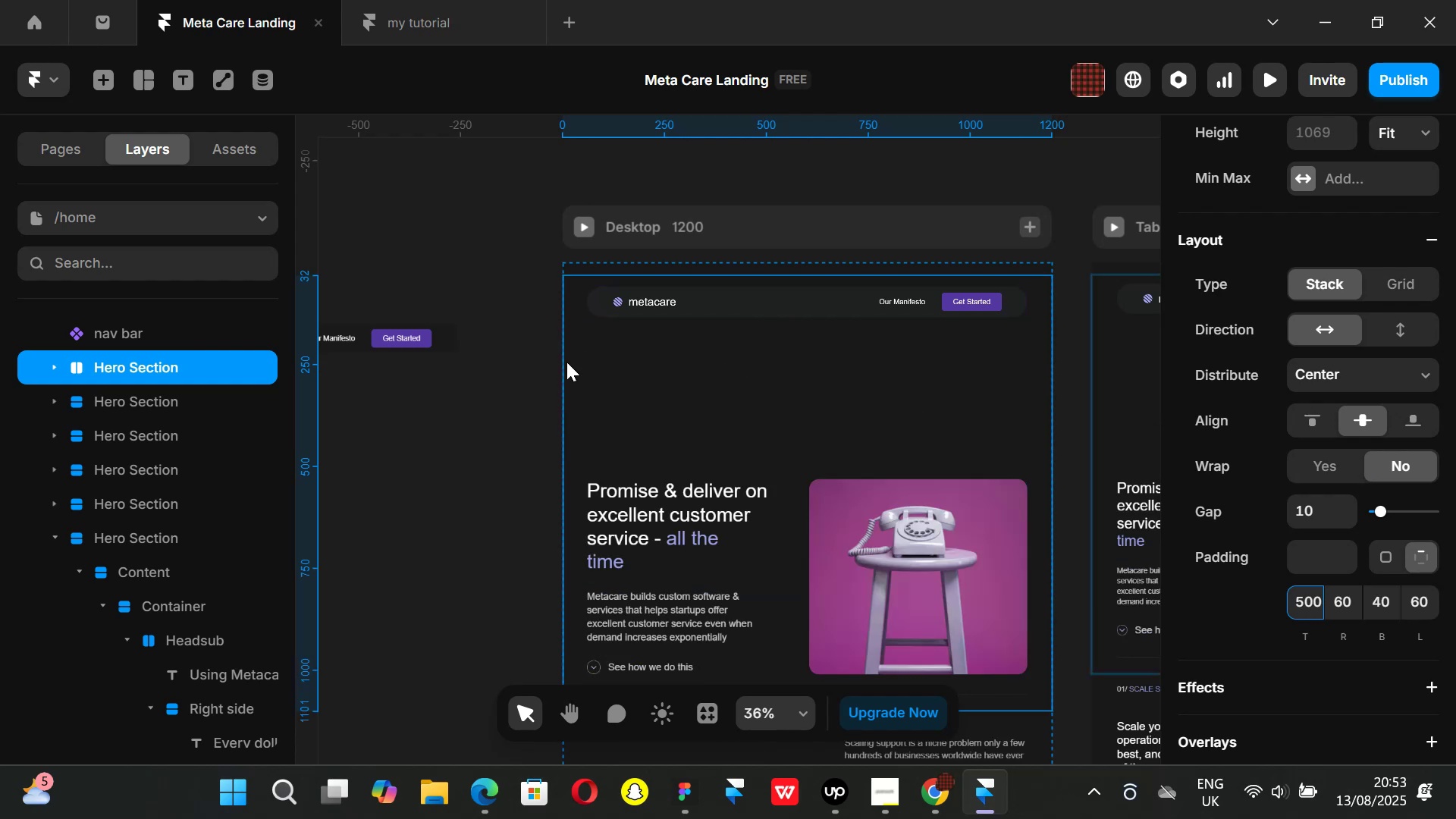 
key(Control+ControlLeft)
 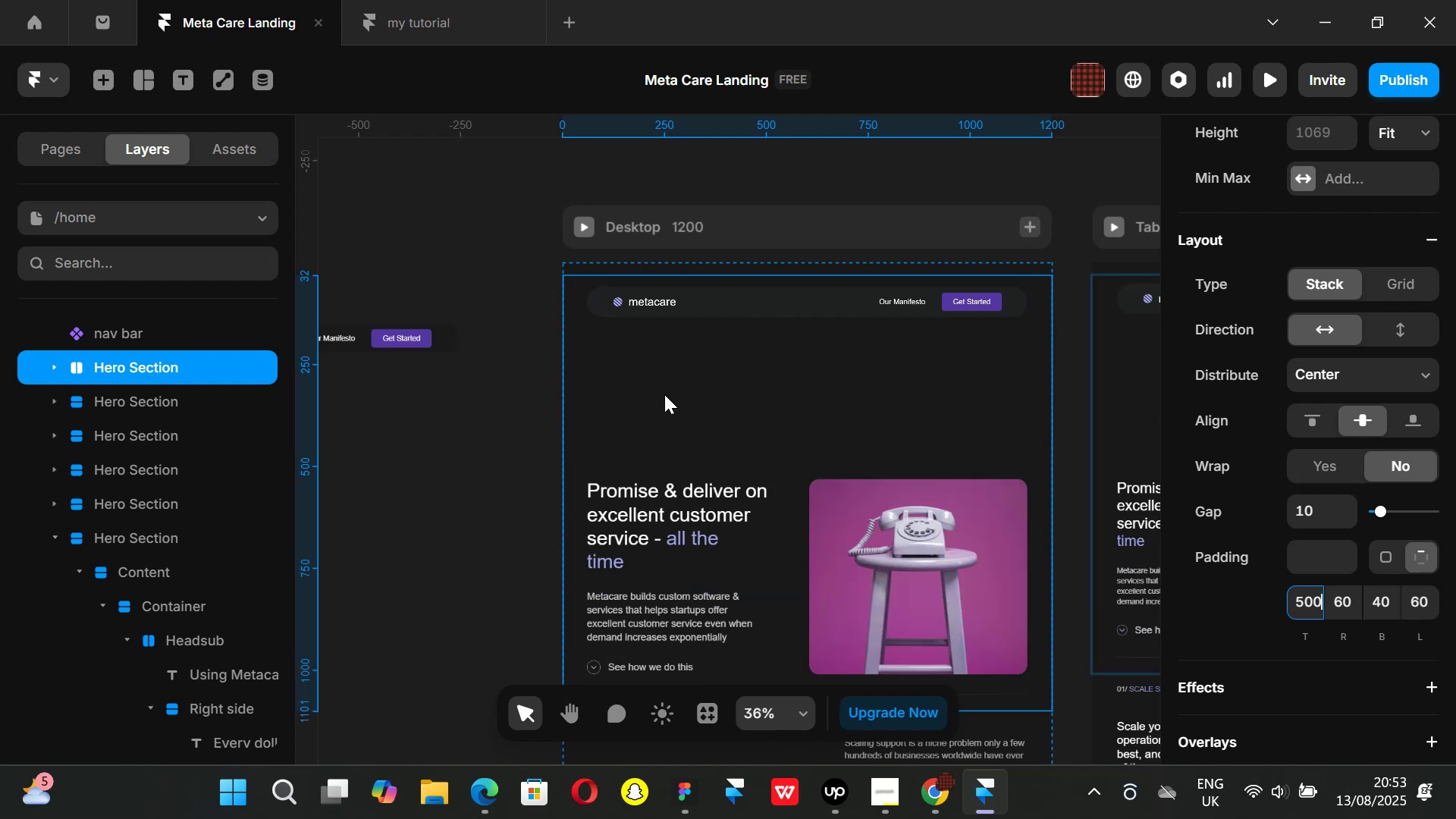 
key(Control+Z)
 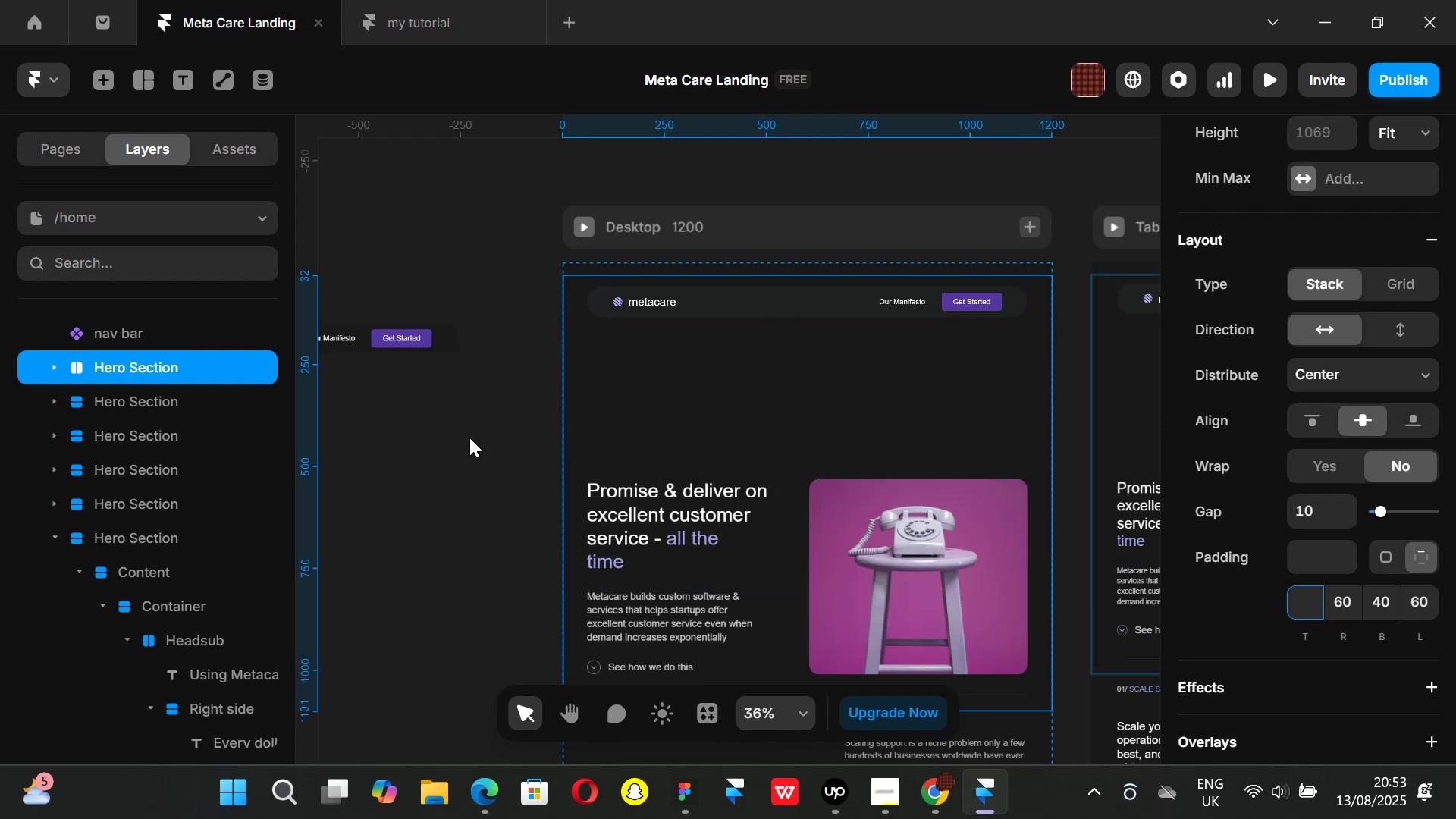 
left_click([431, 438])
 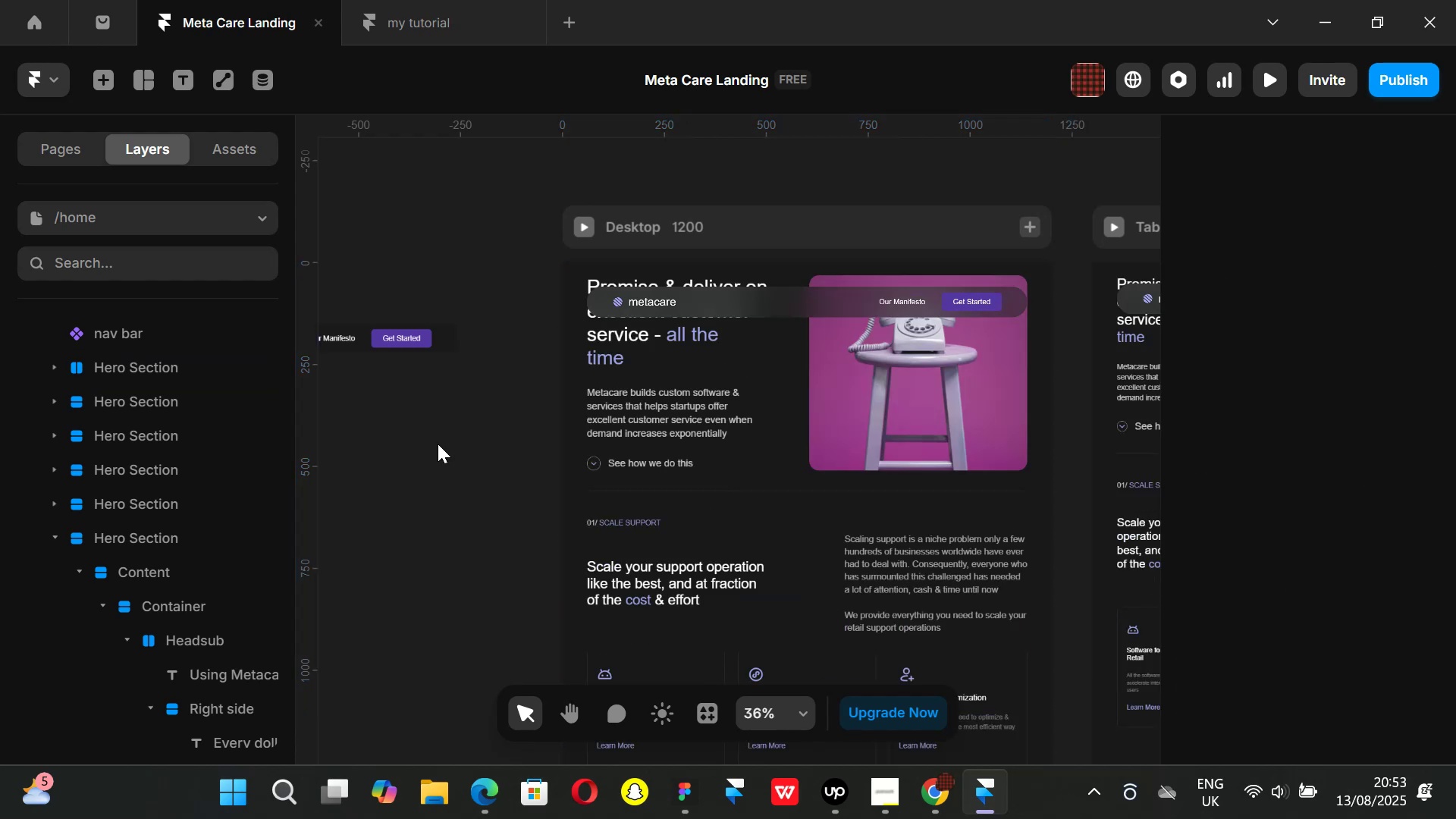 
key(Control+ControlLeft)
 